 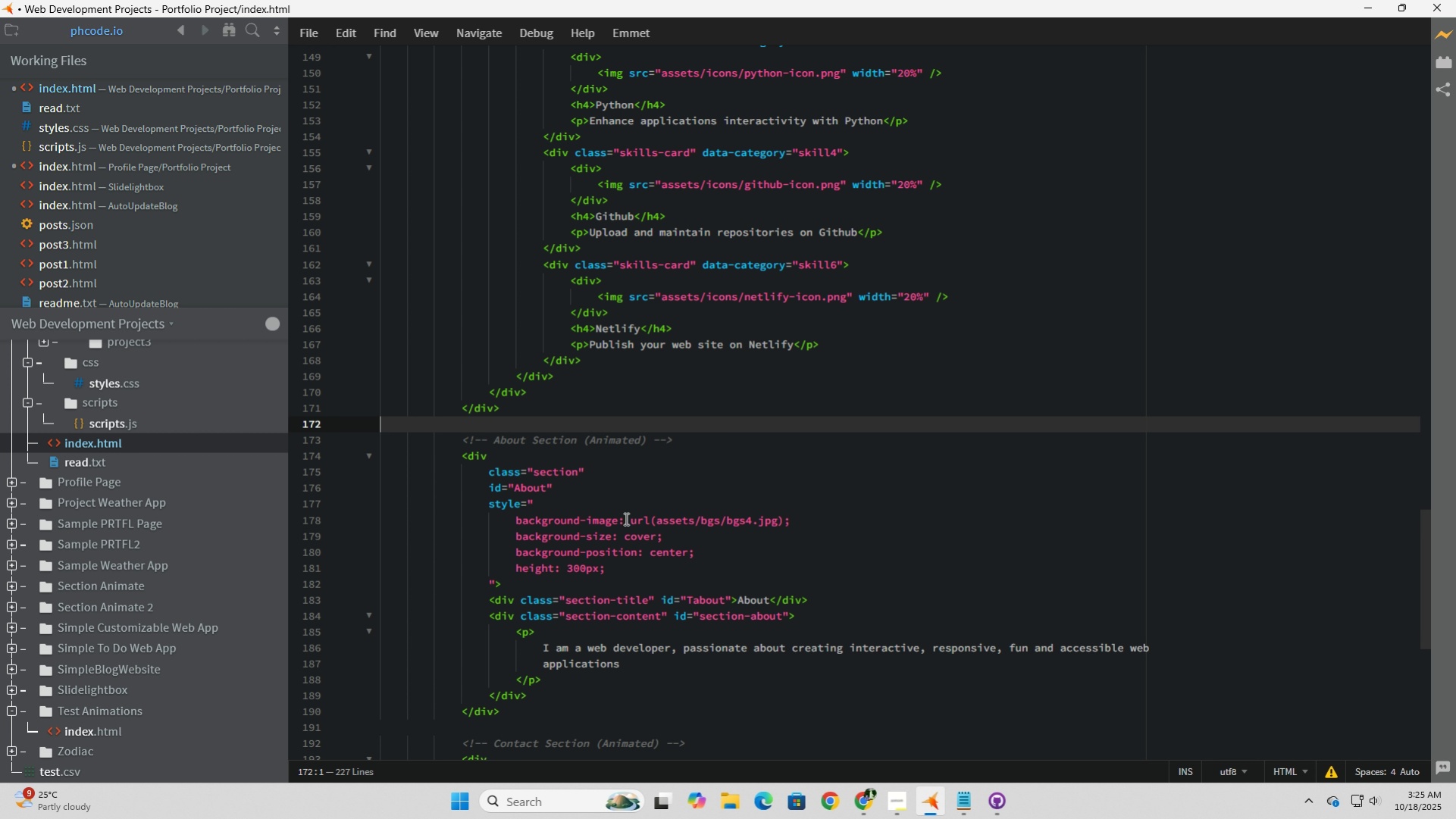 
left_click([863, 411])
 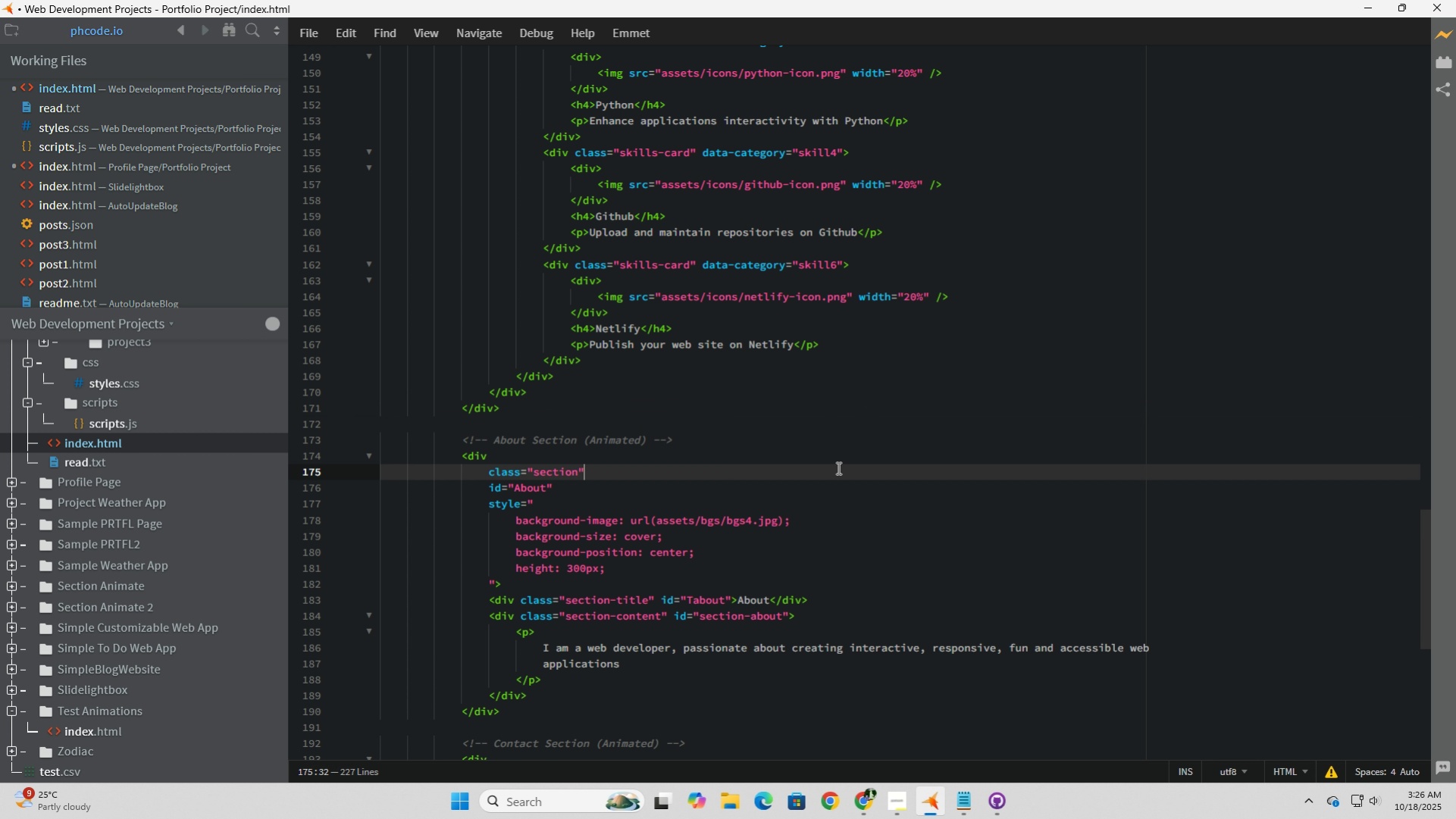 
left_click([837, 467])
 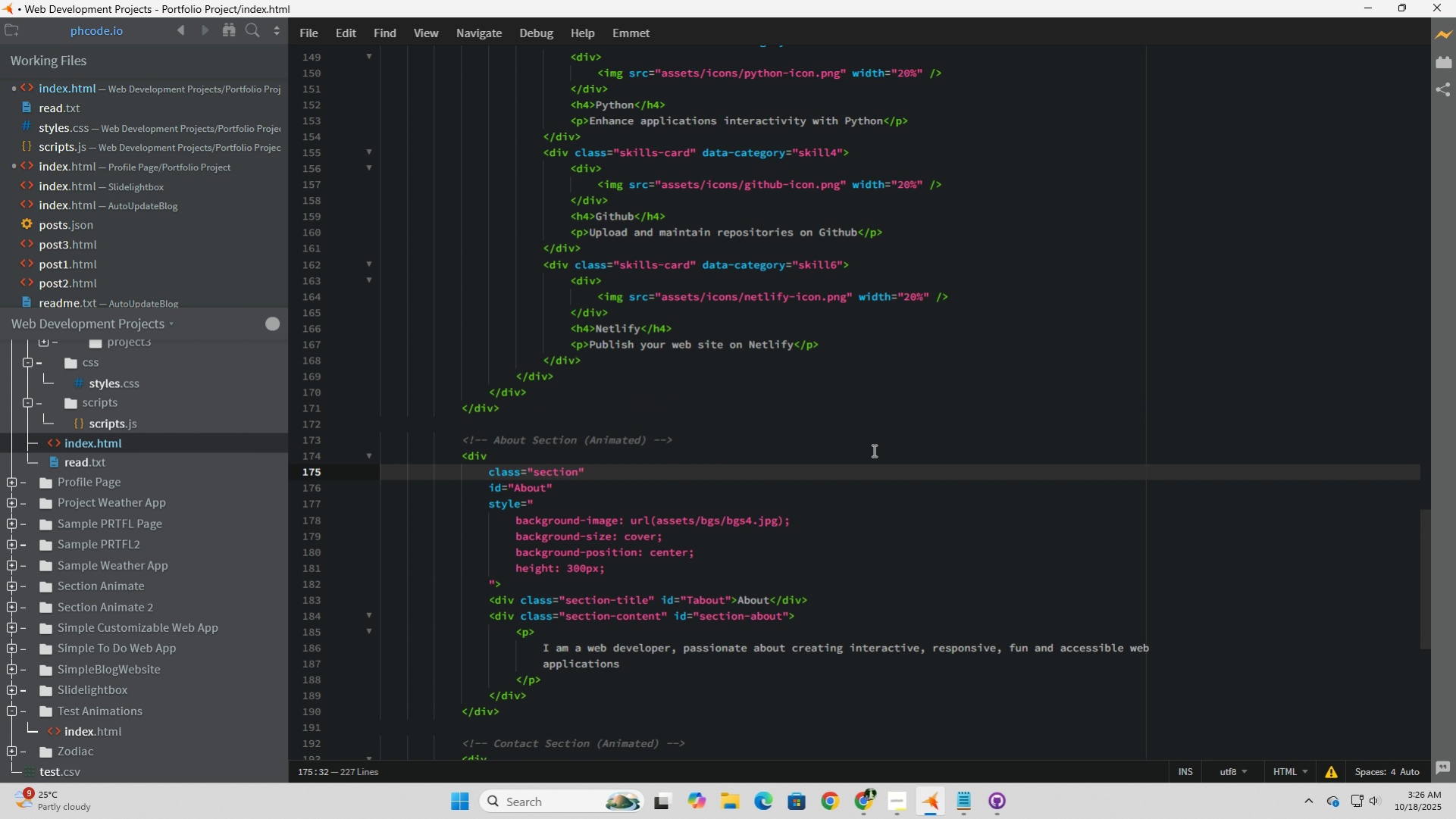 
scroll: coordinate [890, 411], scroll_direction: up, amount: 13.0
 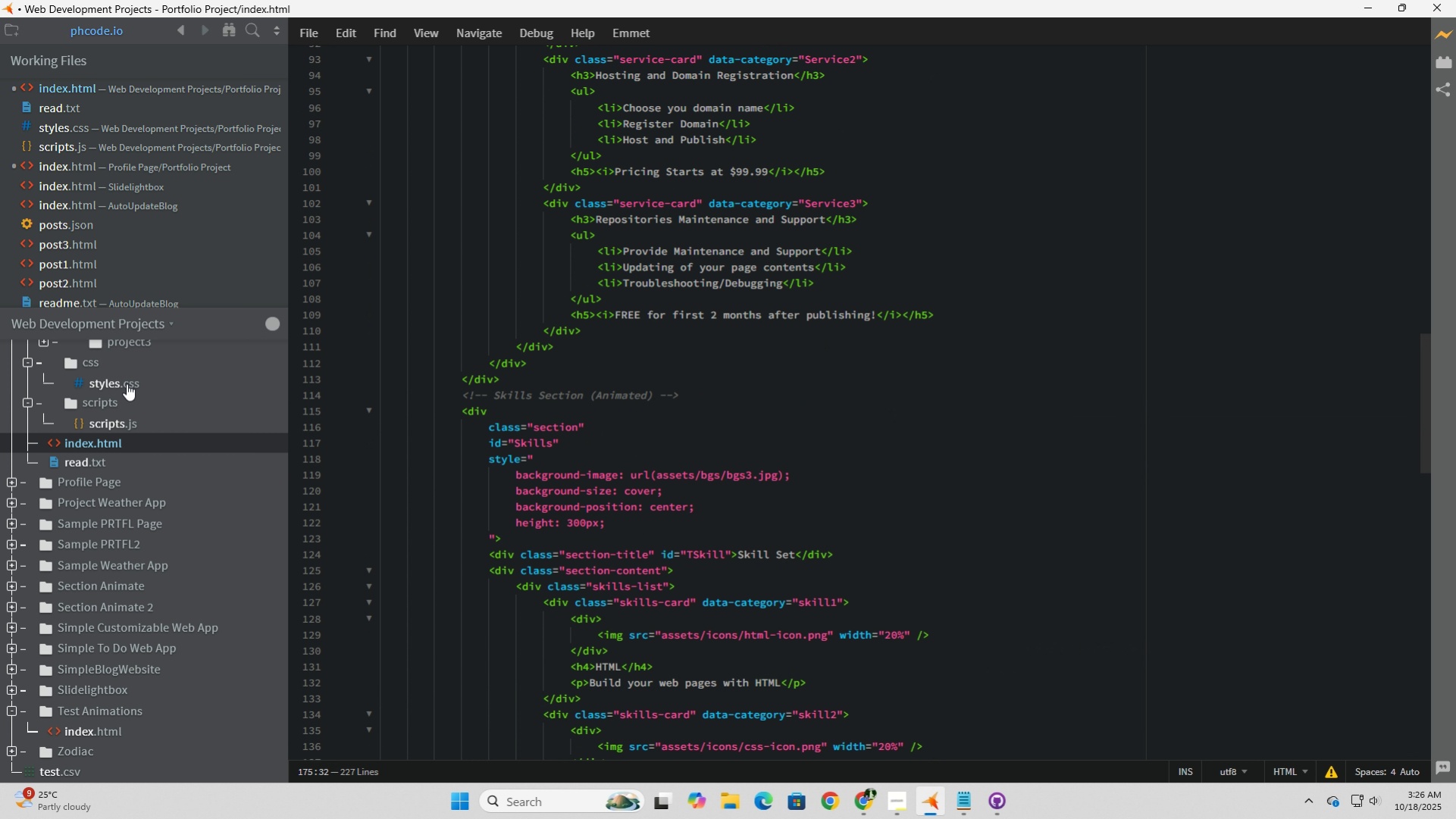 
left_click([126, 383])
 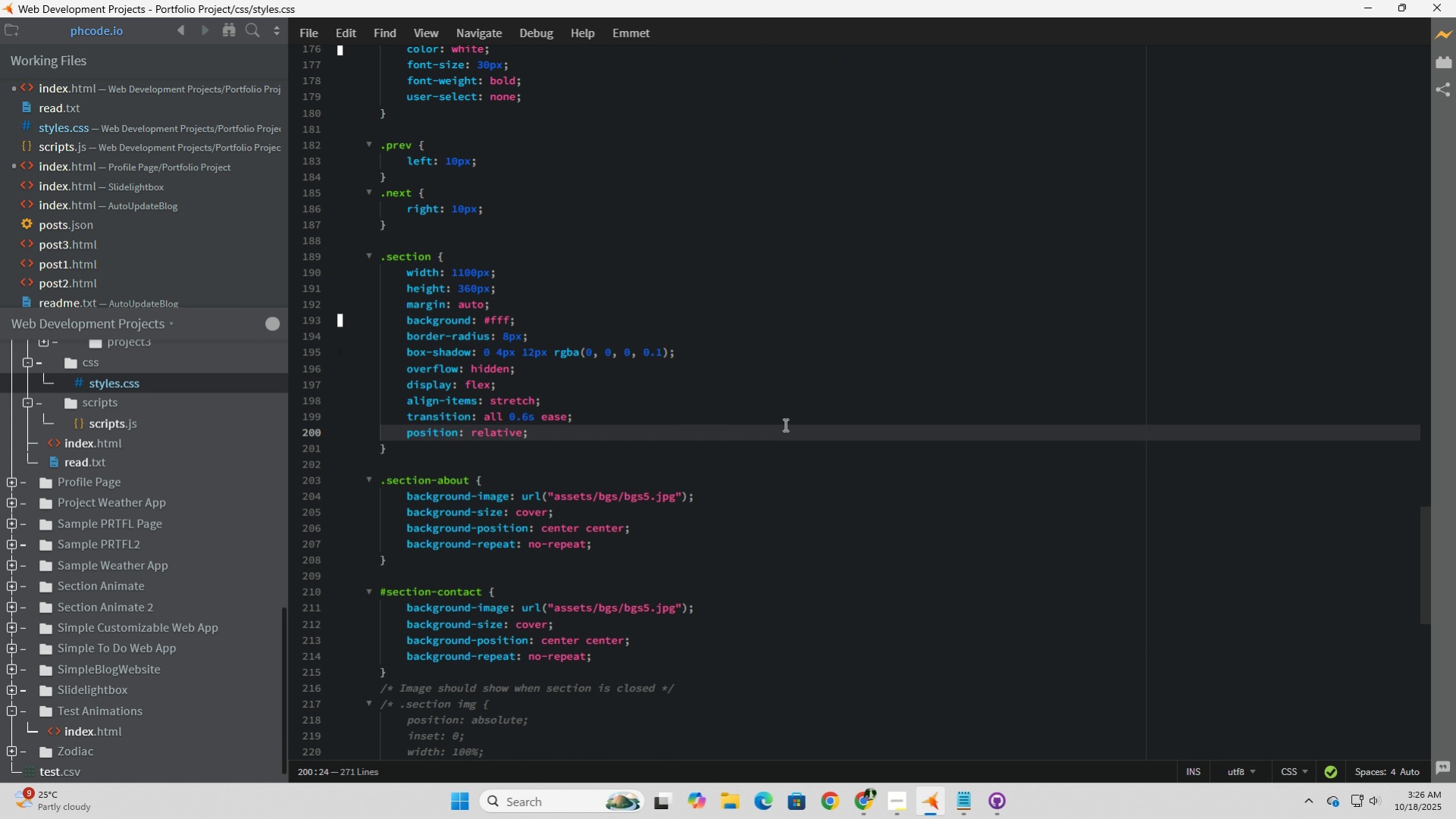 
scroll: coordinate [788, 421], scroll_direction: up, amount: 47.0
 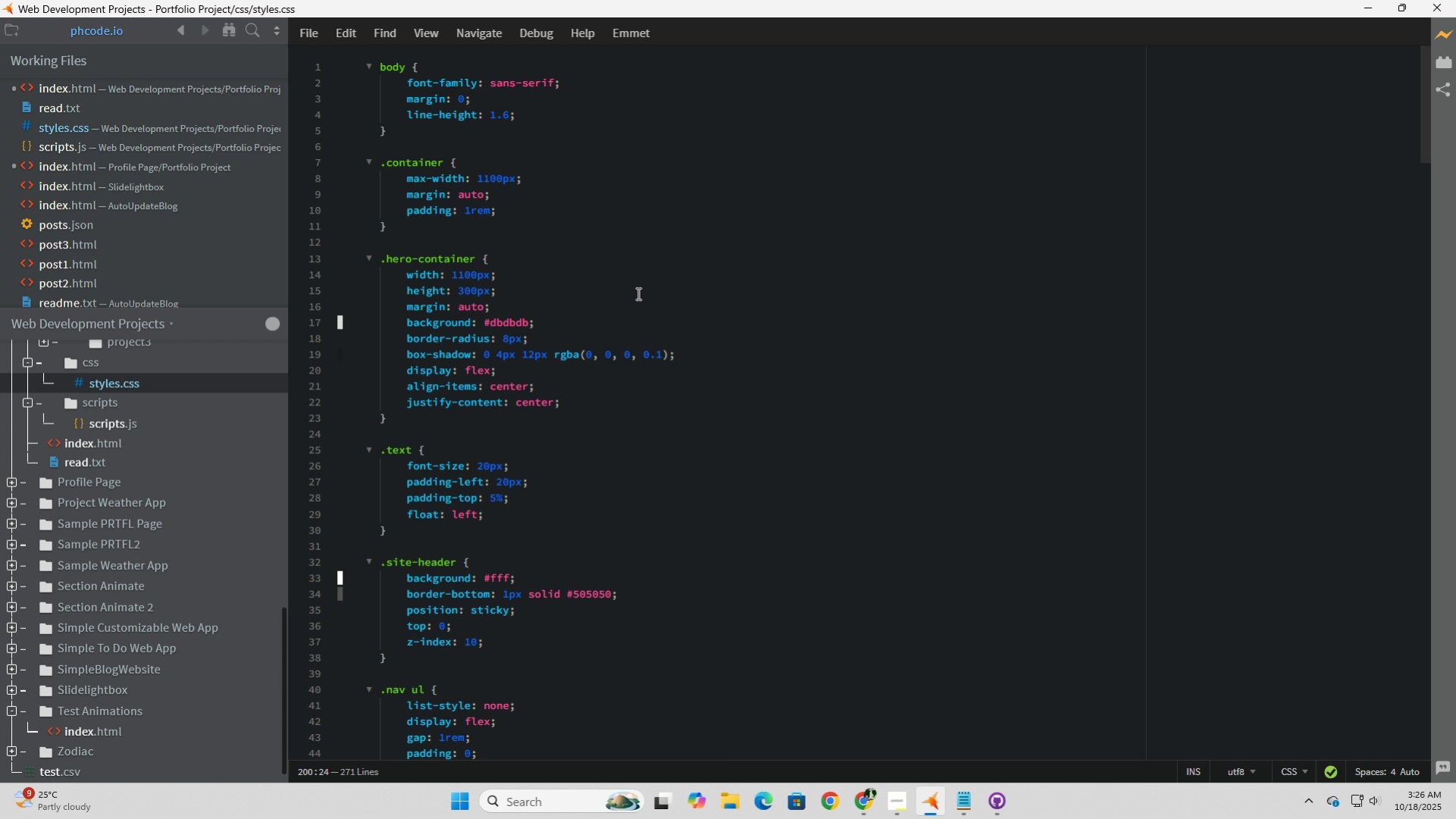 
wait(19.24)
 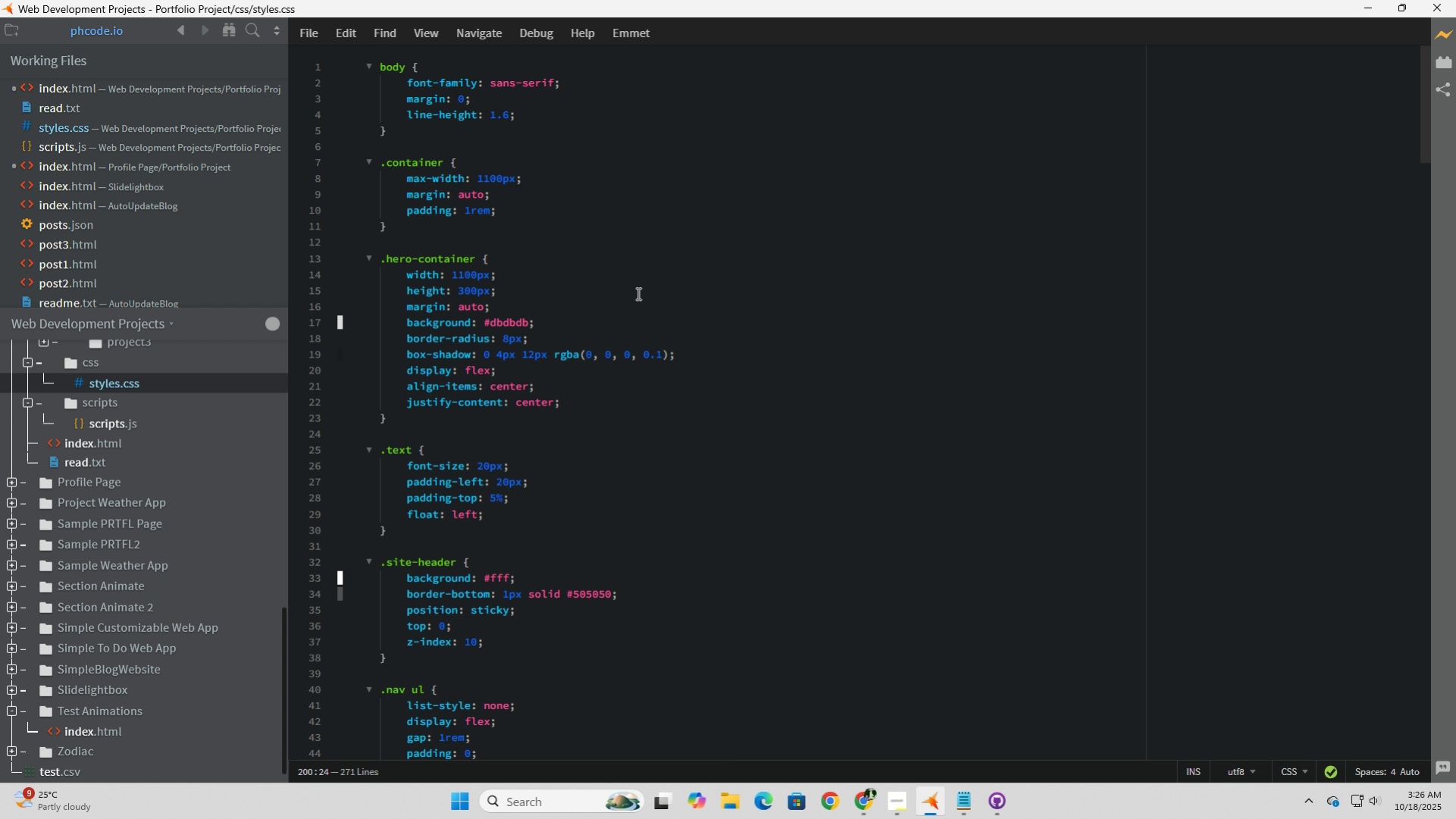 
scroll: coordinate [893, 115], scroll_direction: up, amount: 5.0
 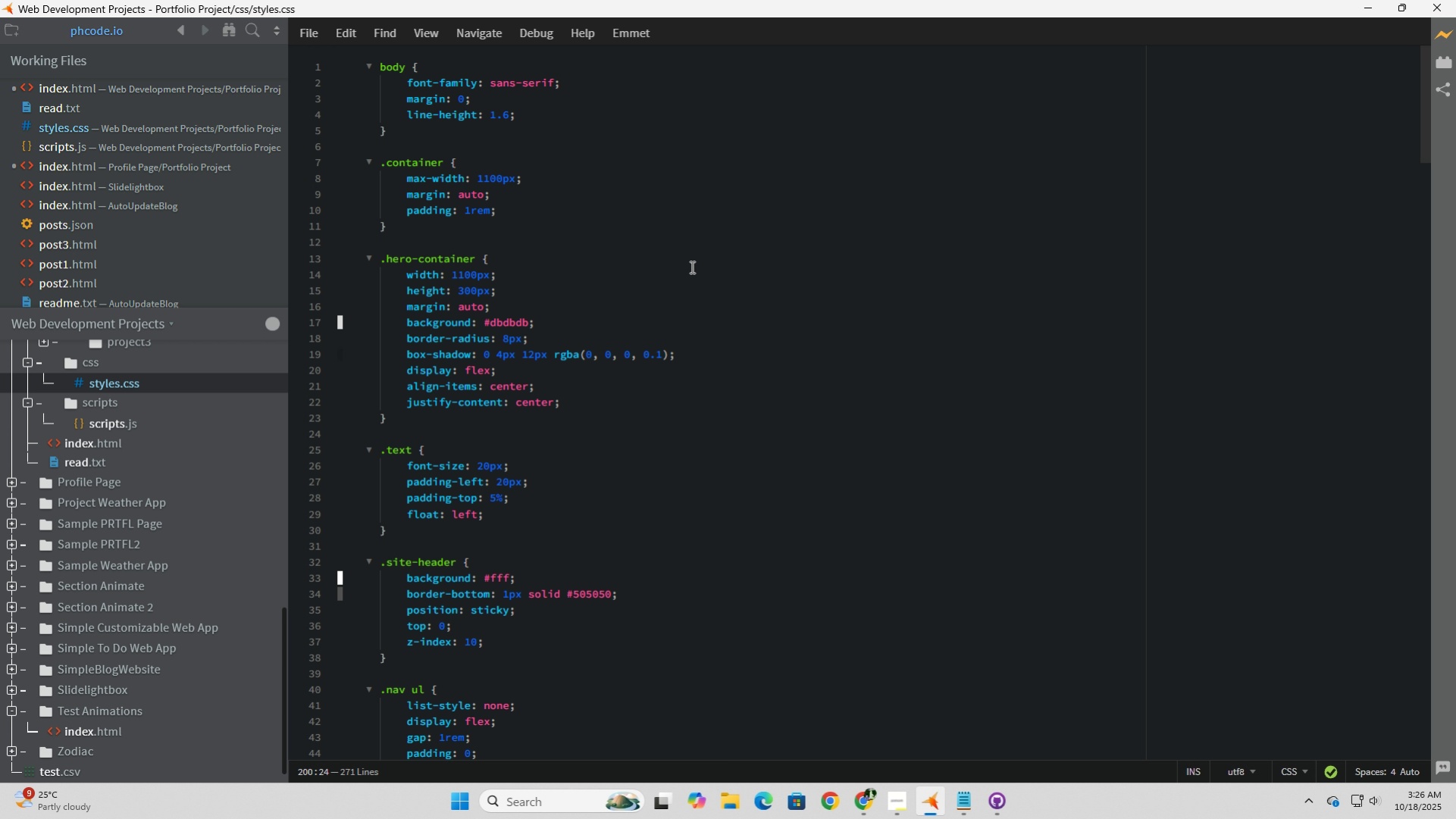 
wait(11.01)
 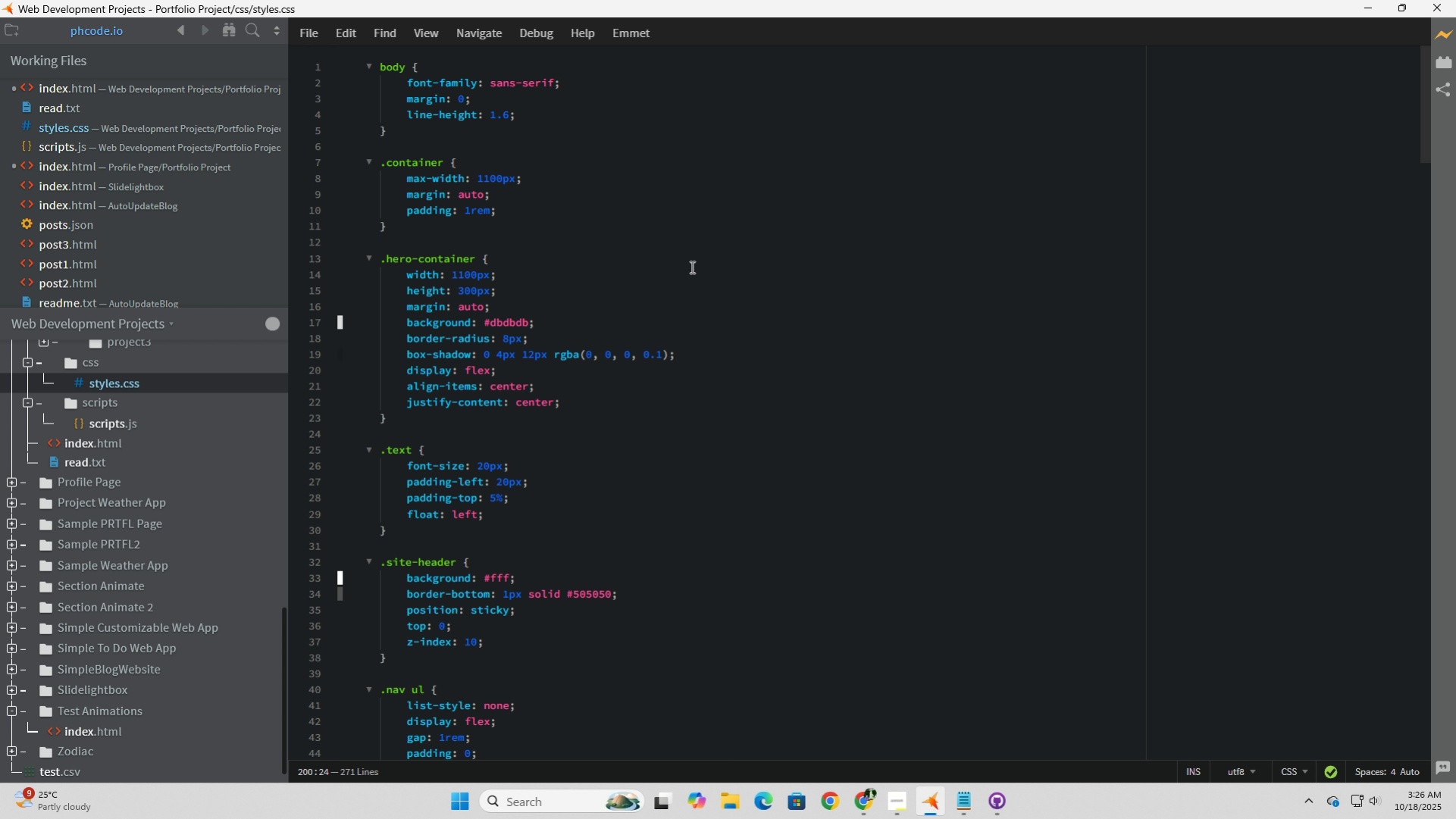 
left_click([873, 812])
 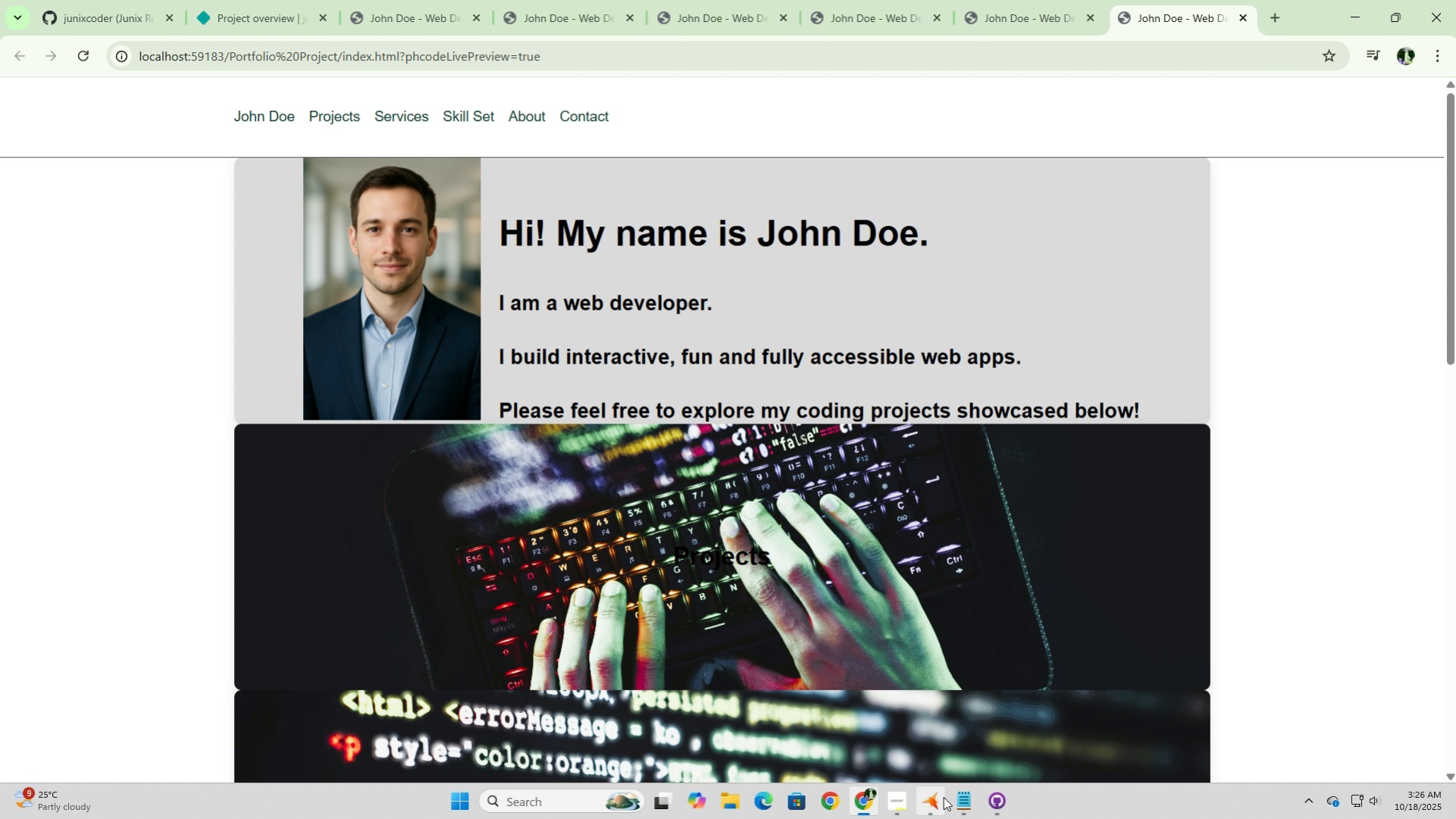 
left_click([937, 806])
 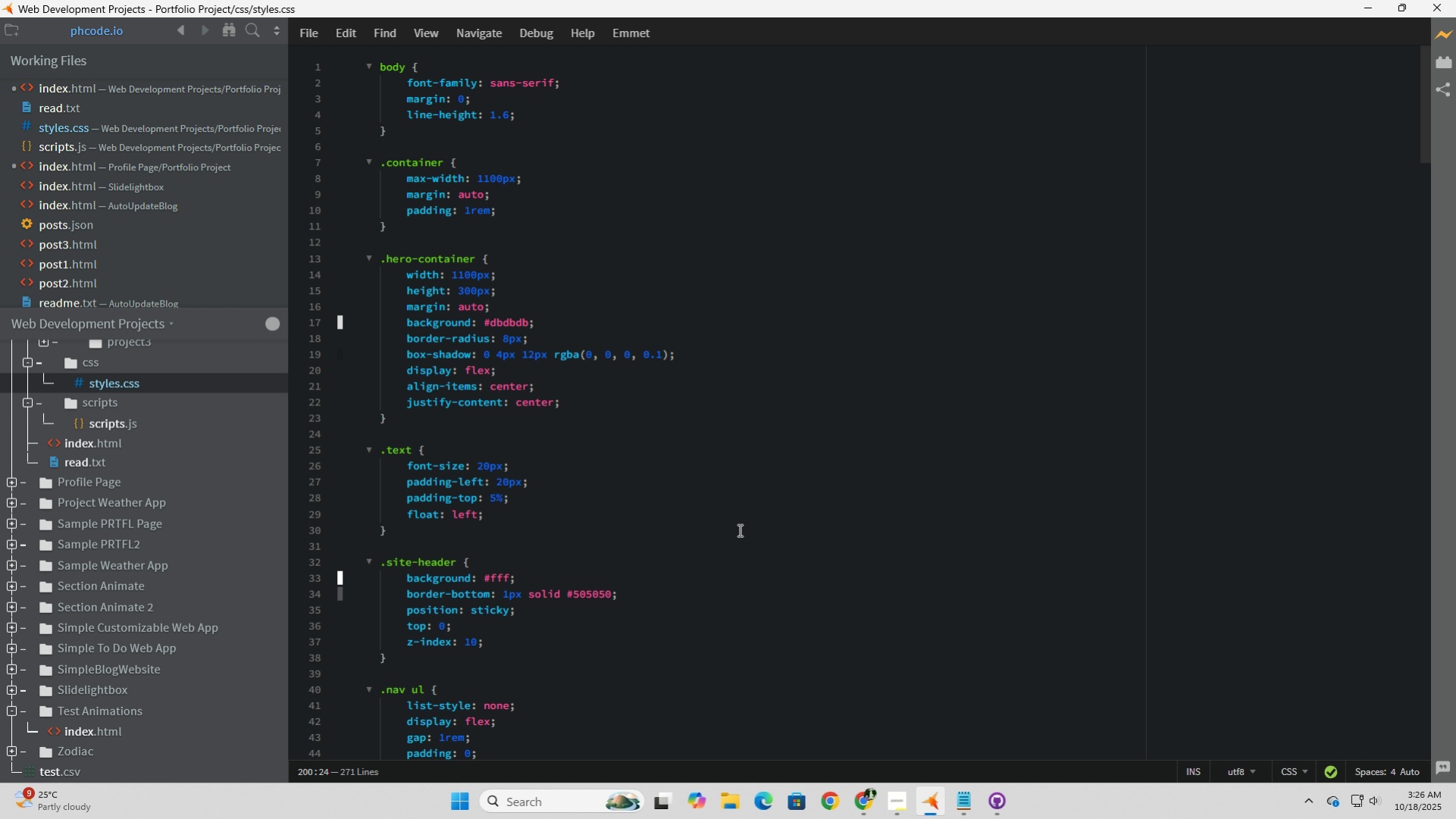 
wait(11.02)
 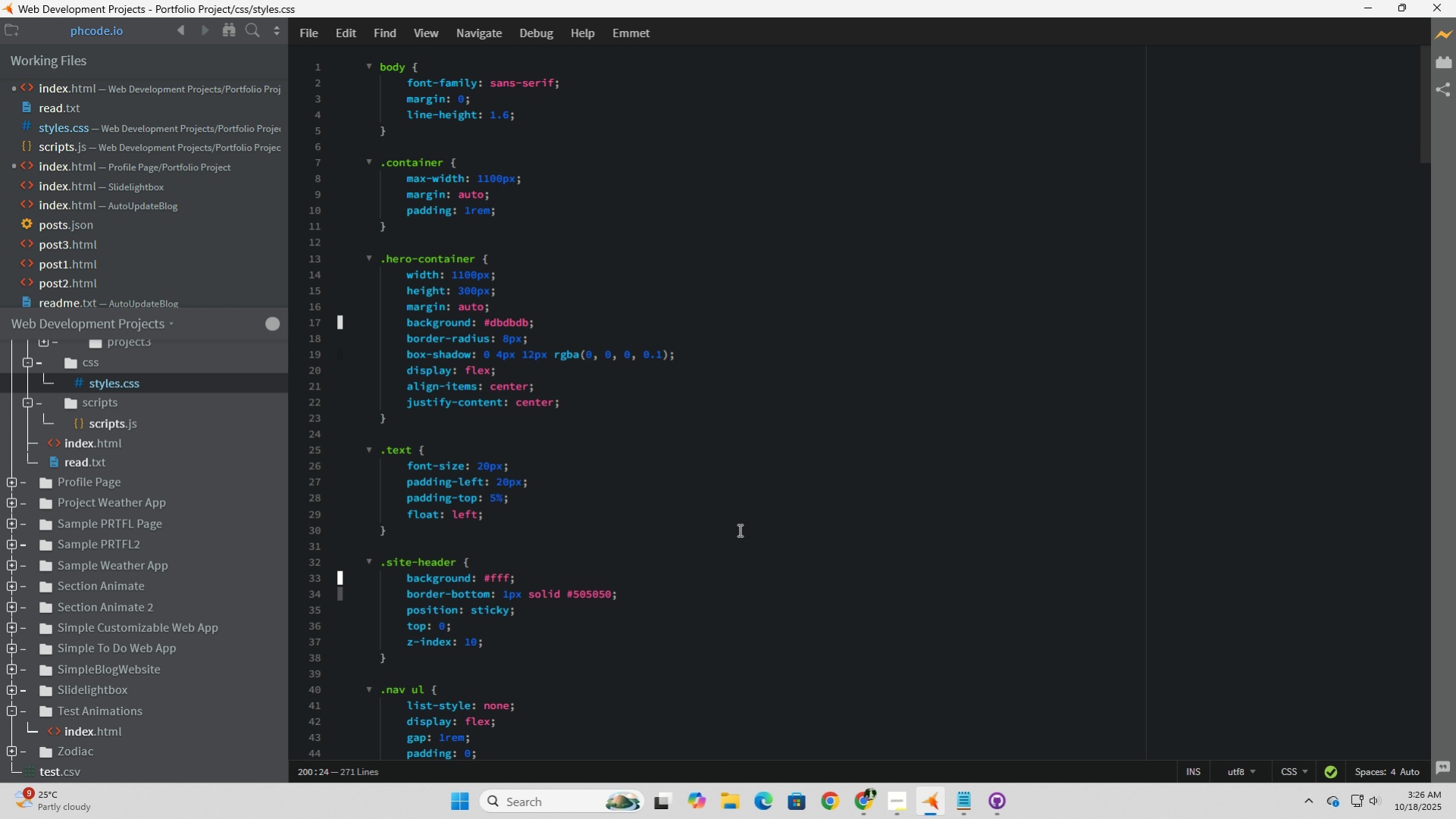 
scroll: coordinate [520, 346], scroll_direction: up, amount: 2.0
 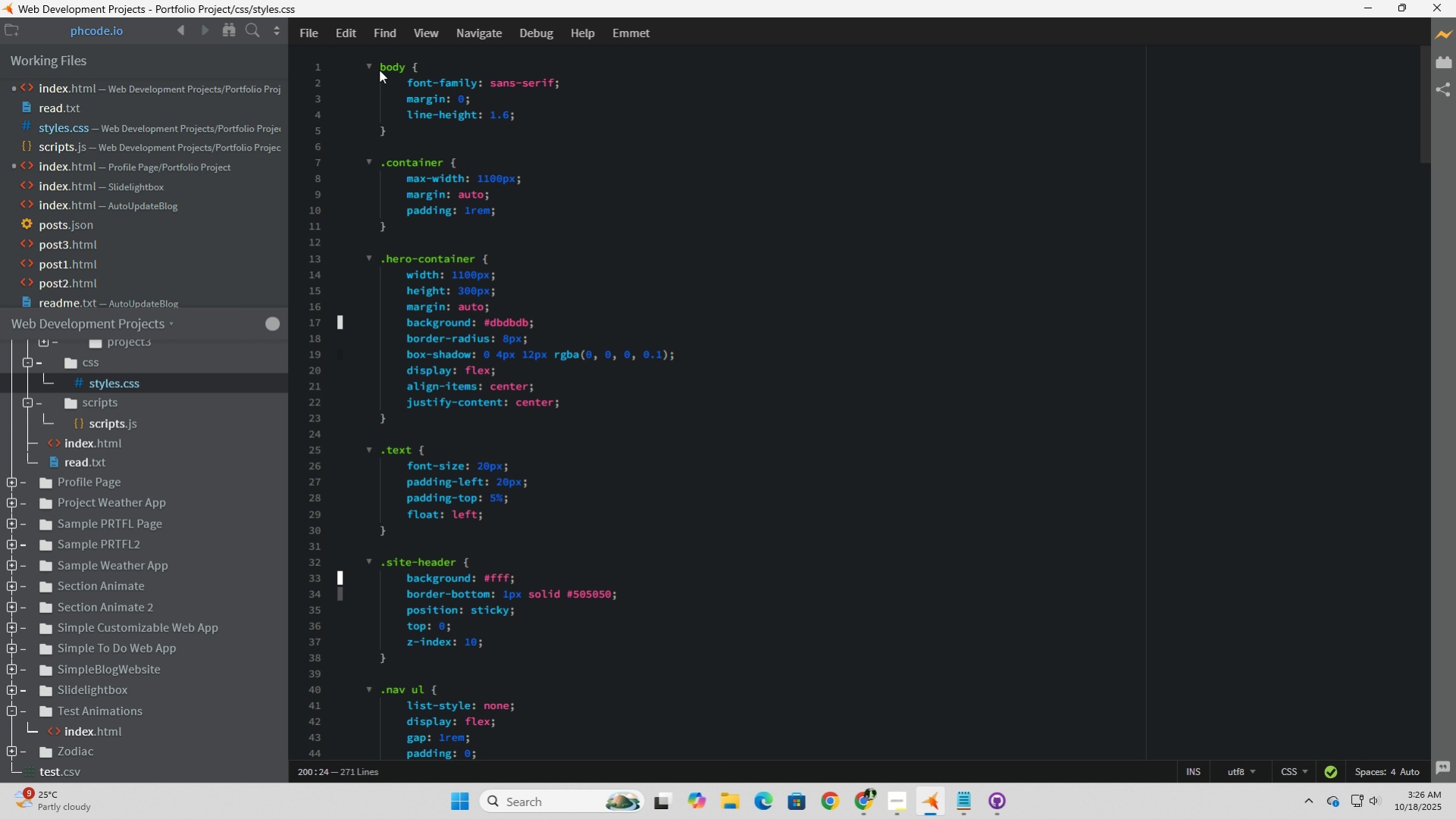 
left_click([383, 70])
 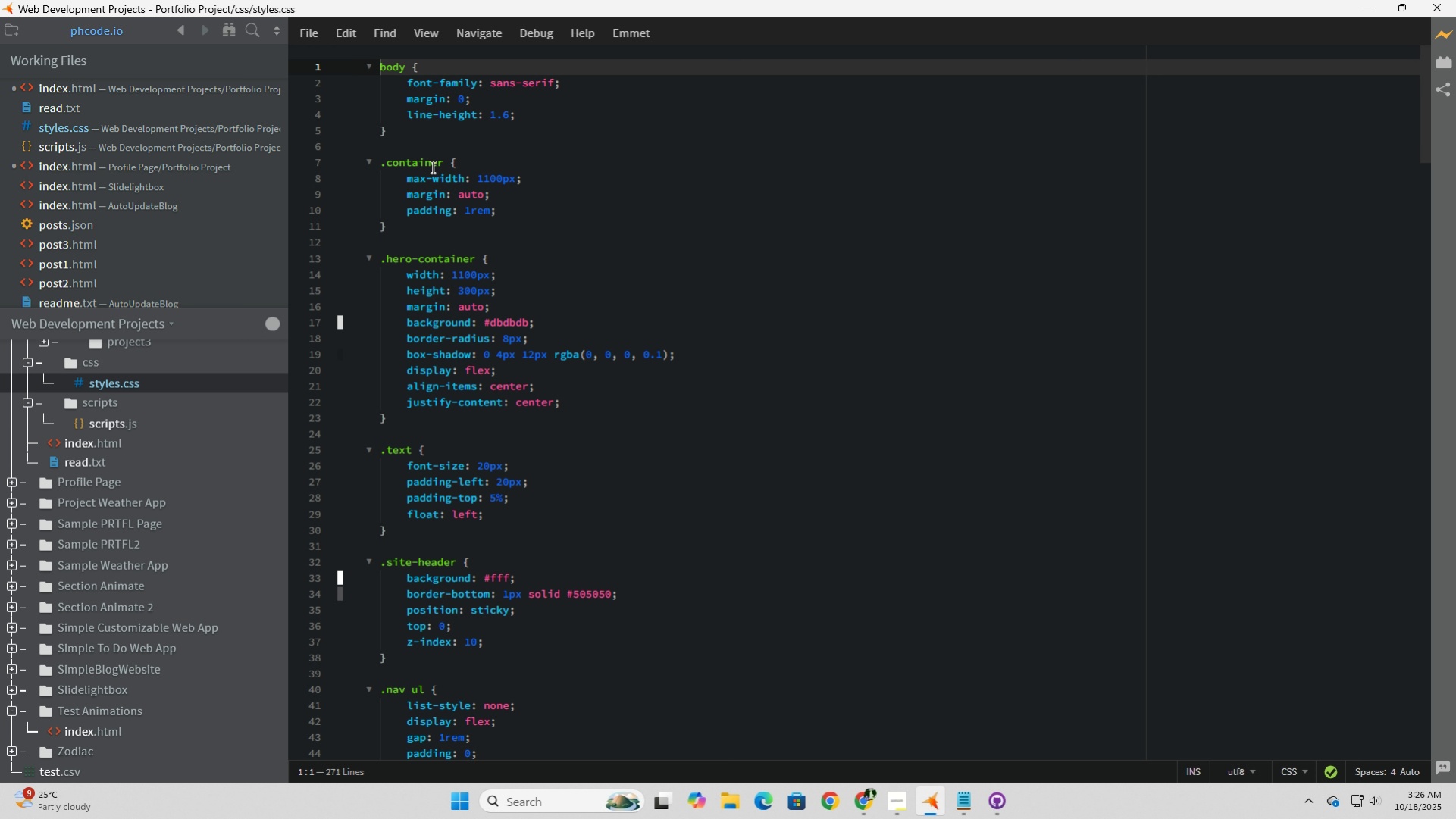 
key(Enter)
 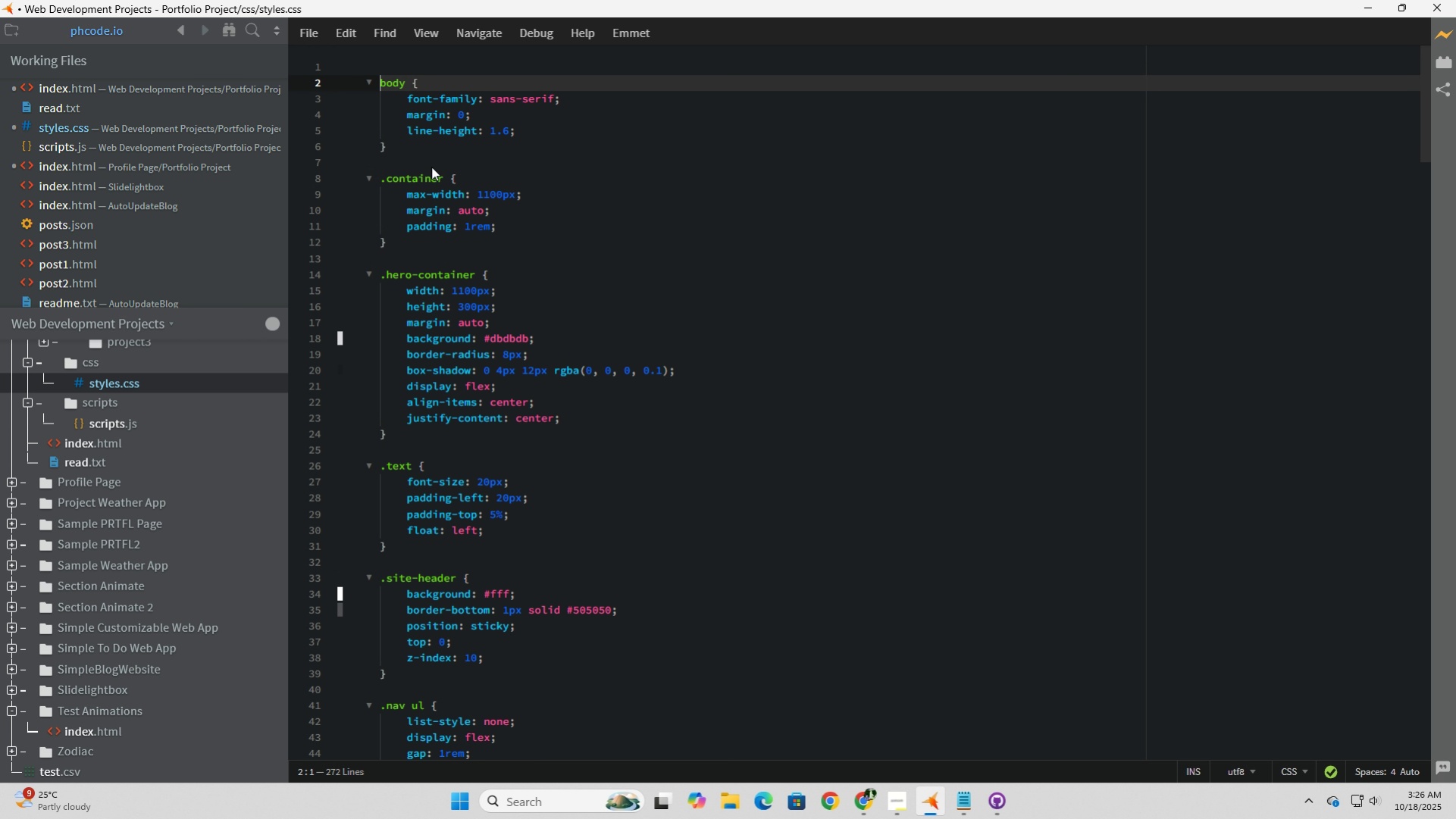 
key(Enter)
 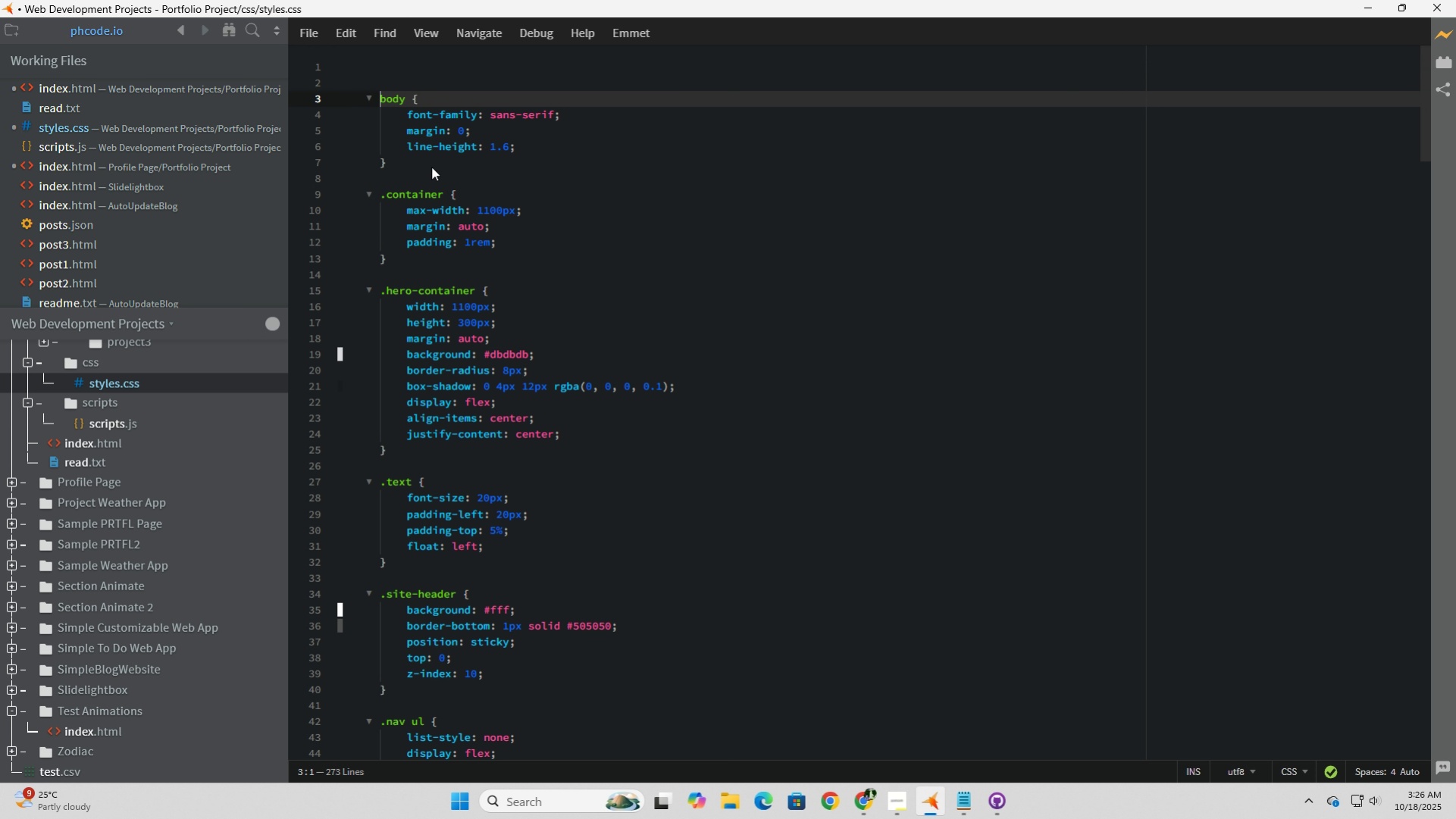 
key(ArrowUp)
 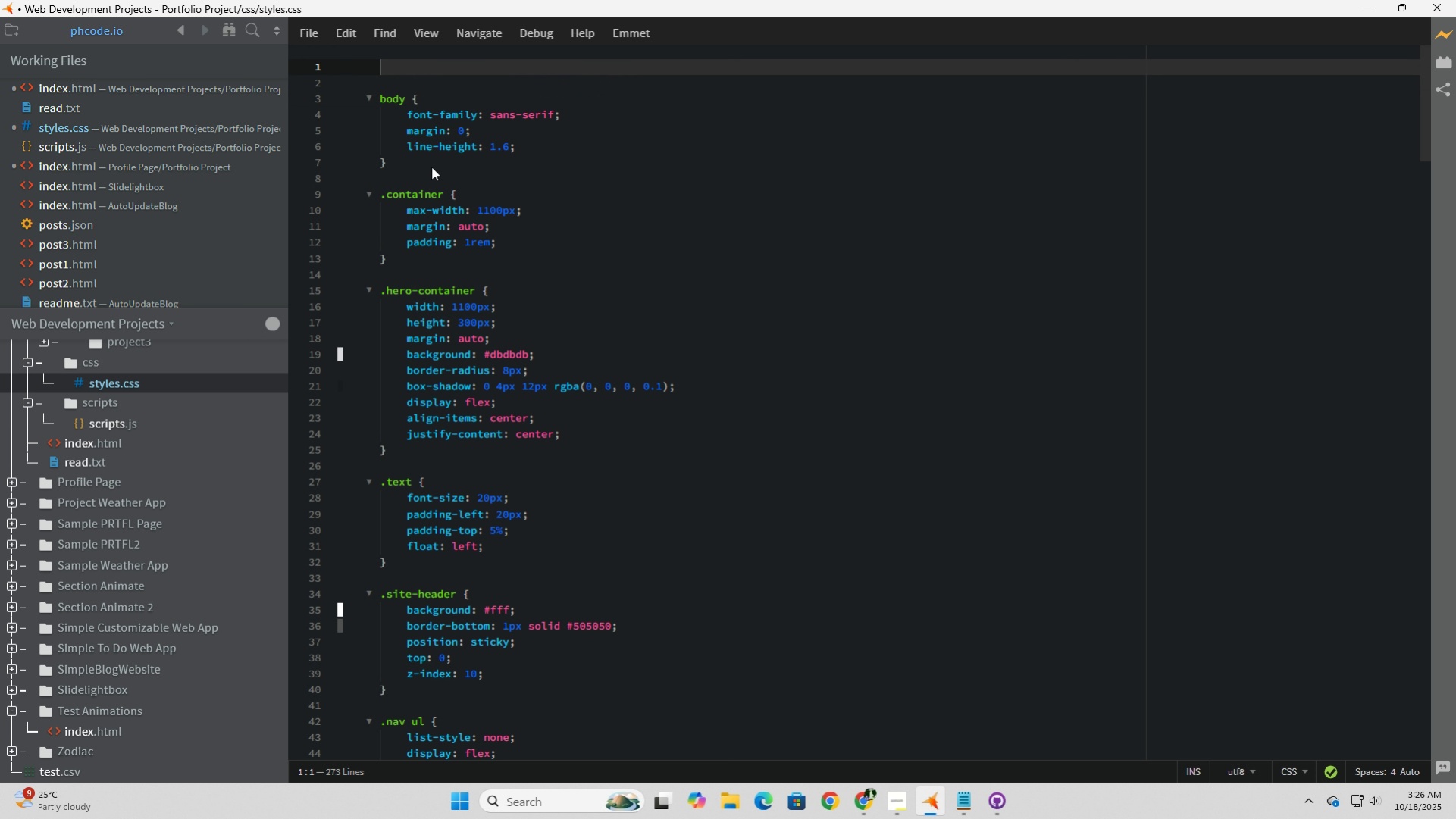 
key(ArrowUp)
 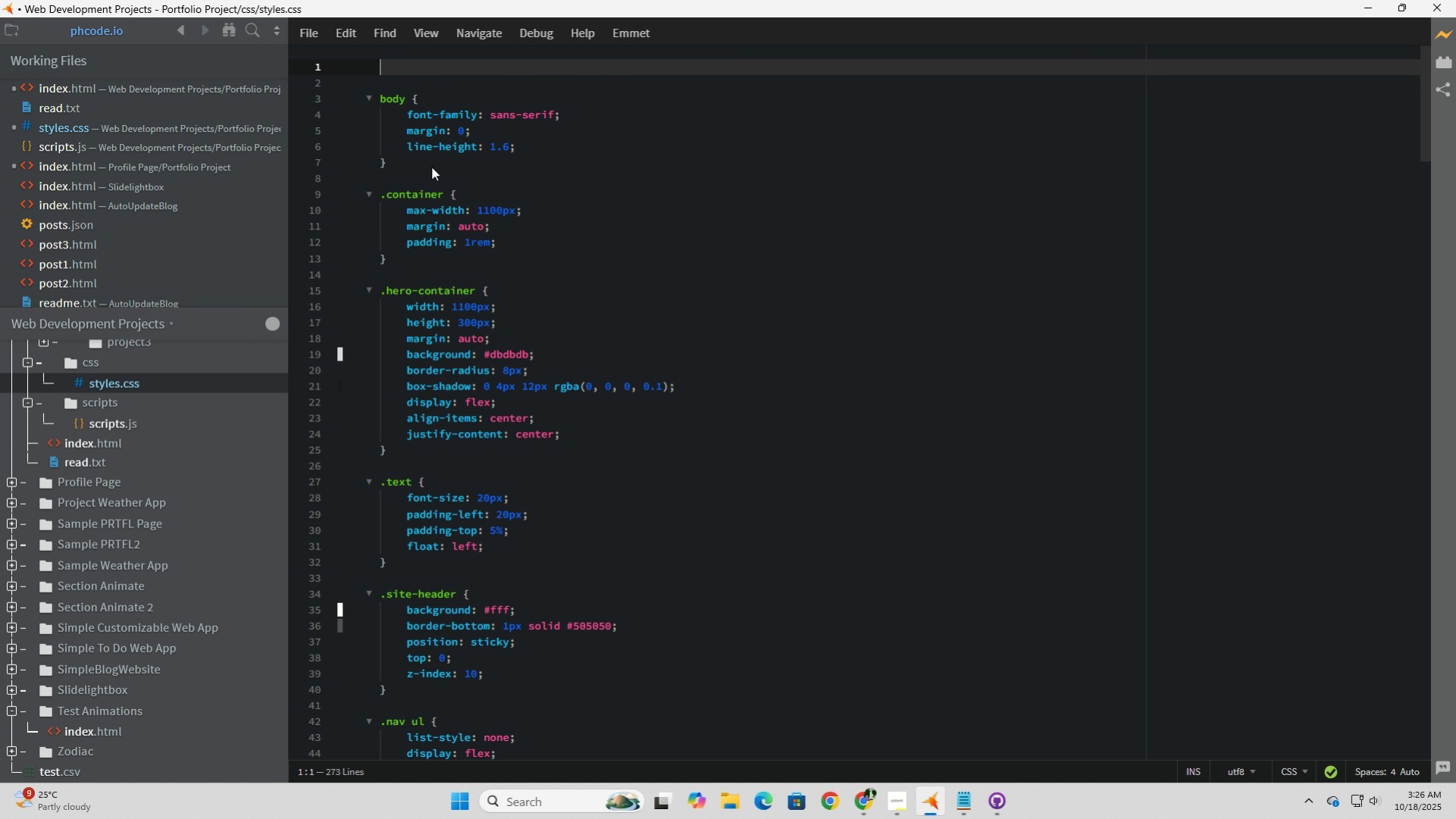 
key(ArrowUp)
 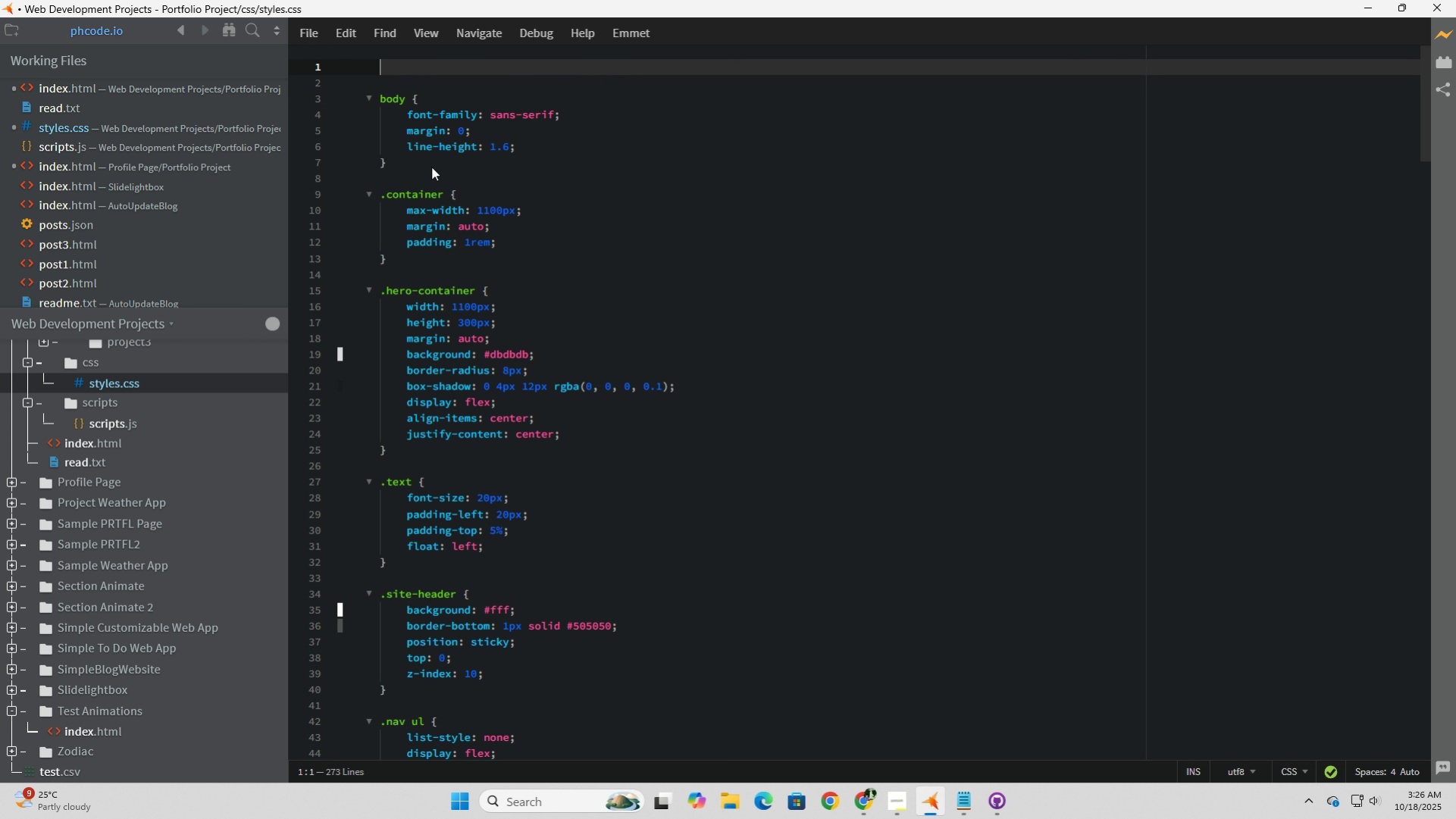 
key(ArrowUp)
 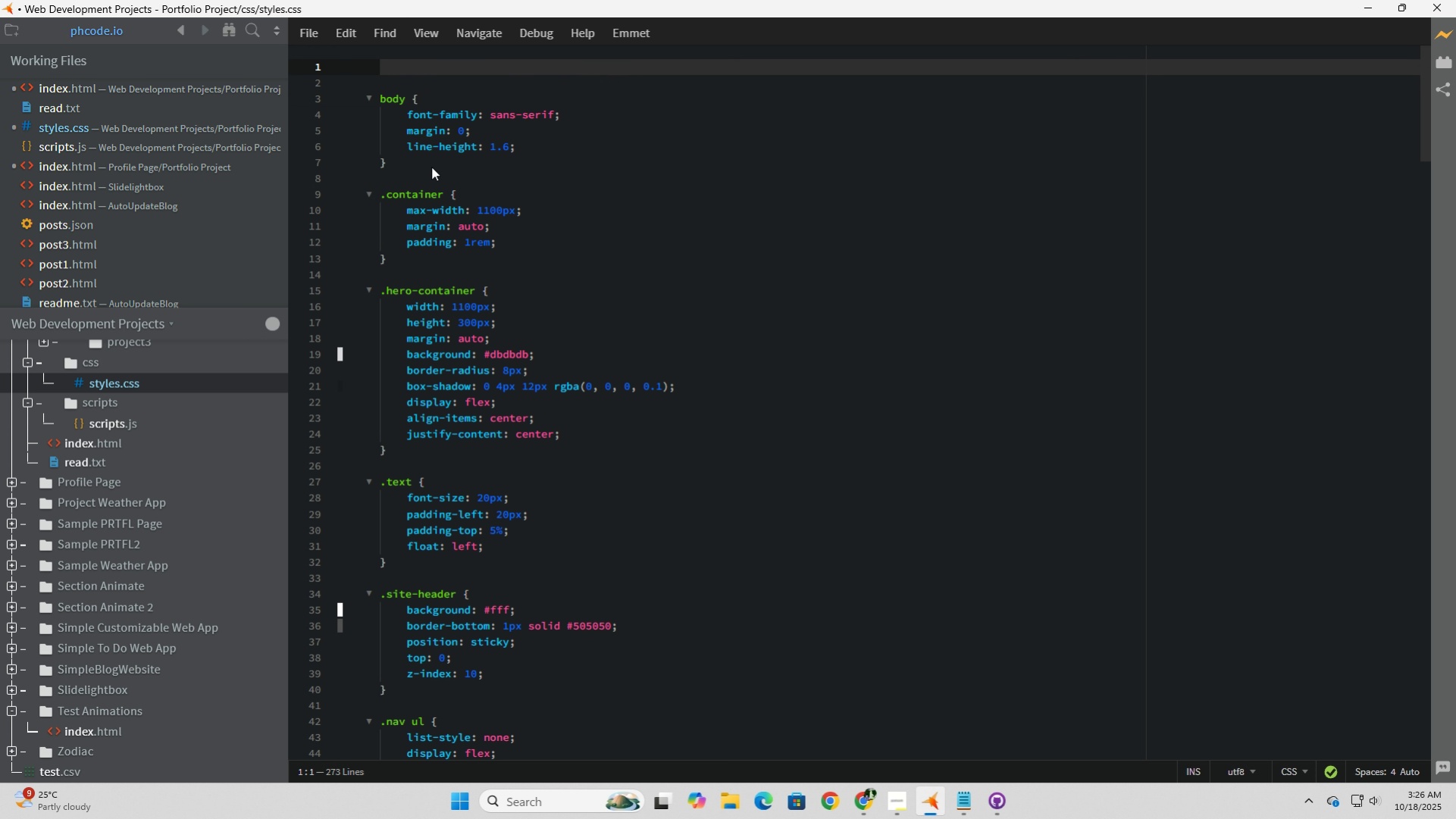 
key(ArrowUp)
 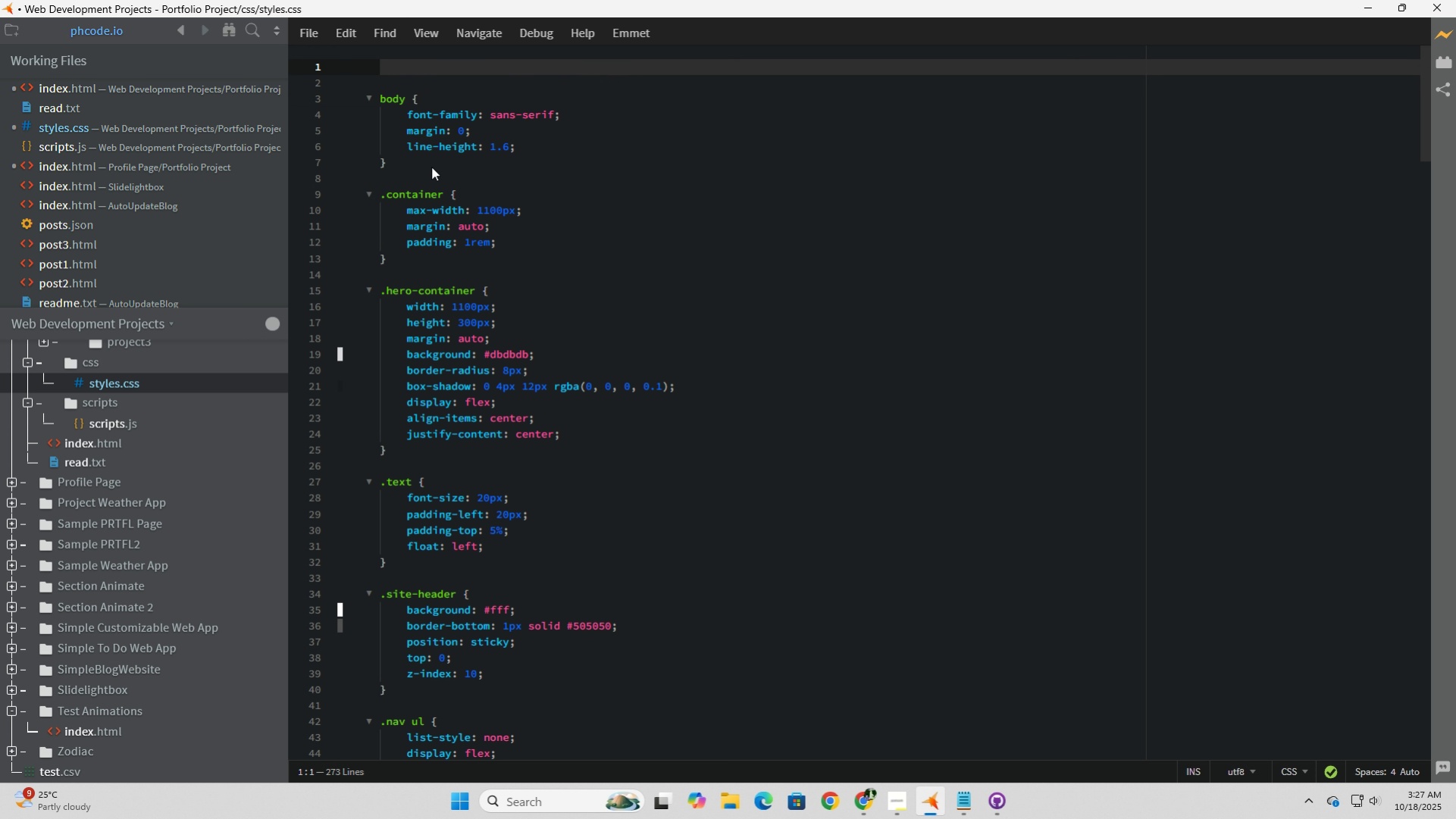 
wait(6.58)
 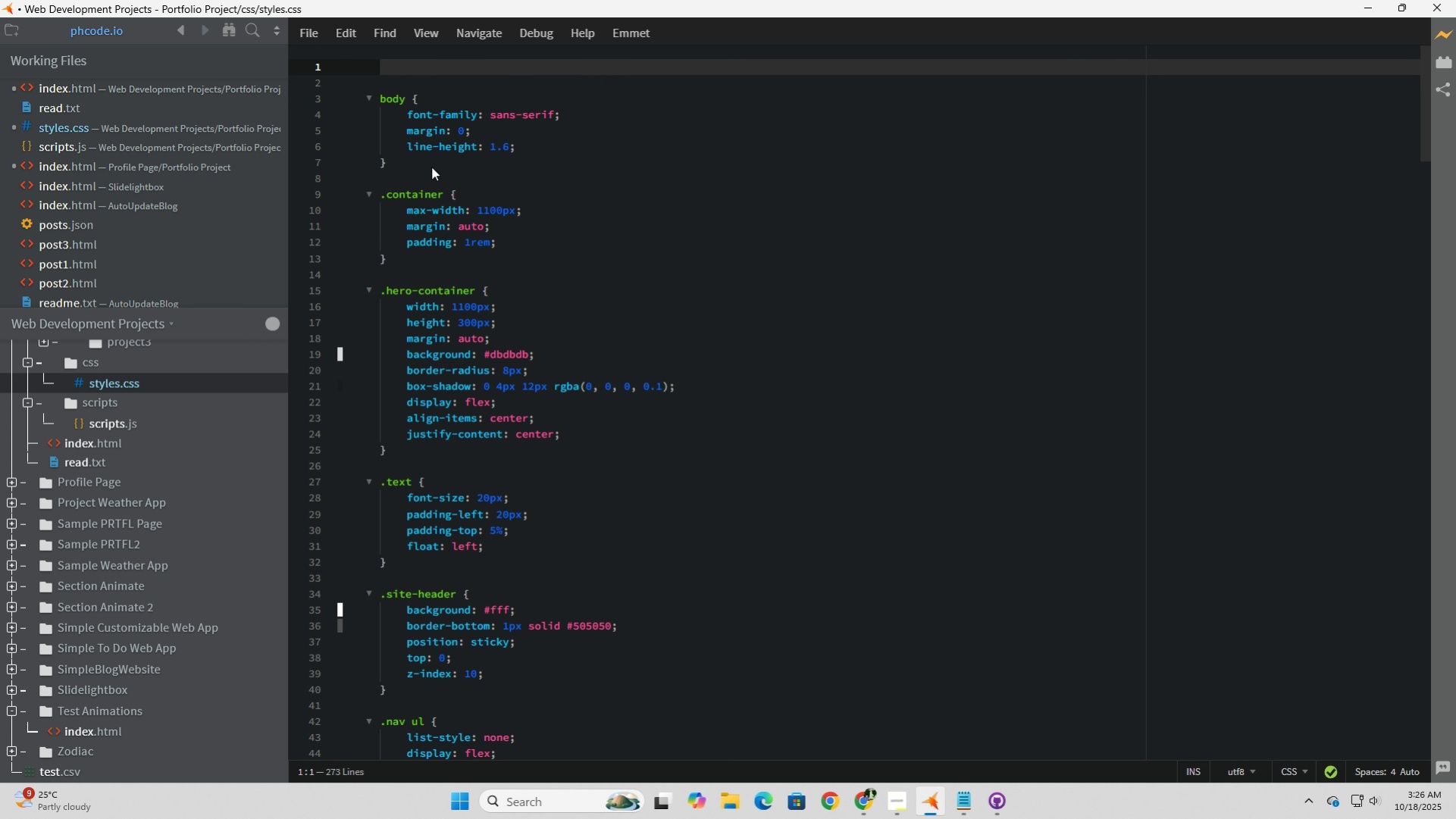 
type(:root {)
 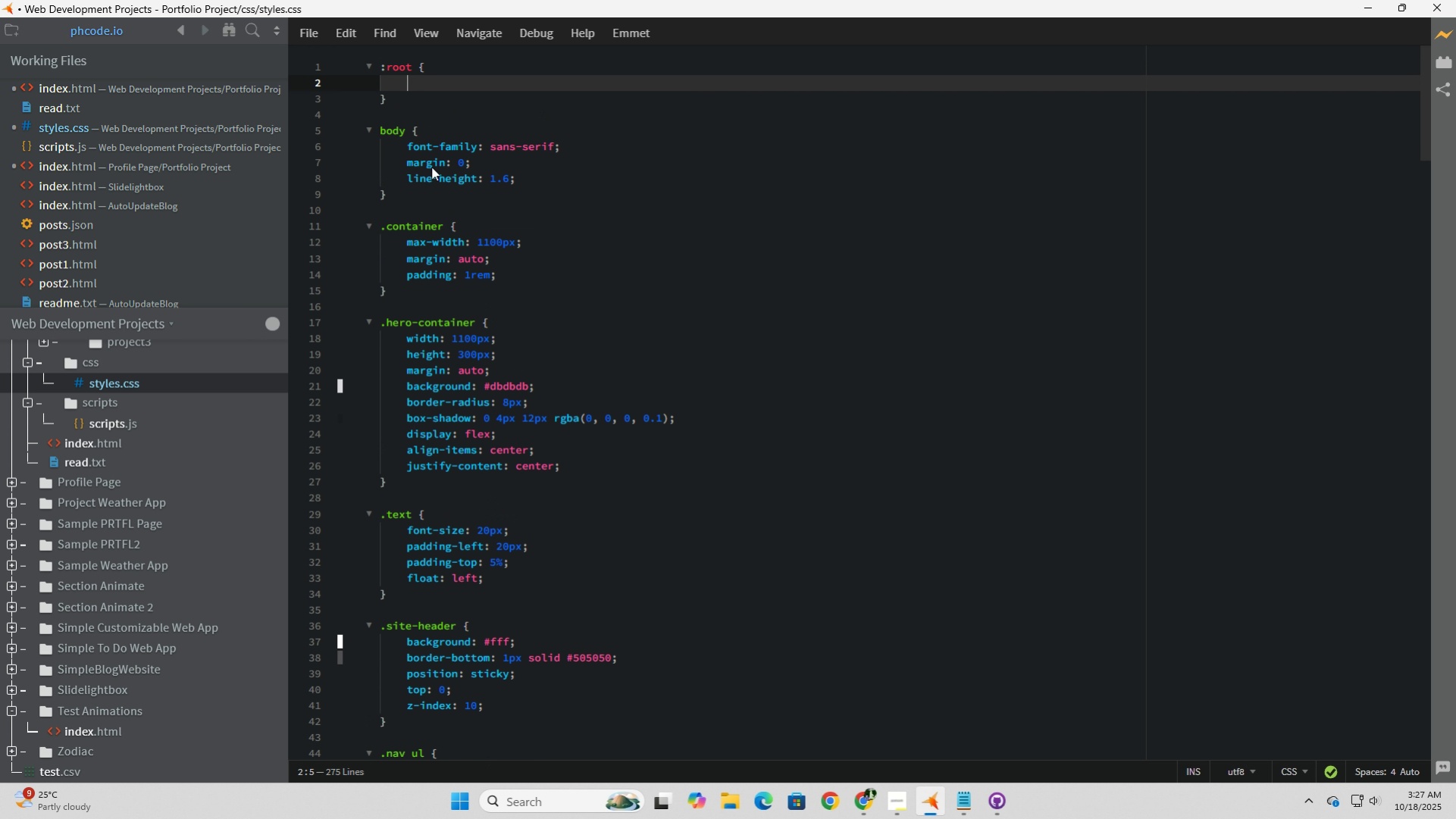 
 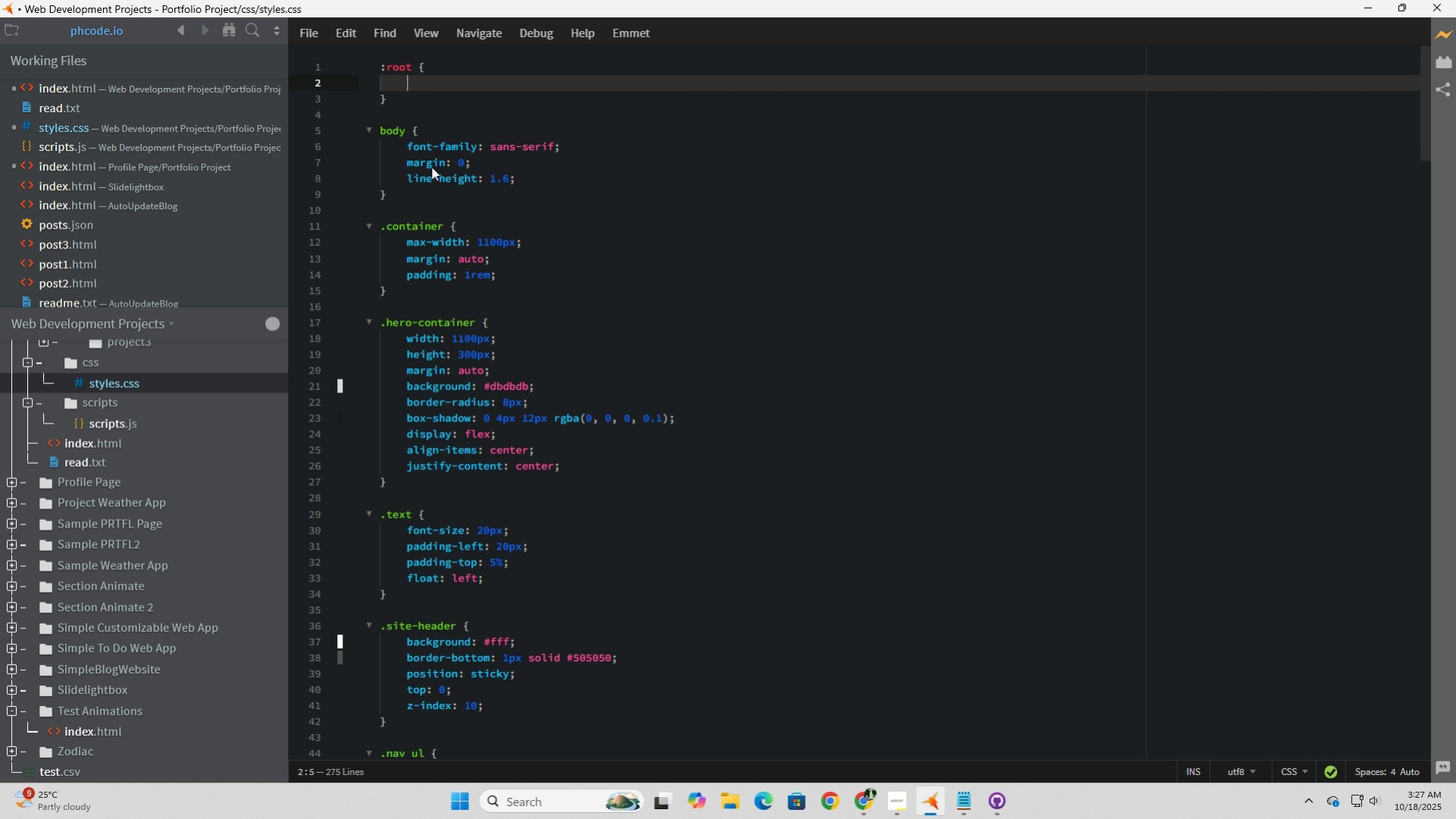 
key(Enter)
 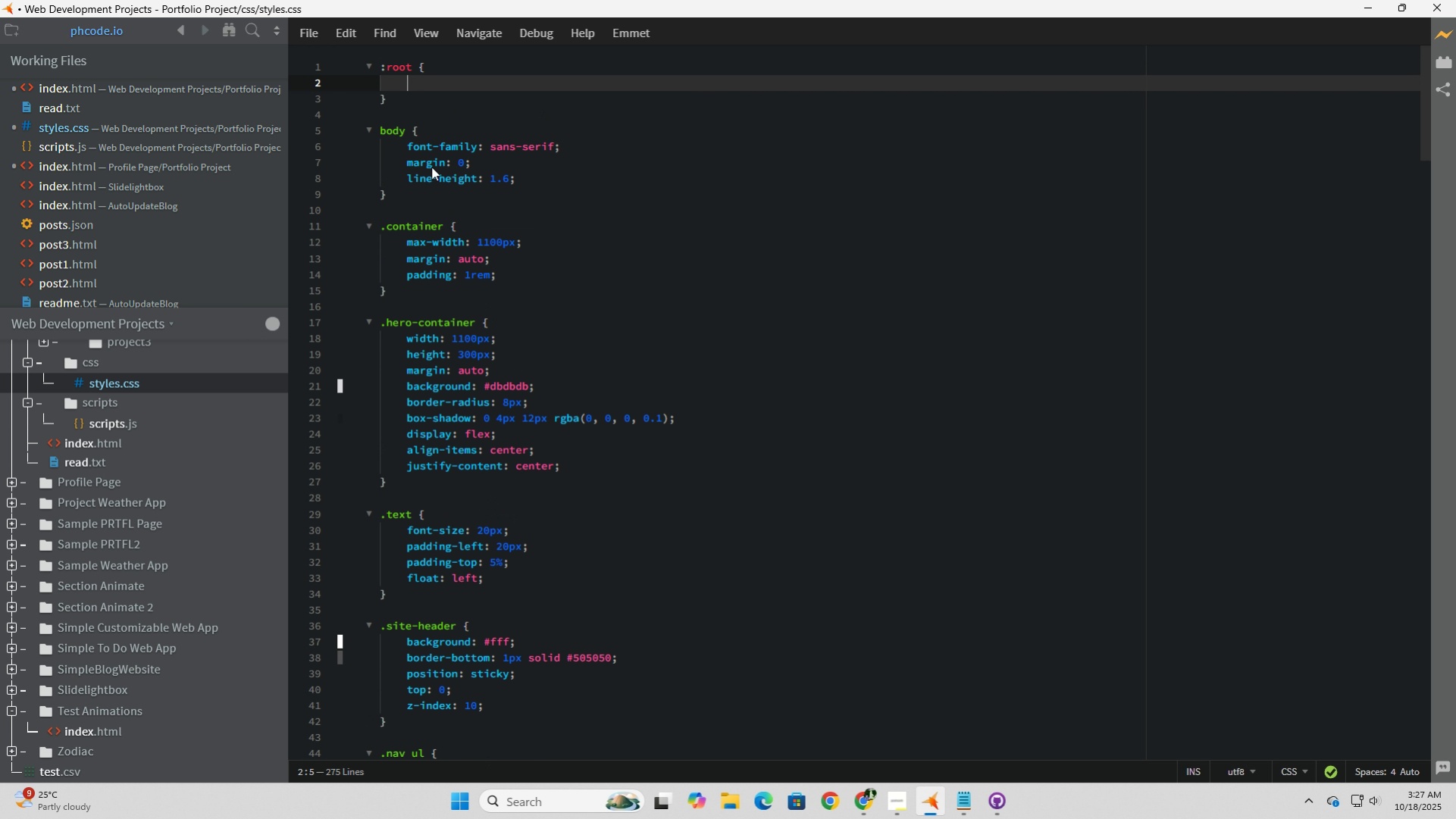 
type(--primary: )
 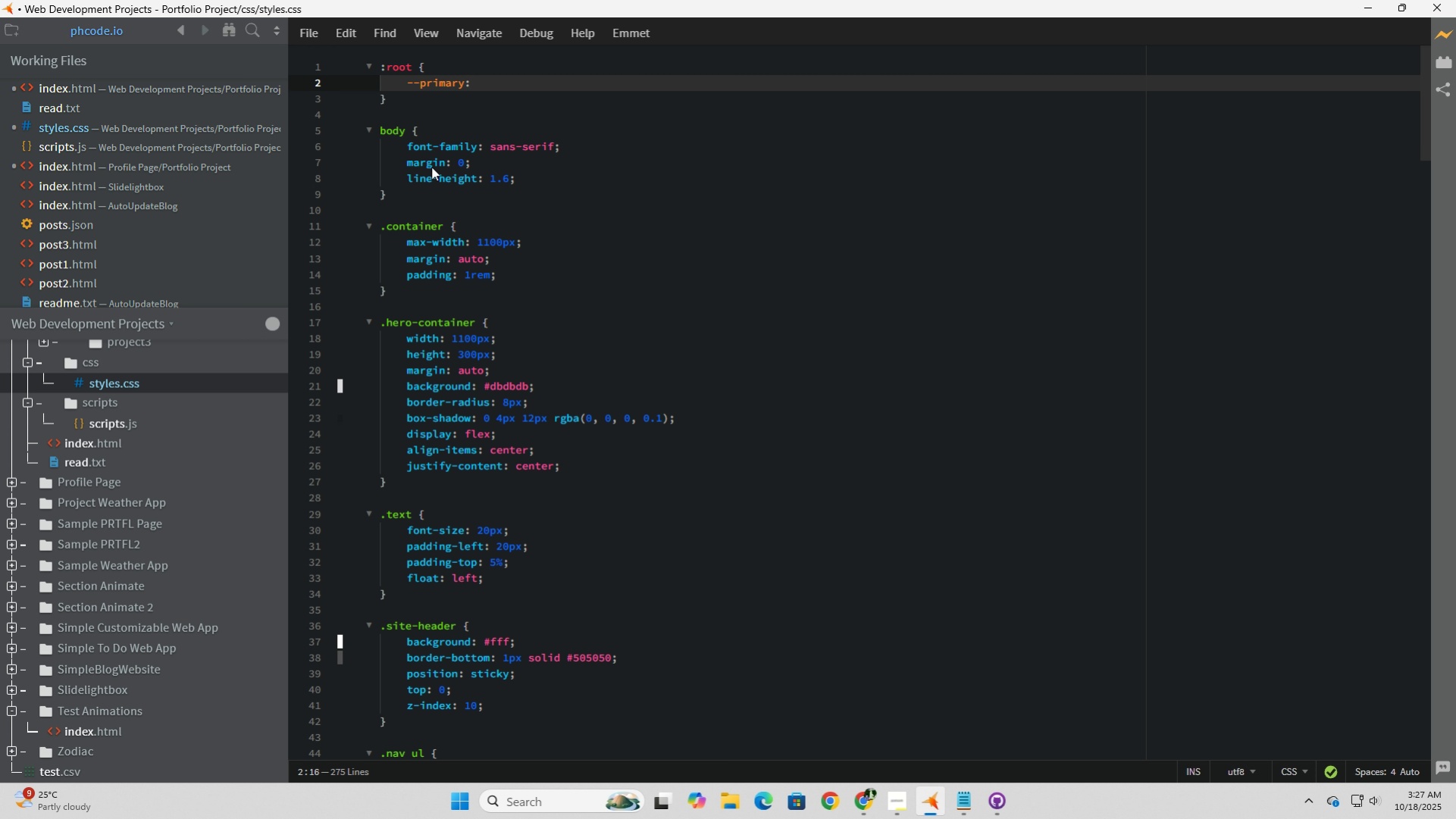 
type(#0078D7)
 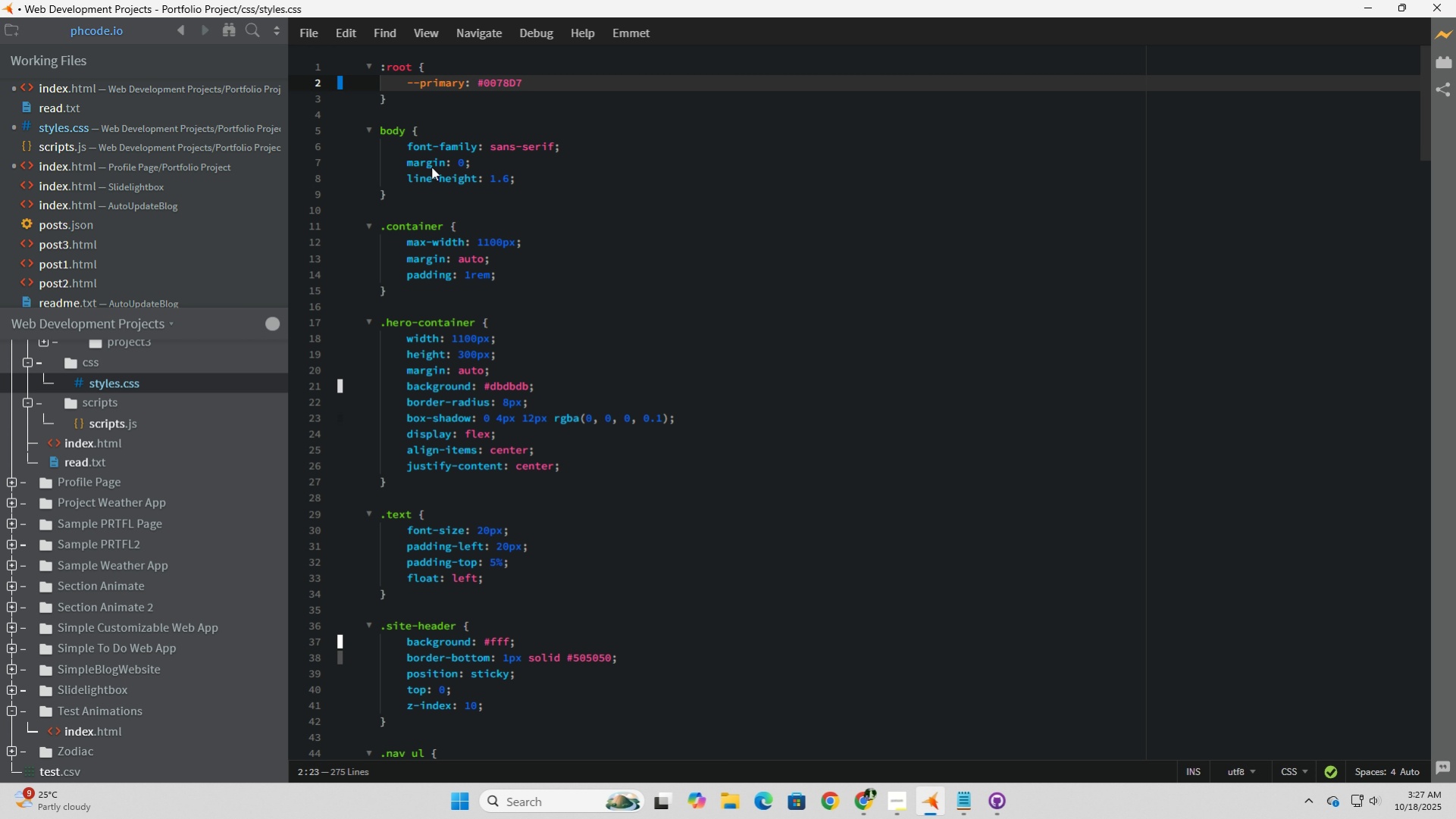 
key(Semicolon)
 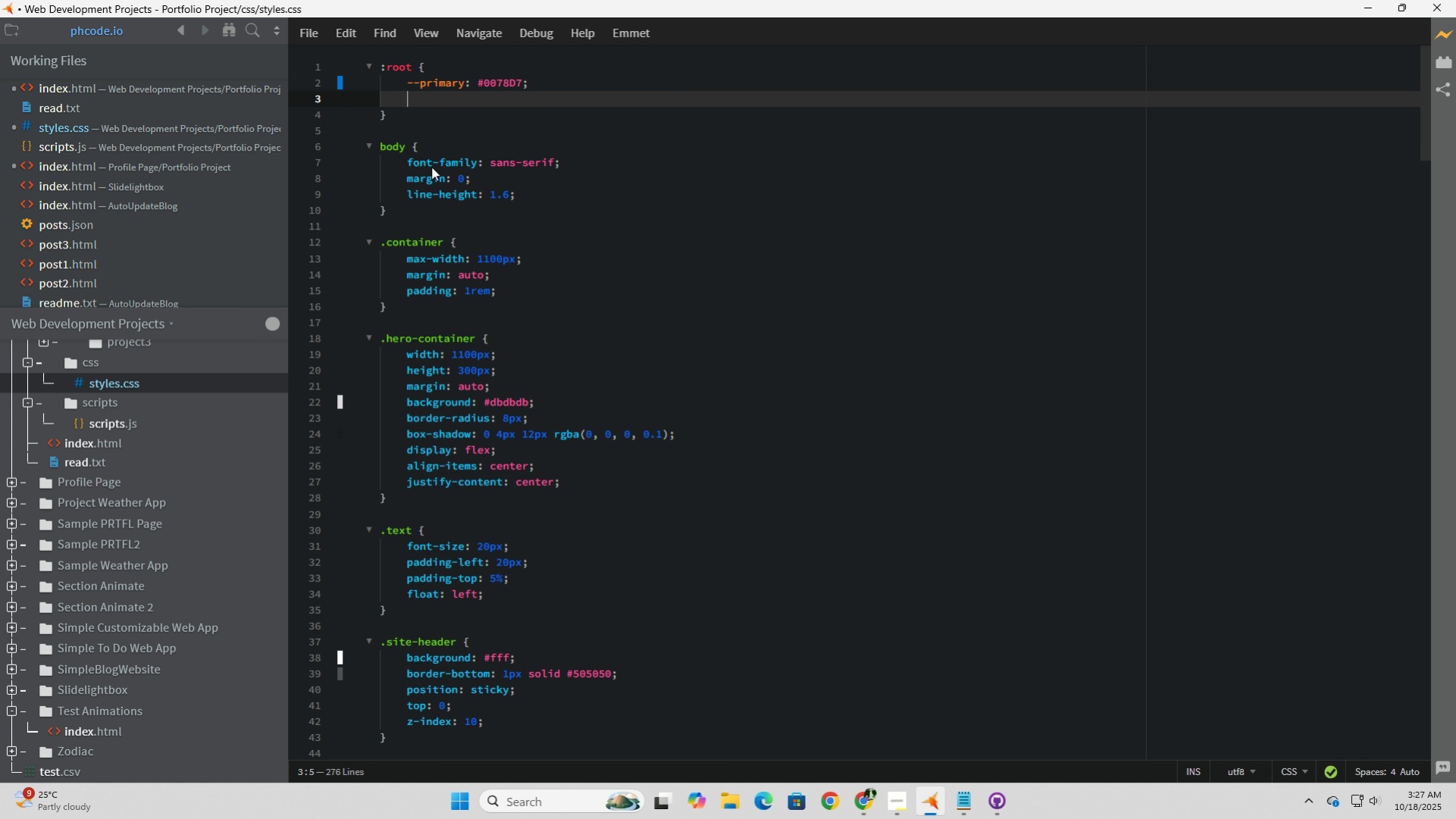 
key(Enter)
 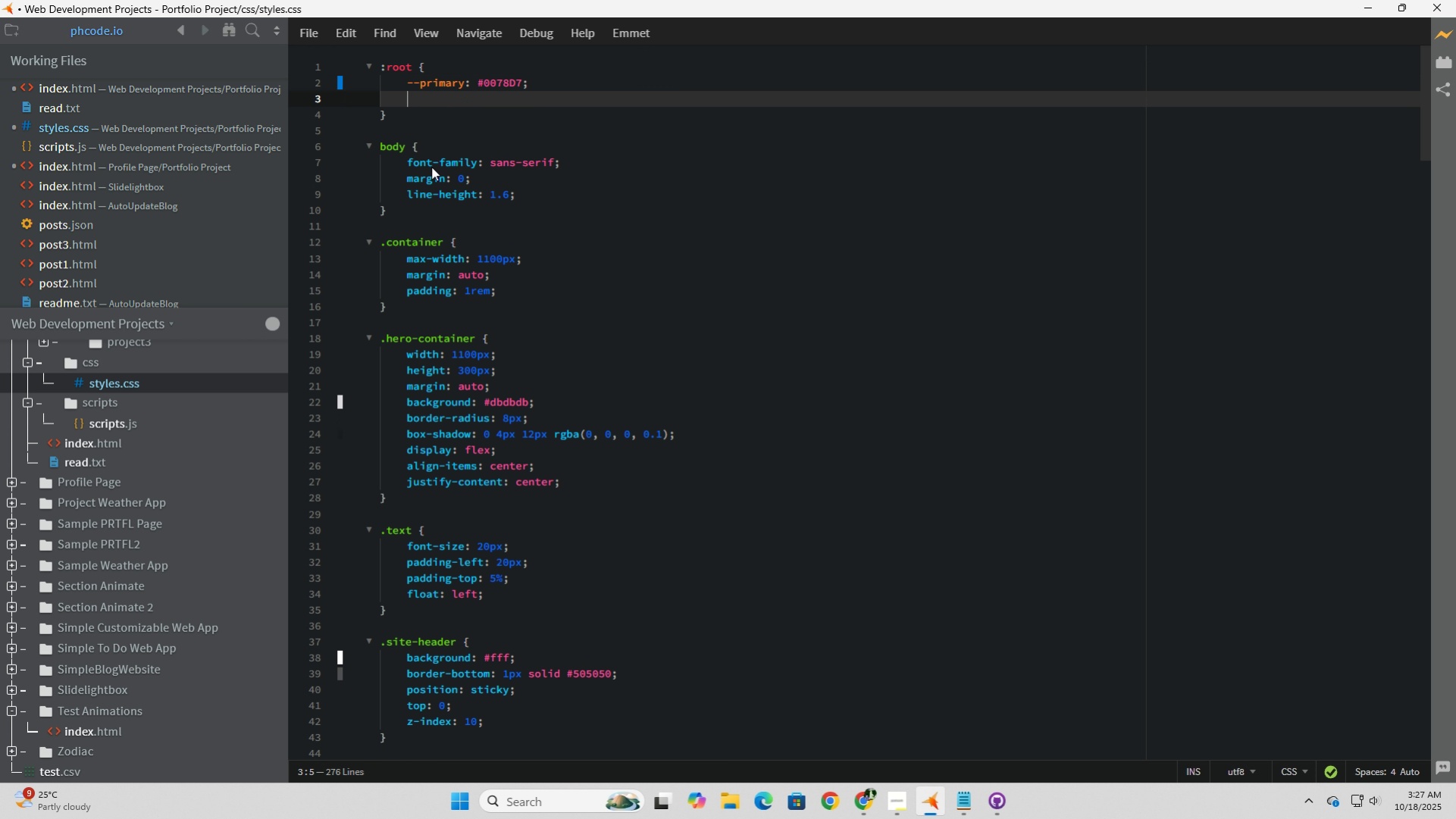 
type(--primary-dark: #005A9E;)
 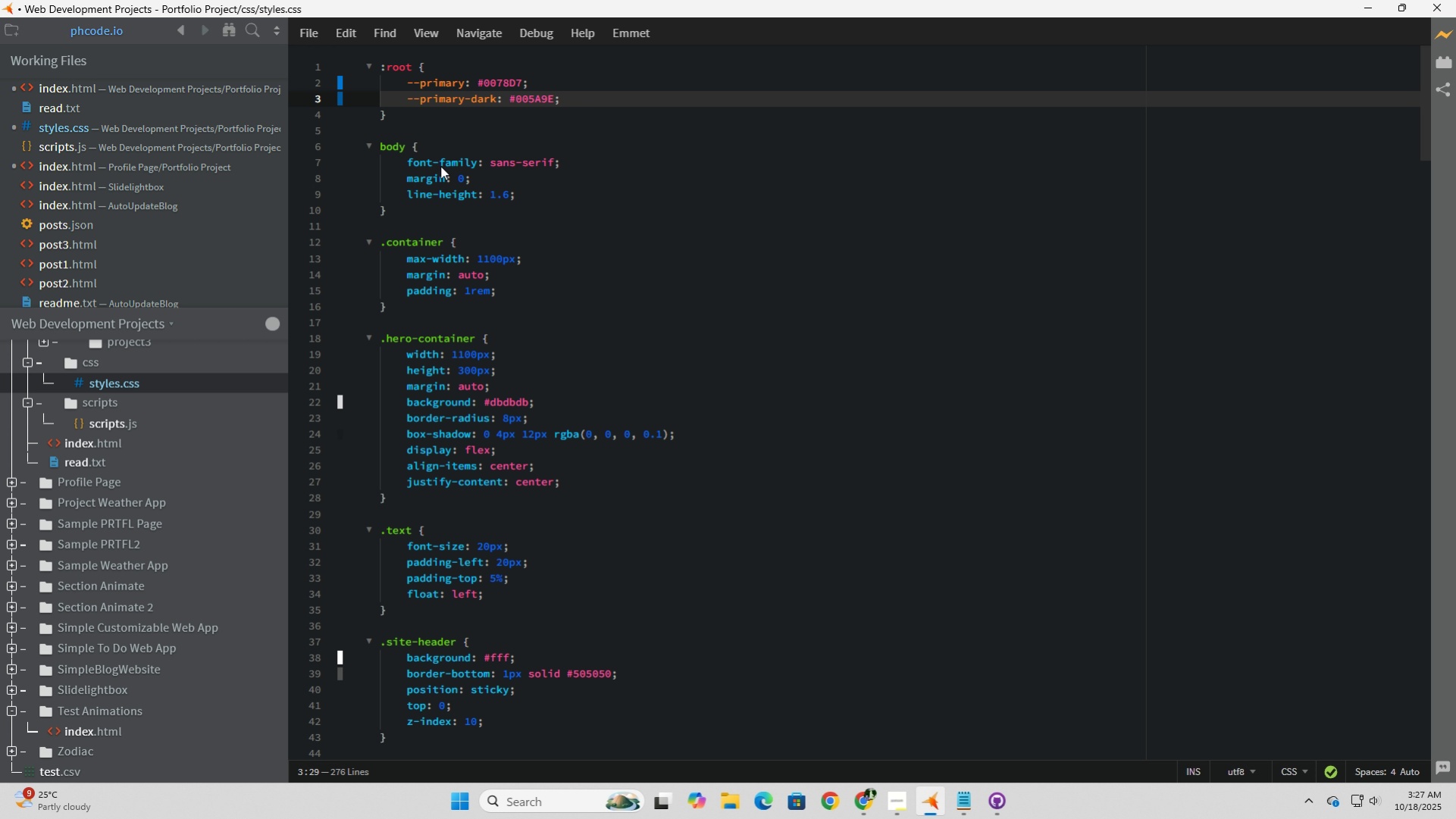 
left_click([506, 80])
 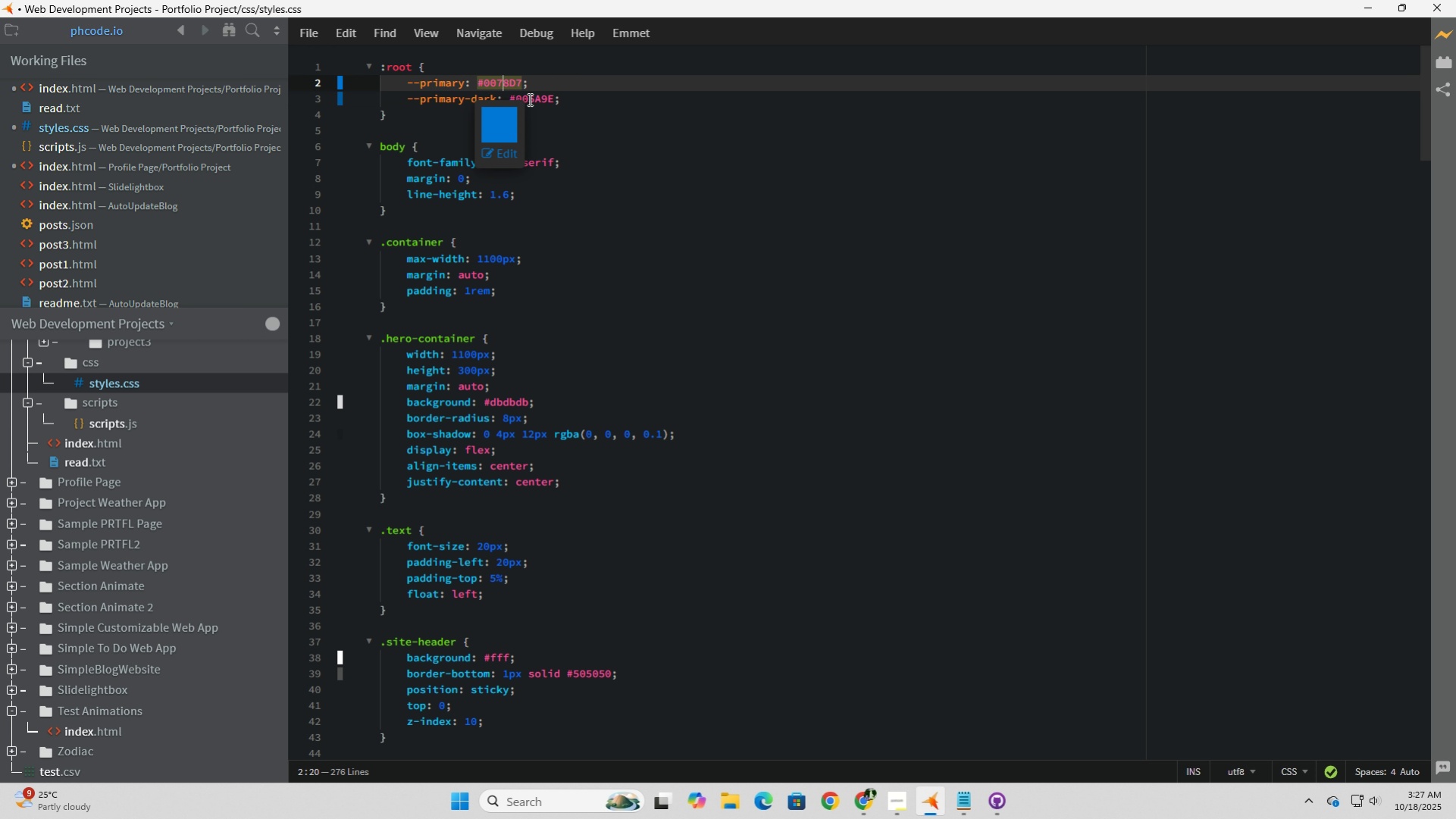 
left_click([539, 100])
 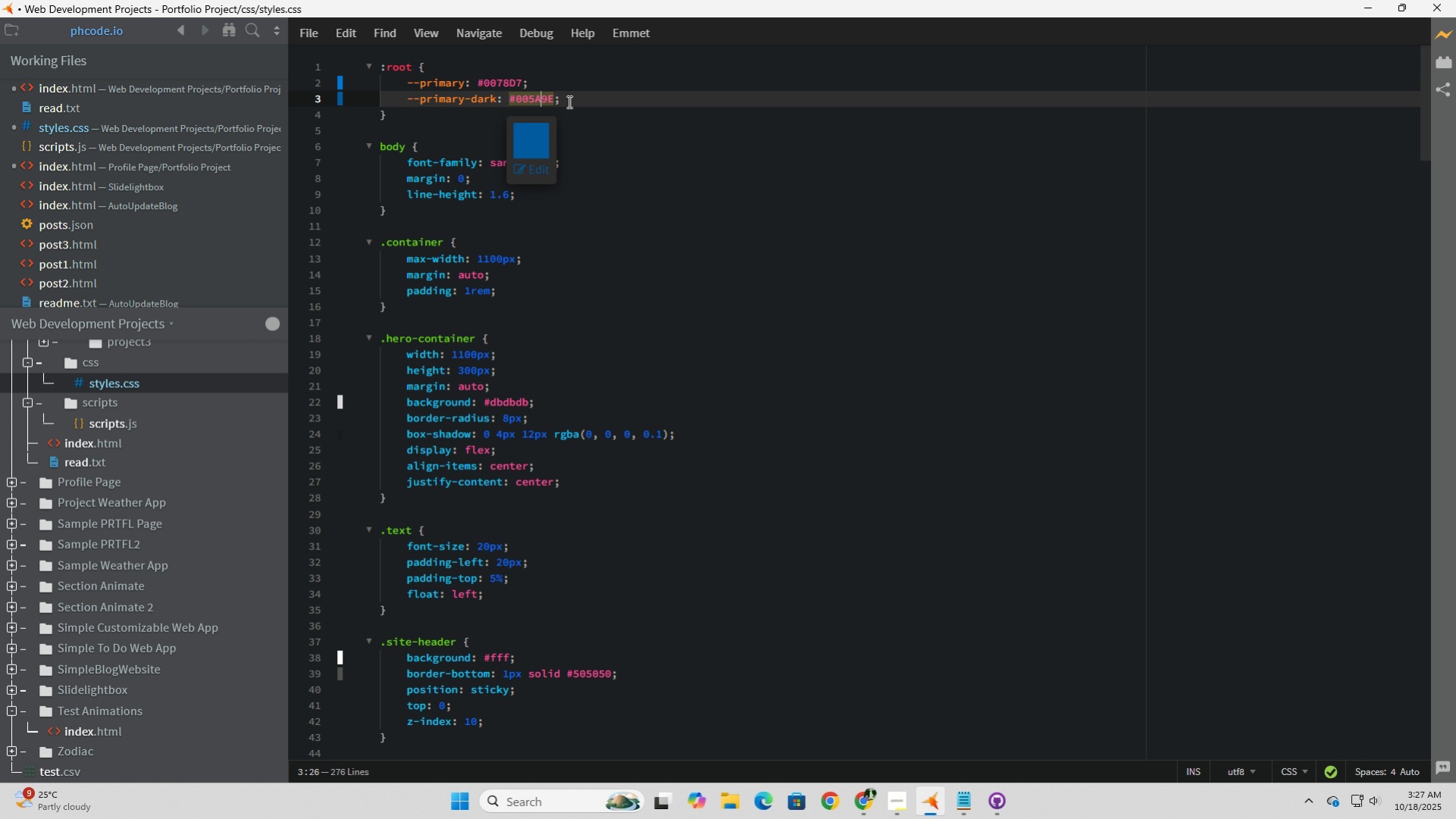 
left_click([571, 102])
 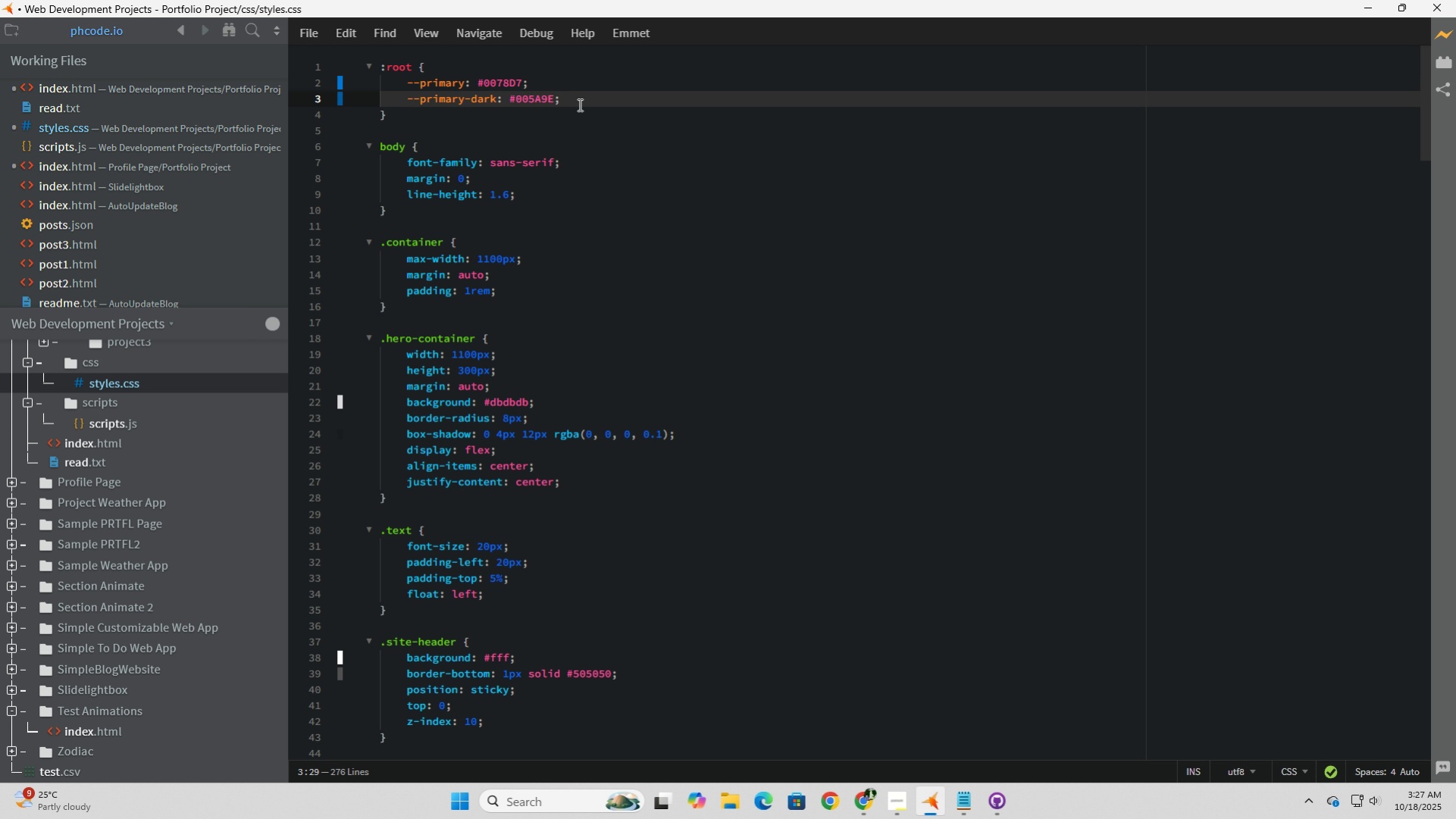 
key(Enter)
 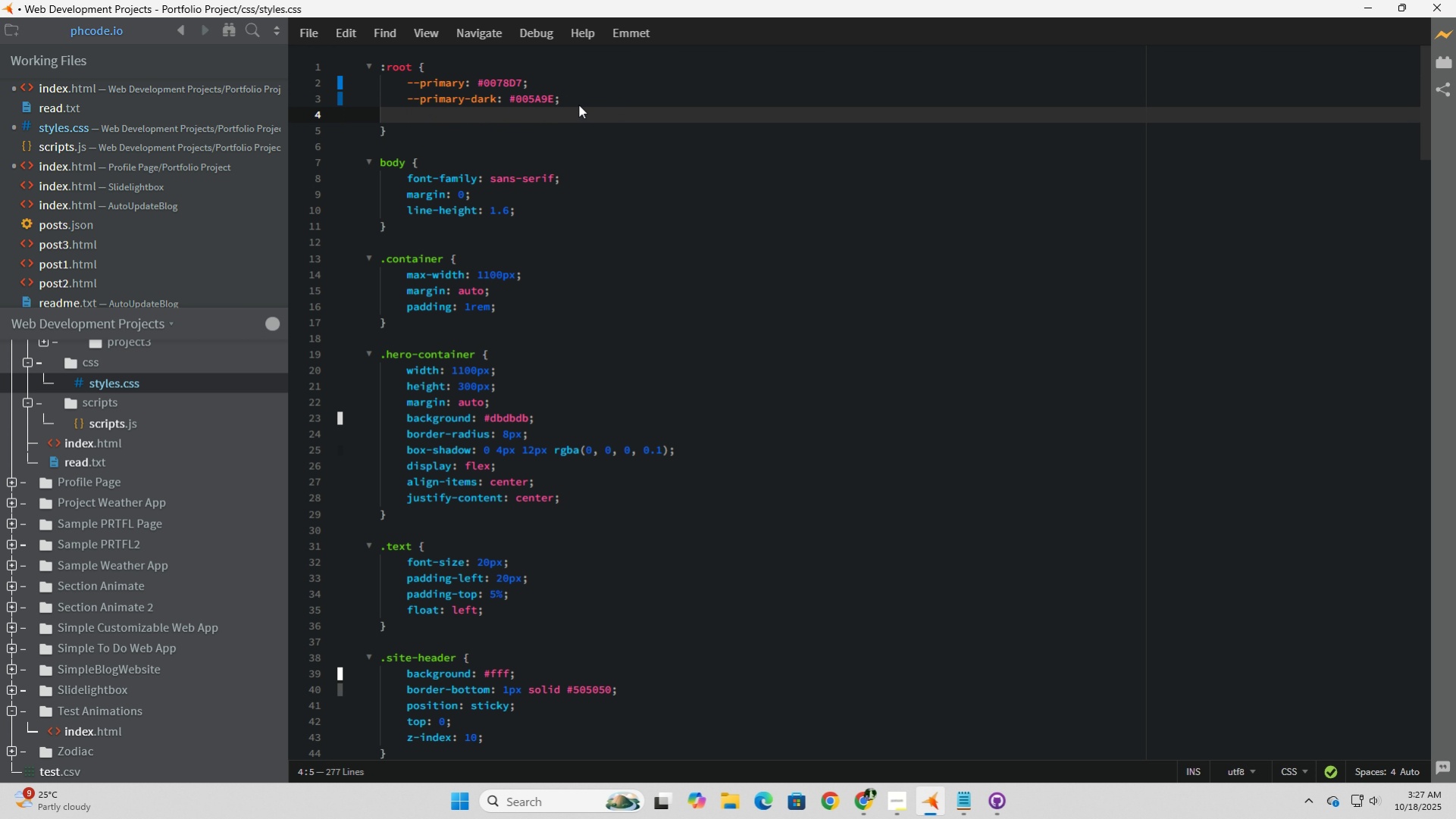 
type(--background: #F5F7FA;)
 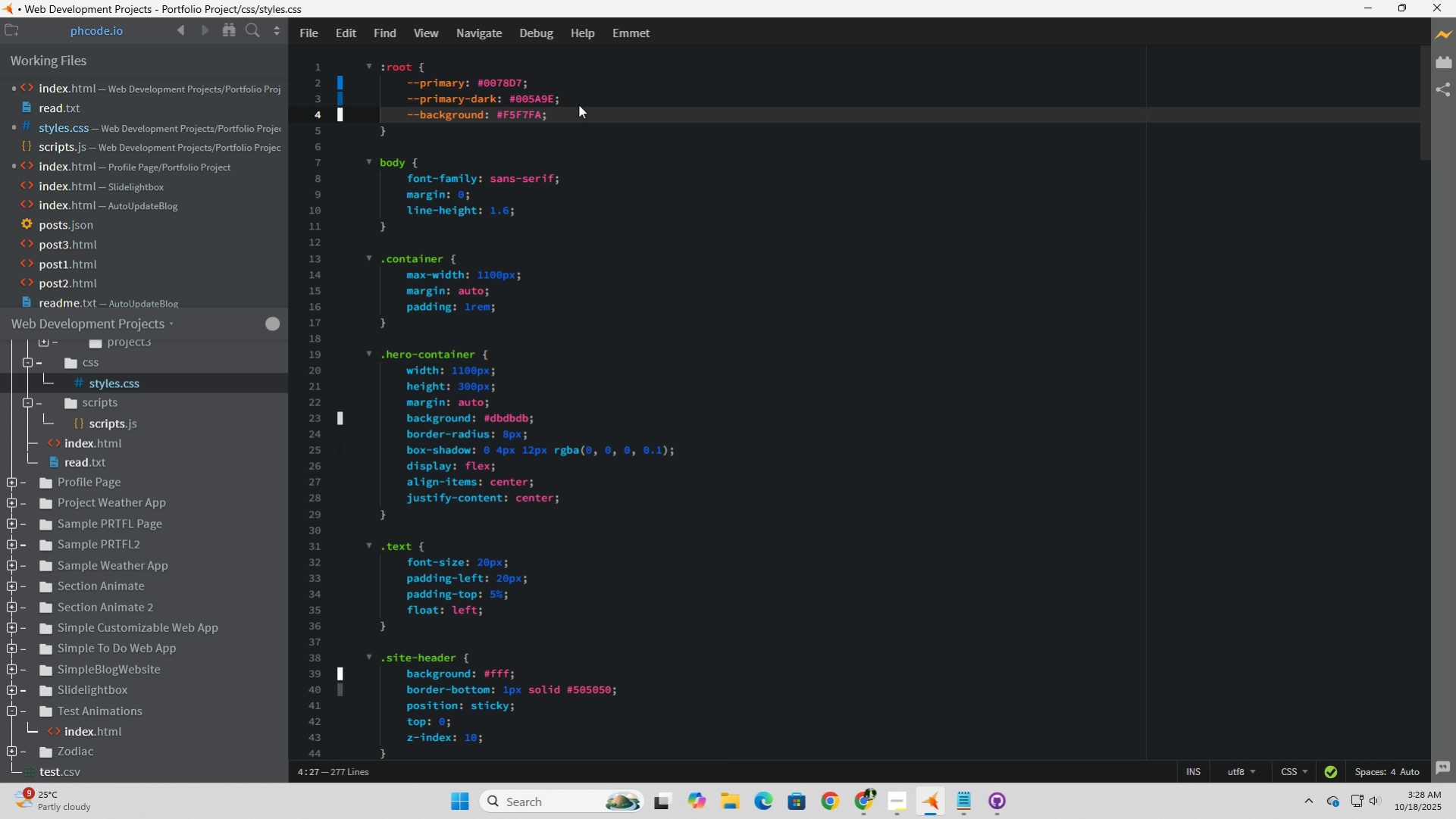 
key(Enter)
 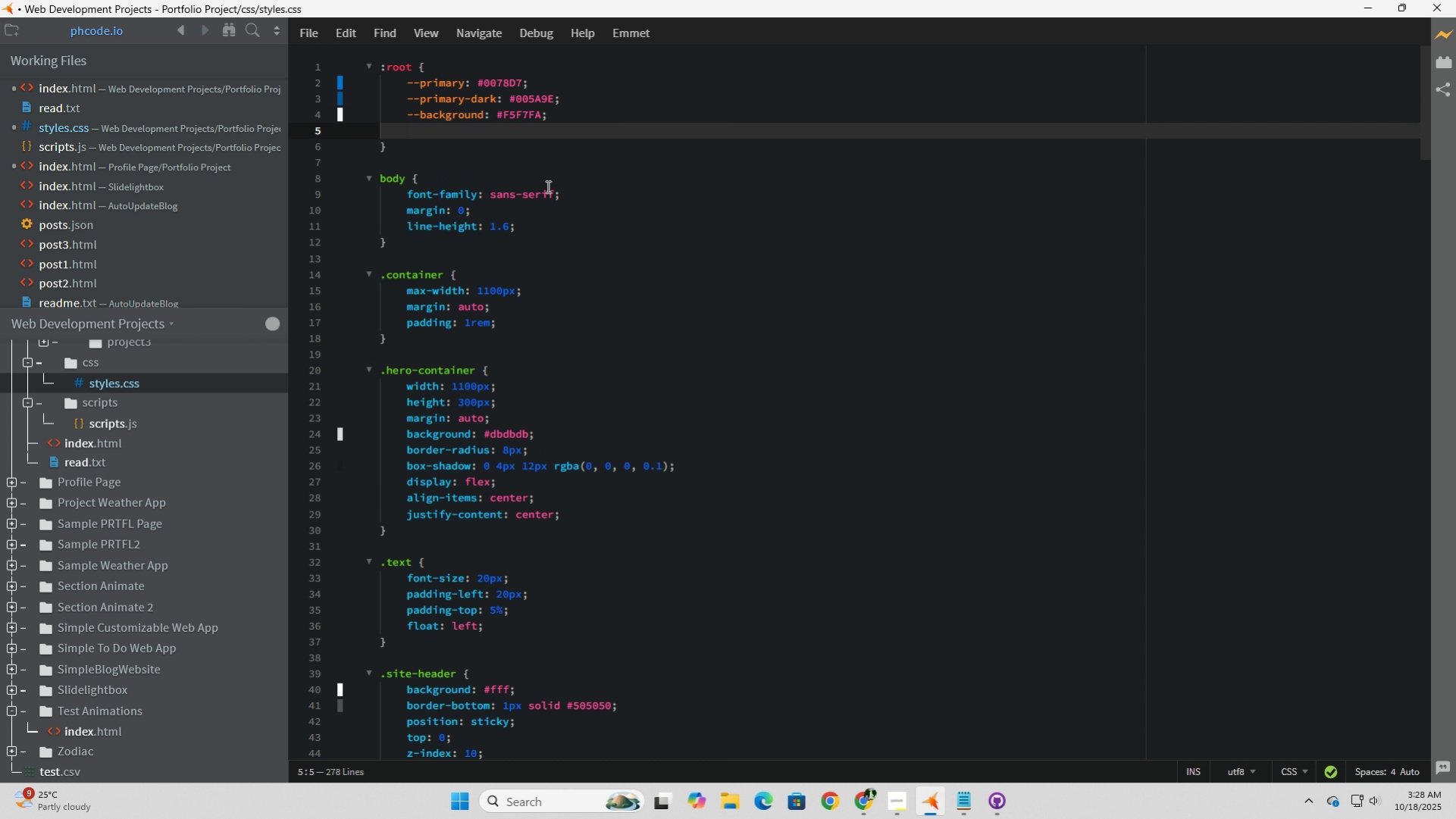 
wait(7.64)
 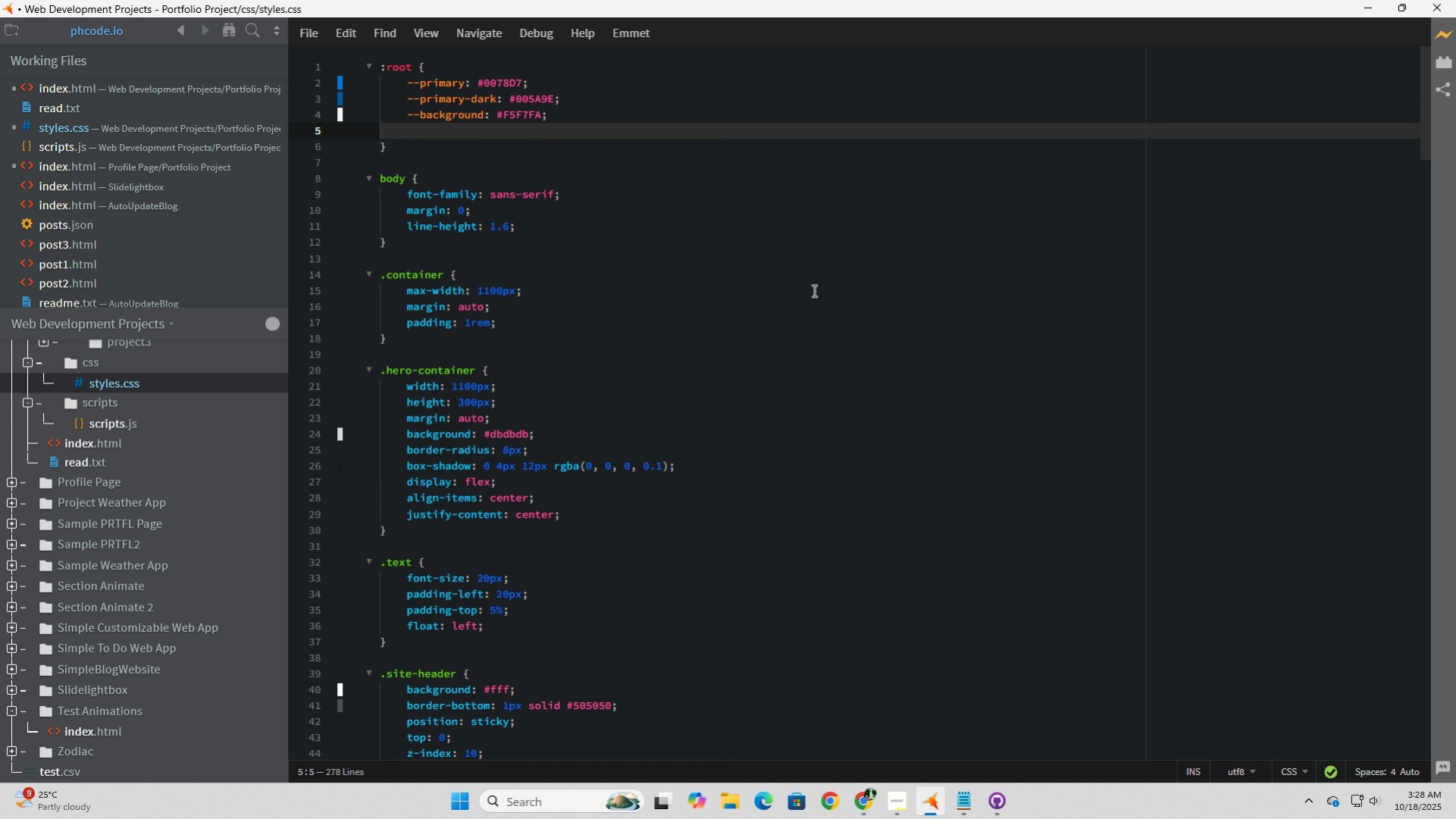 
type(--text: #222222;)
 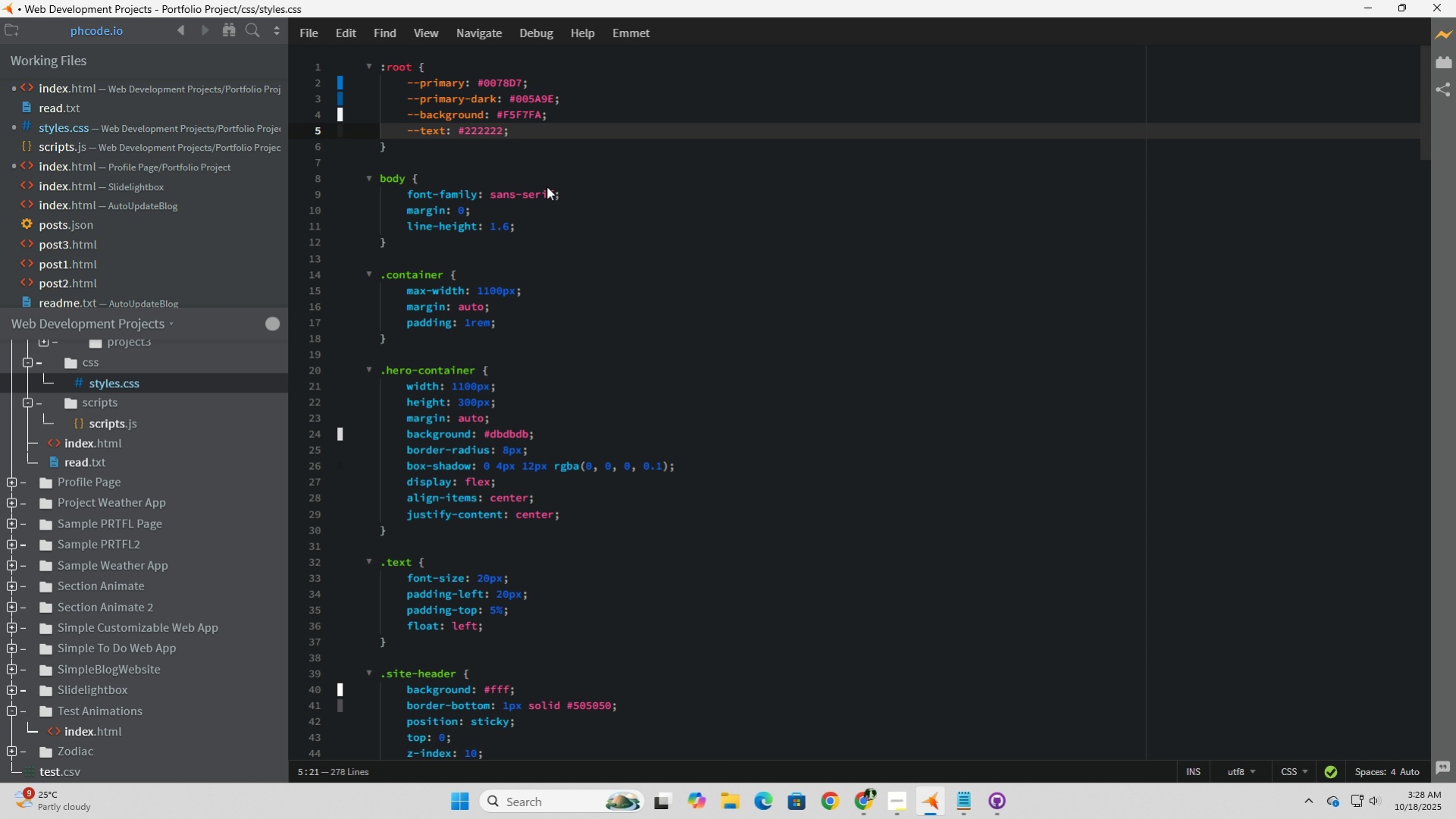 
key(Enter)
 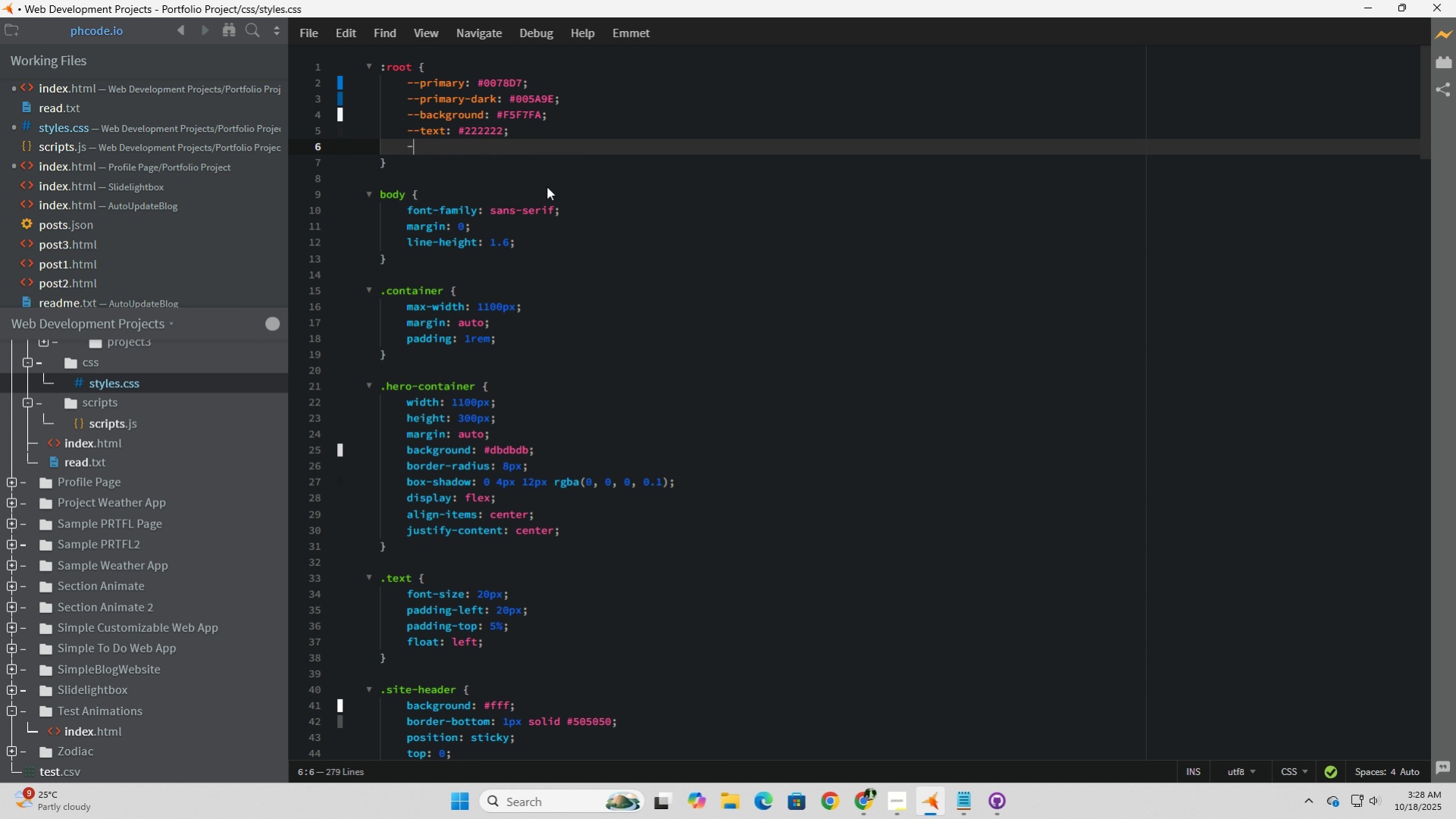 
type(--accent)
 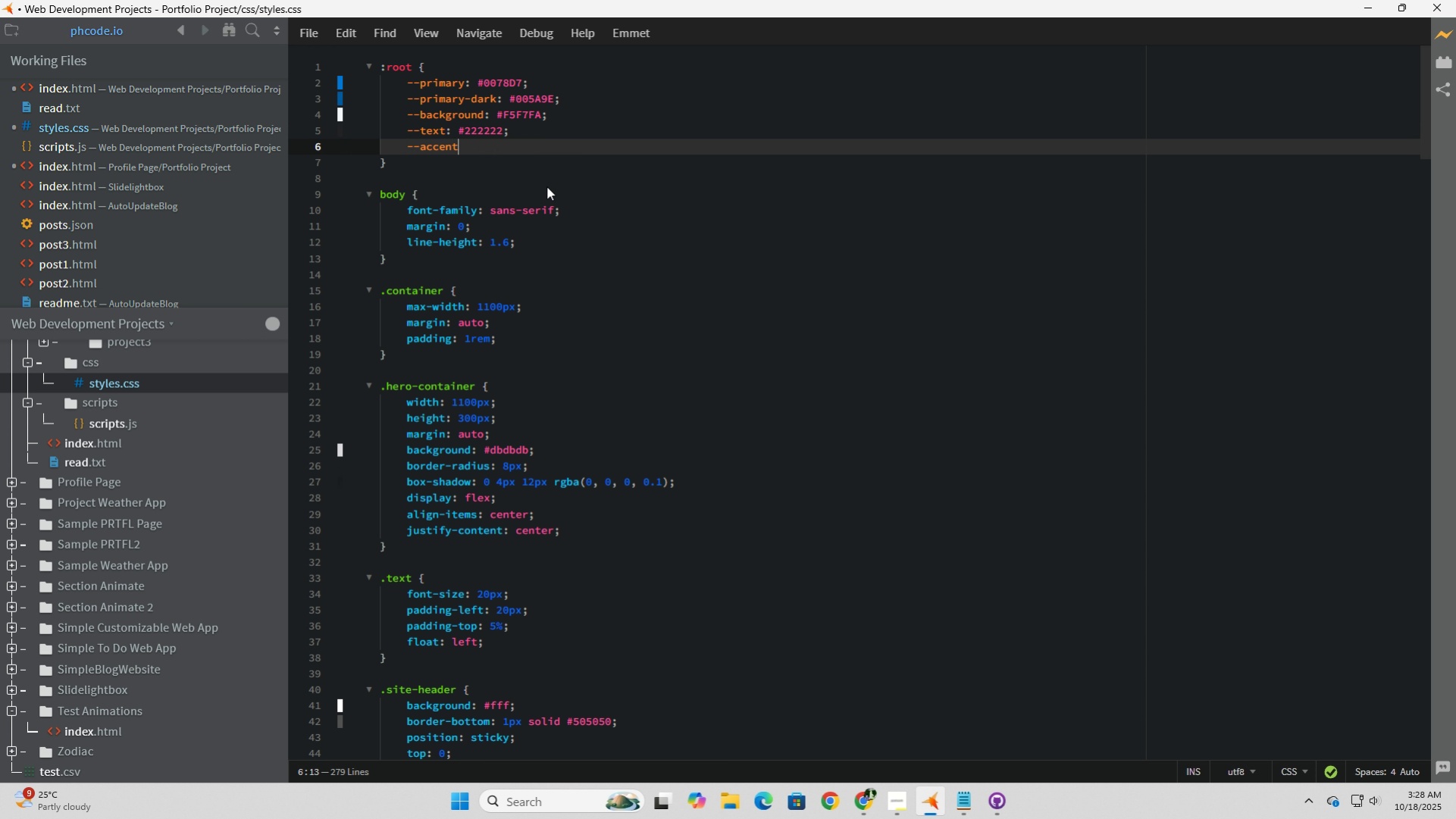 
scroll: coordinate [628, 652], scroll_direction: down, amount: 5.0
 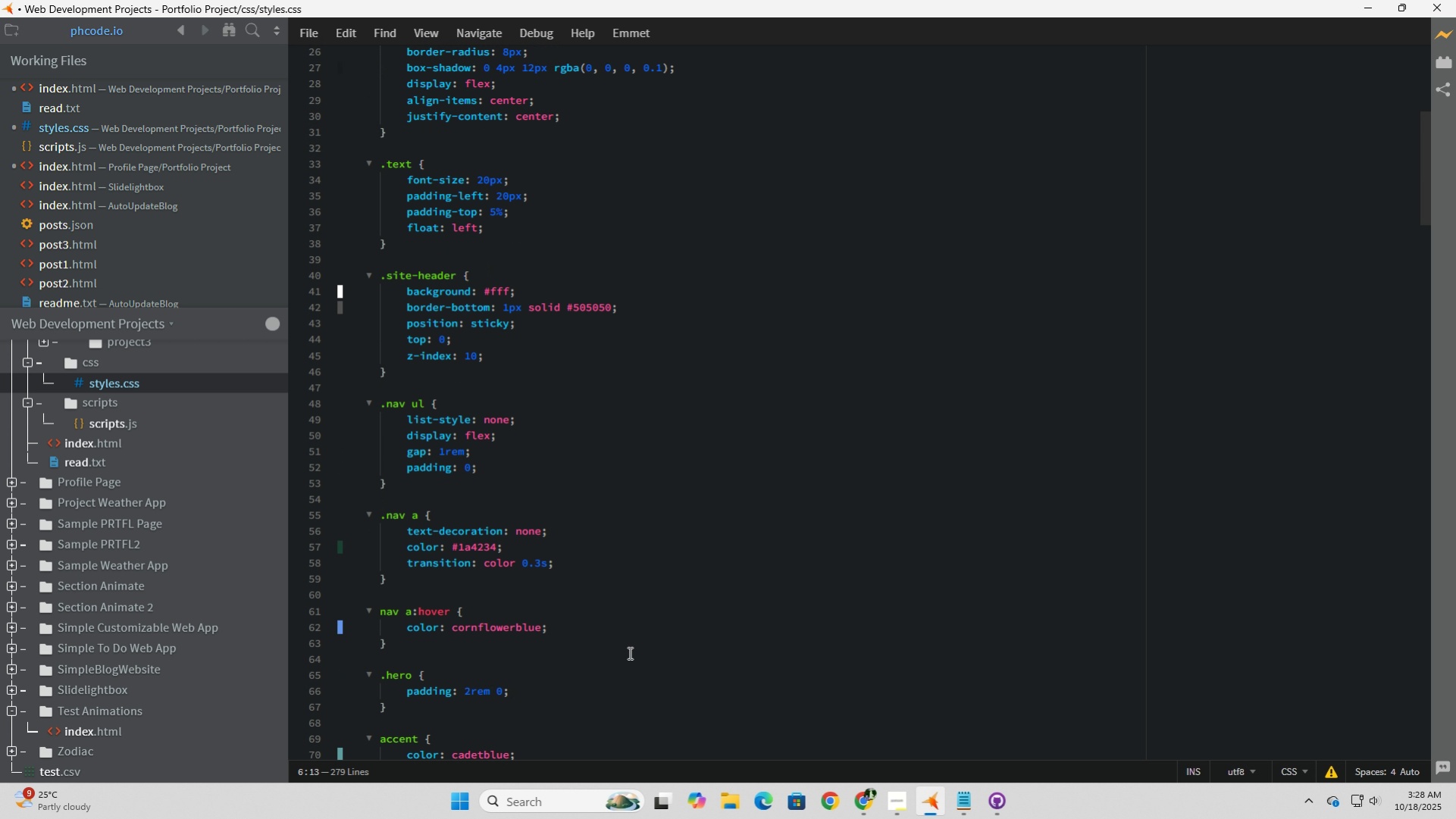 
scroll: coordinate [628, 652], scroll_direction: up, amount: 12.0
 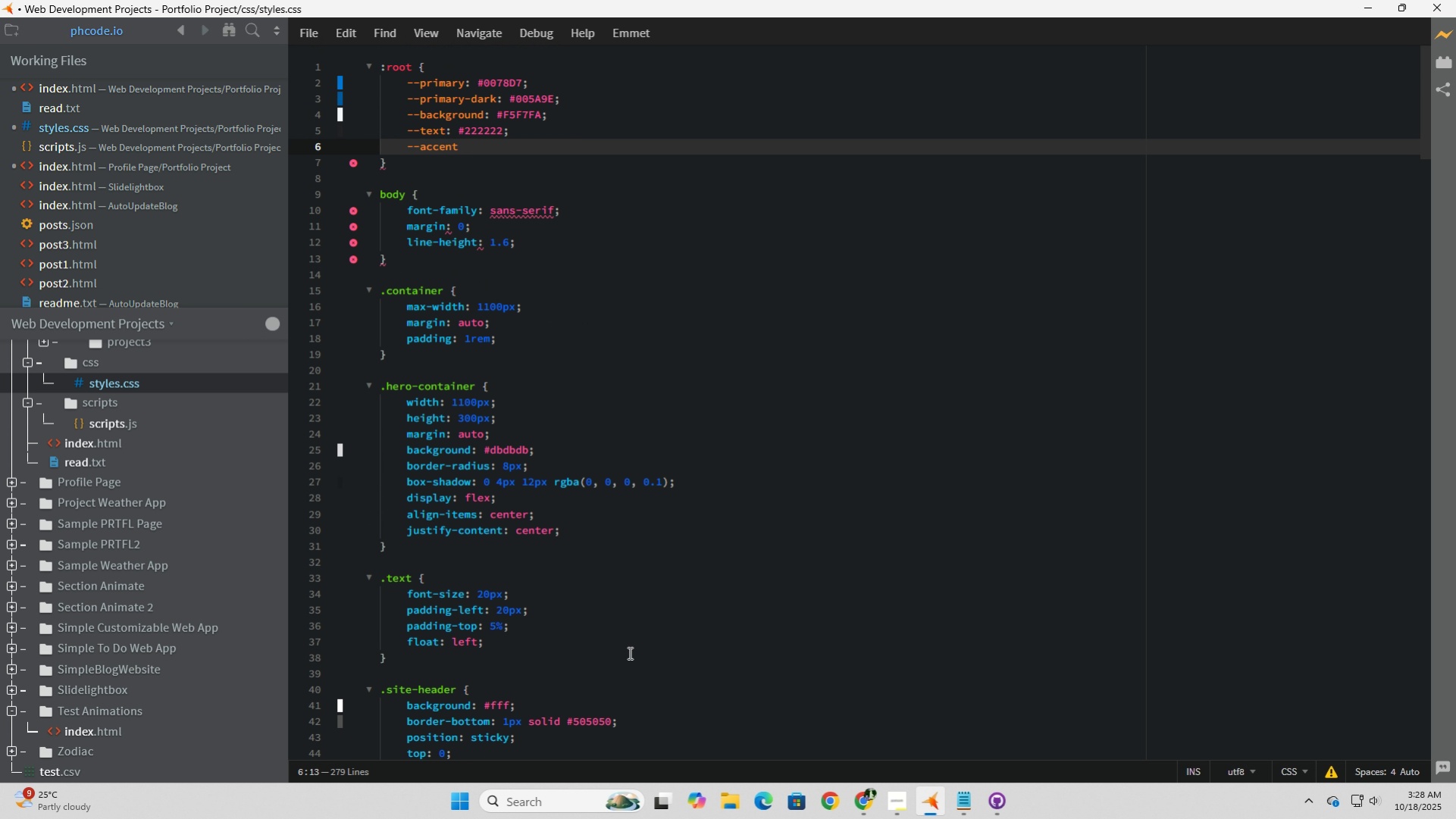 
type( )
key(Backspace)
type(; E2E8)
 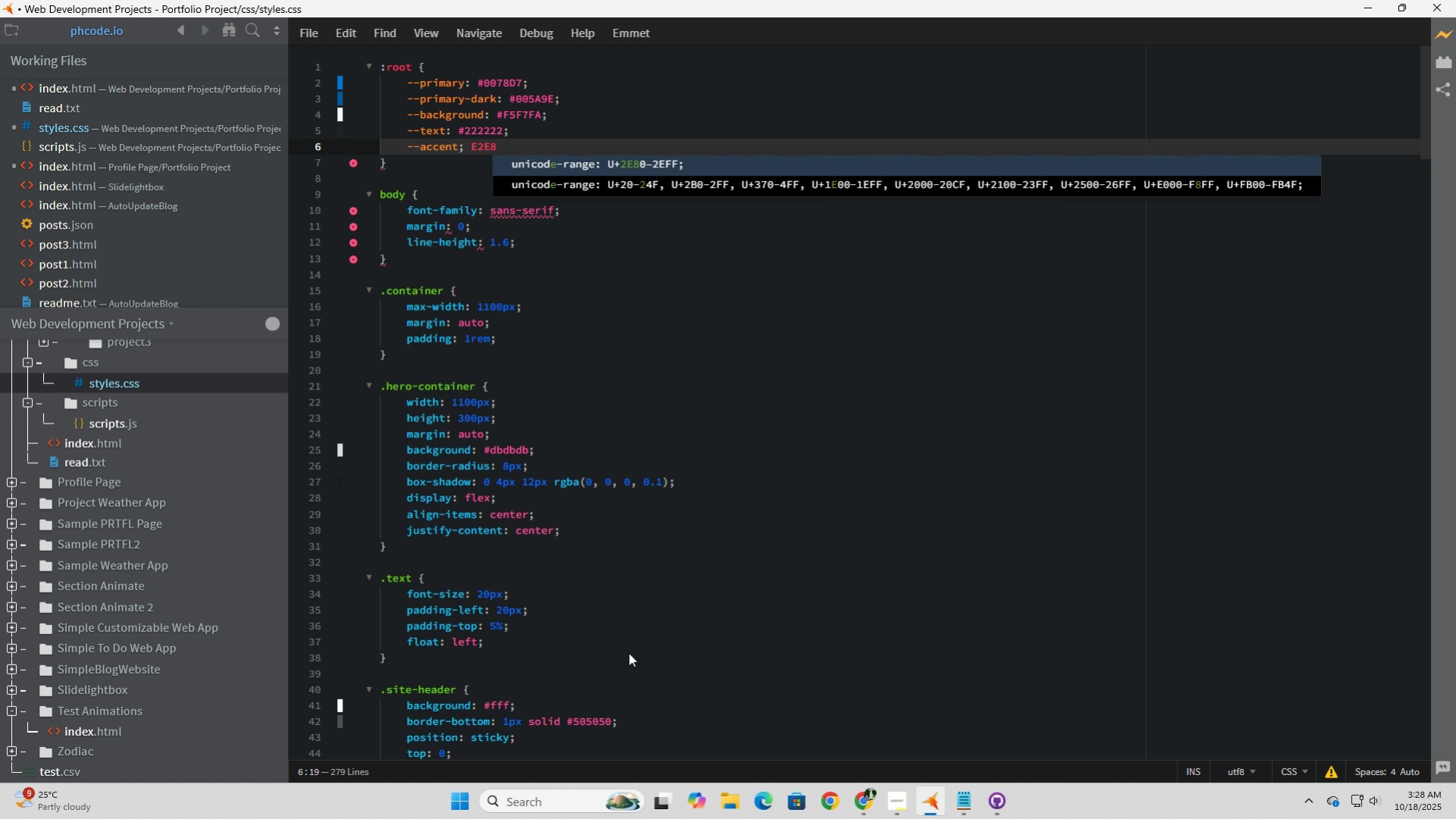 
wait(5.97)
 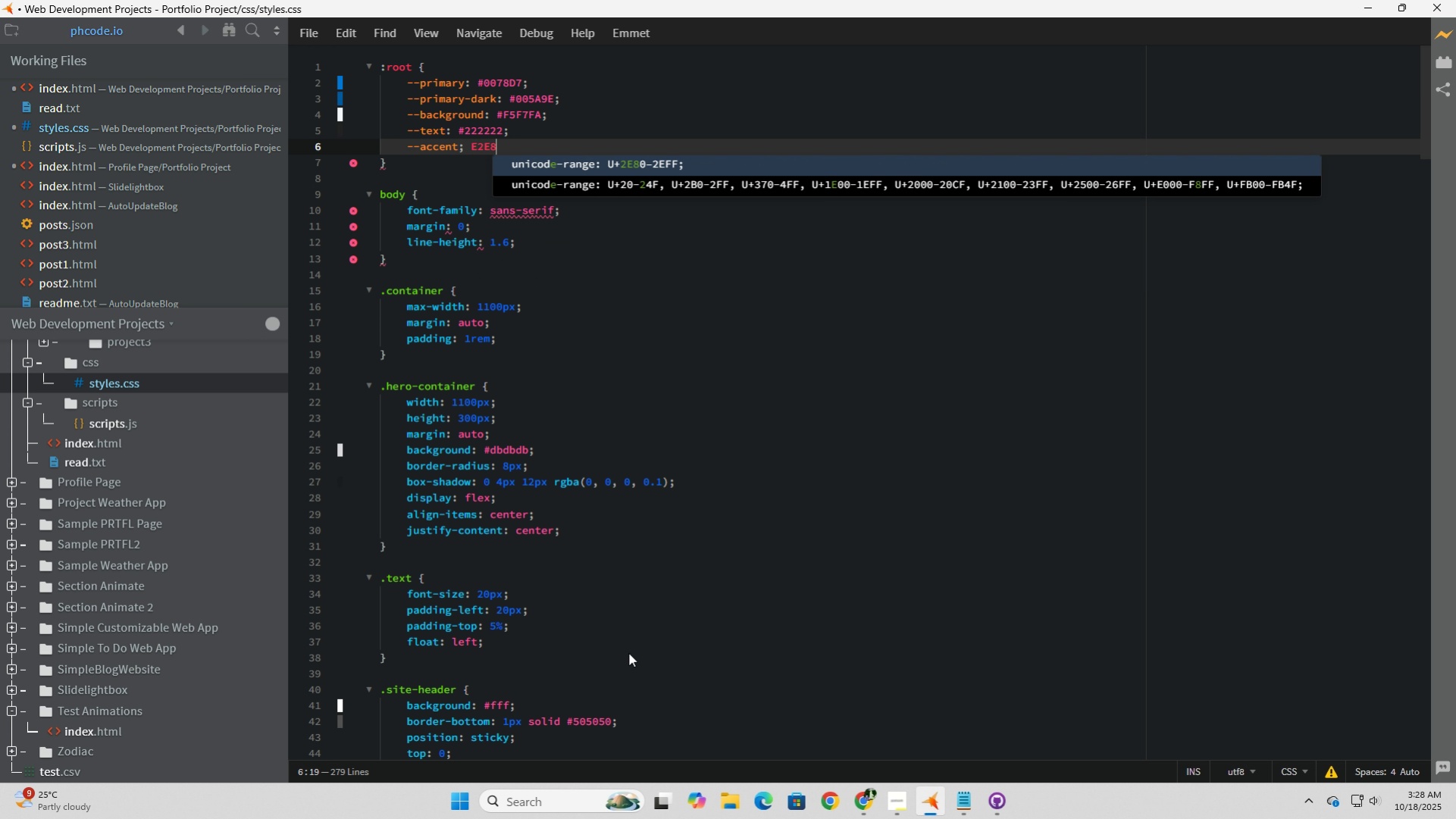 
type(F0;)
 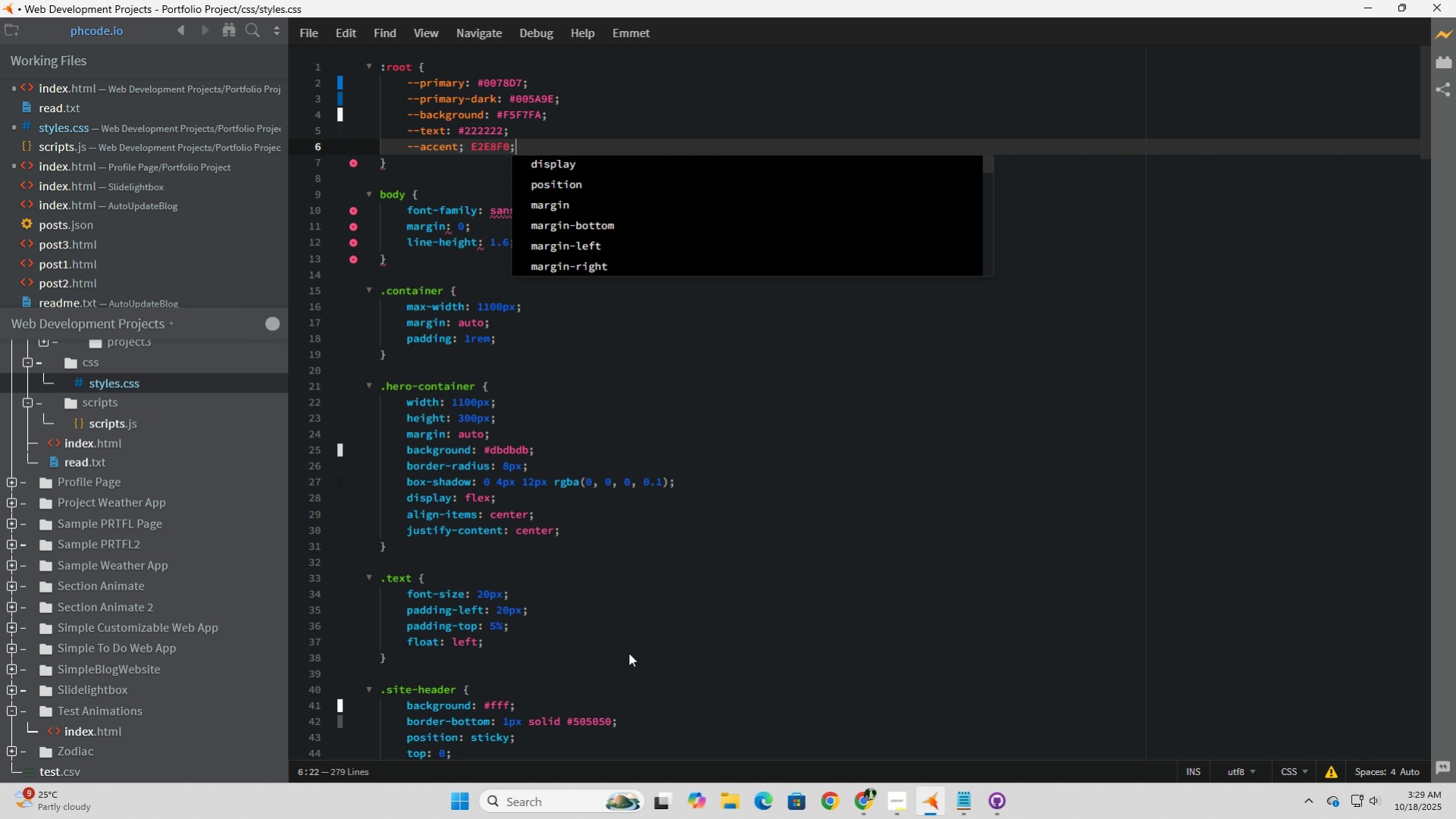 
key(ArrowLeft)
 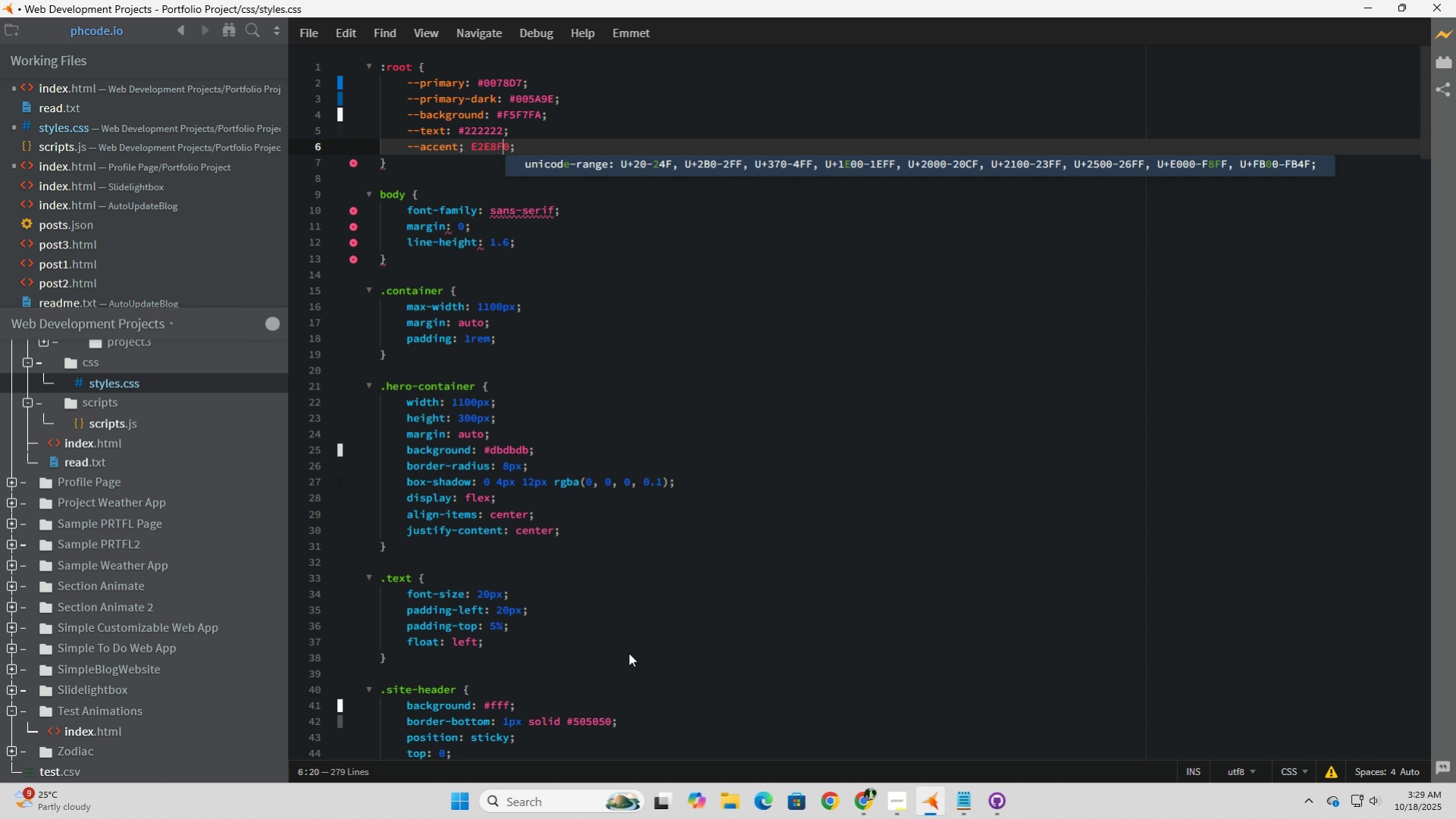 
key(ArrowLeft)
 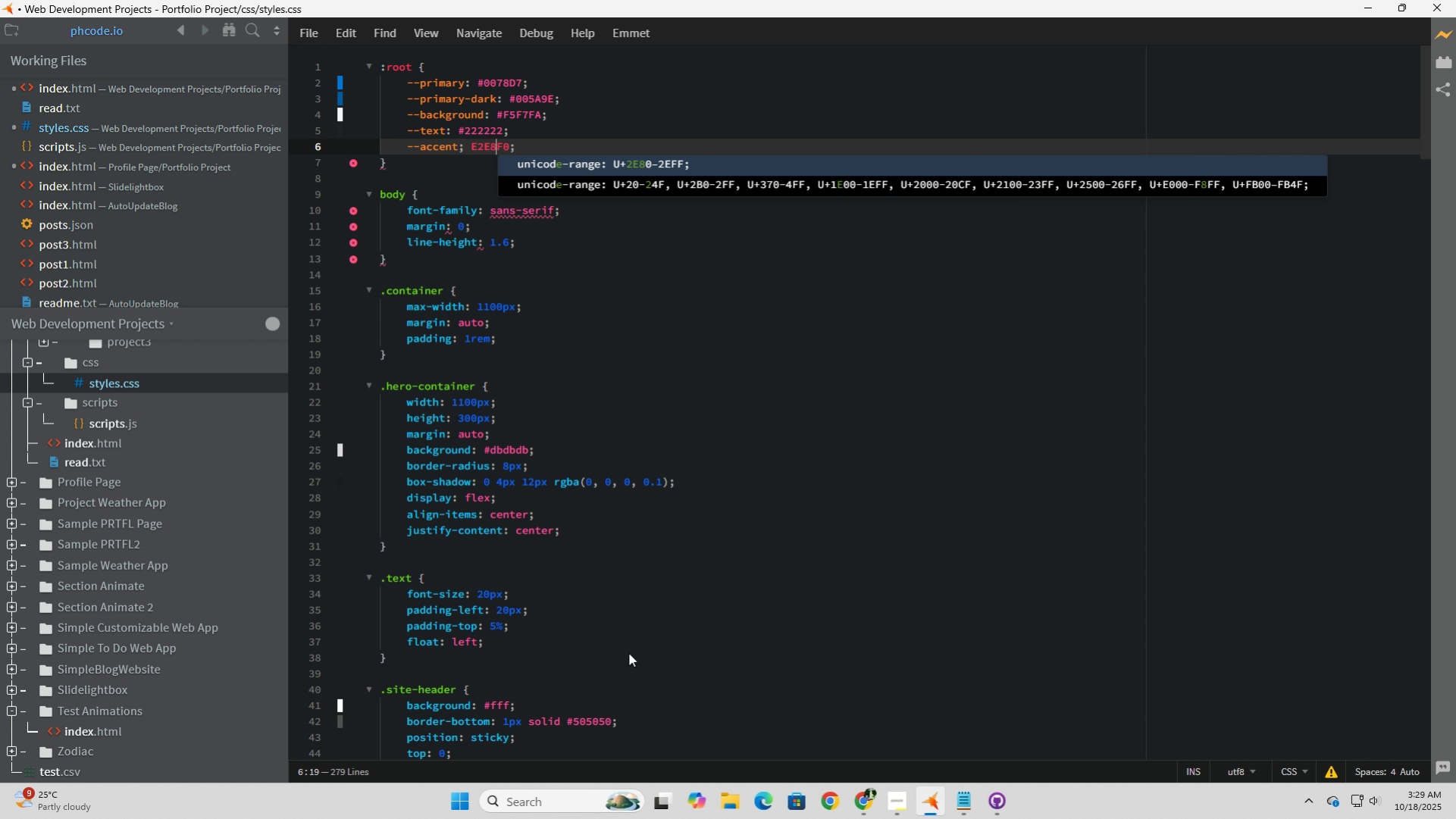 
key(ArrowLeft)
 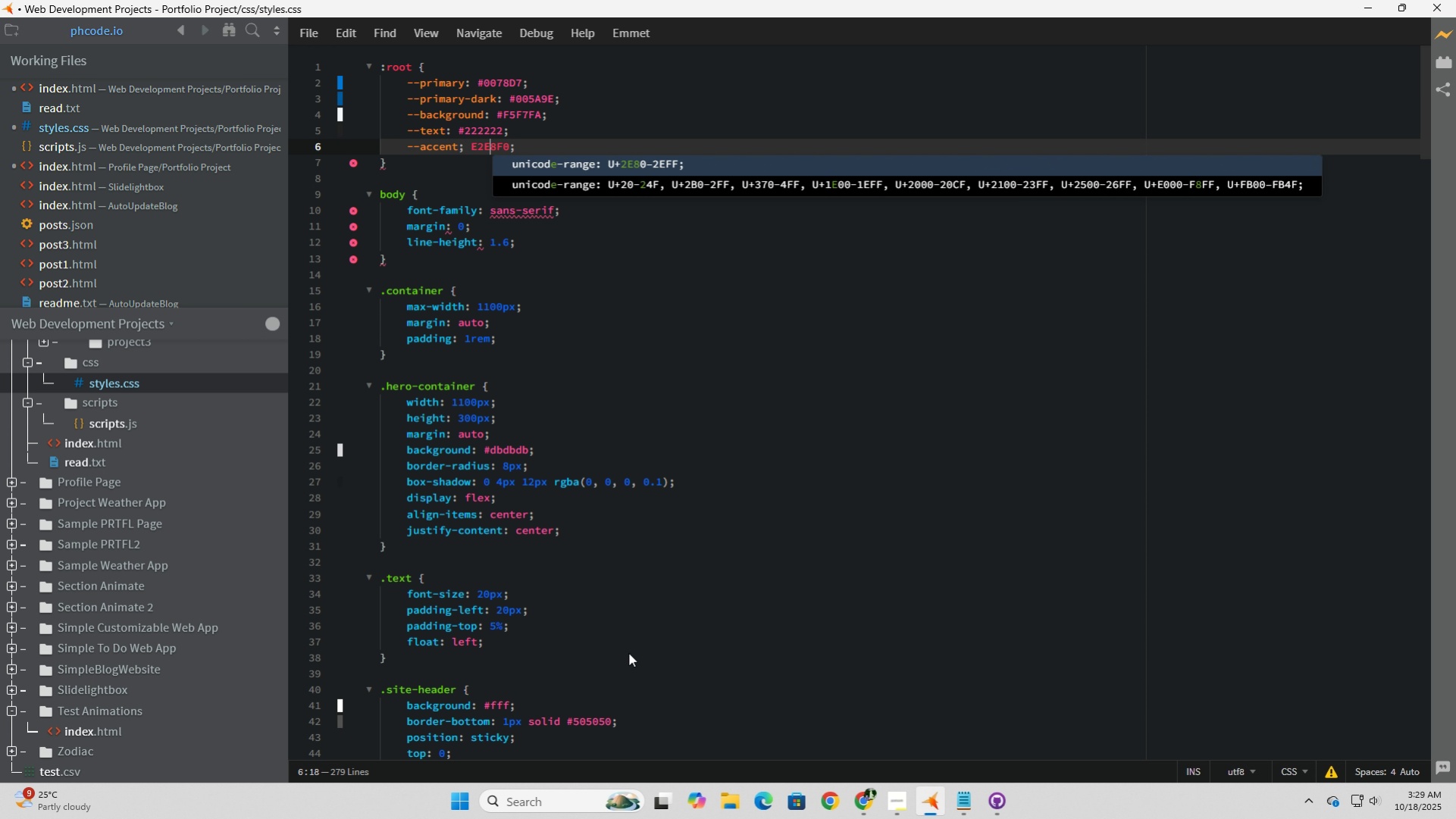 
key(ArrowLeft)
 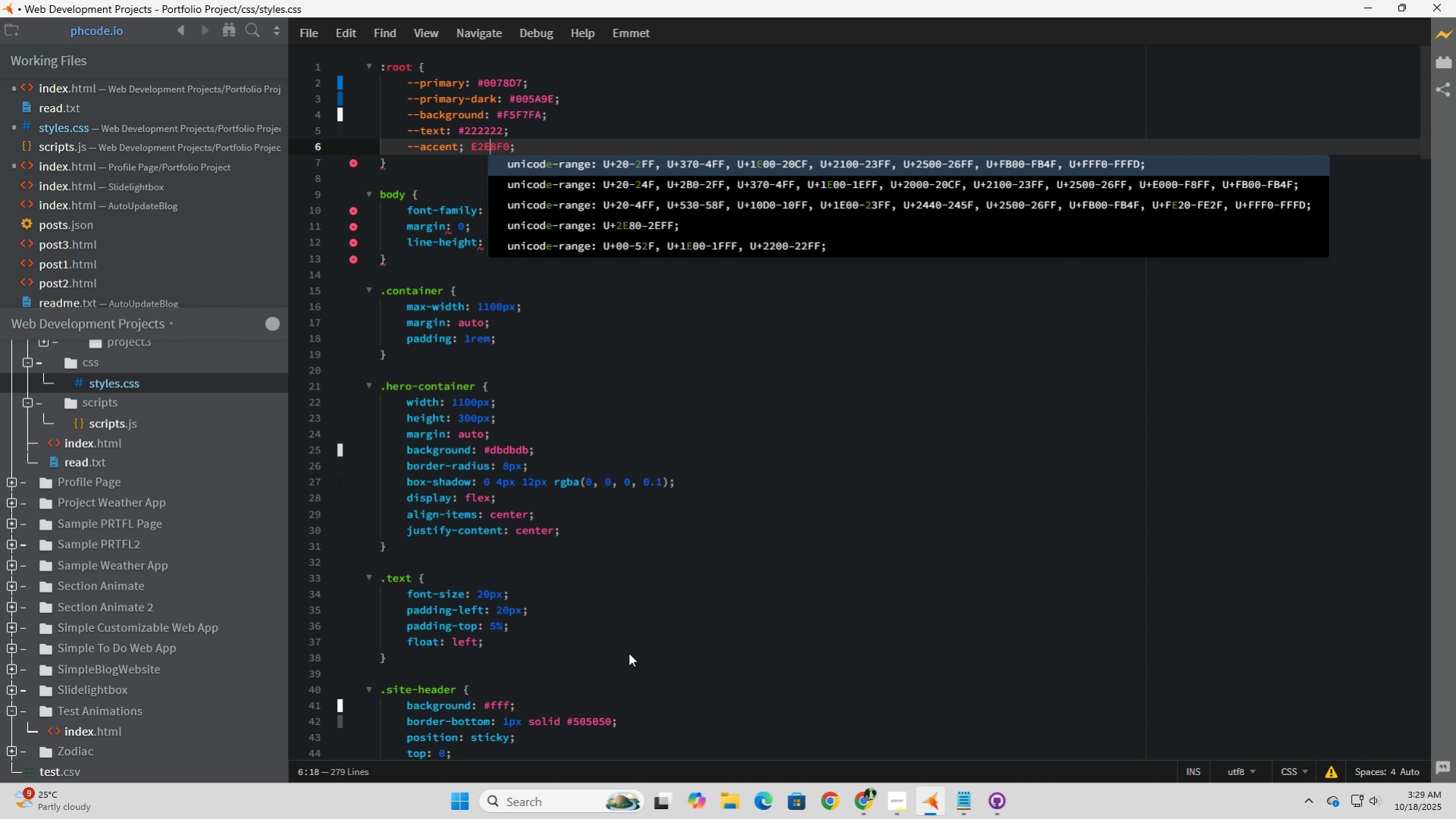 
key(ArrowLeft)
 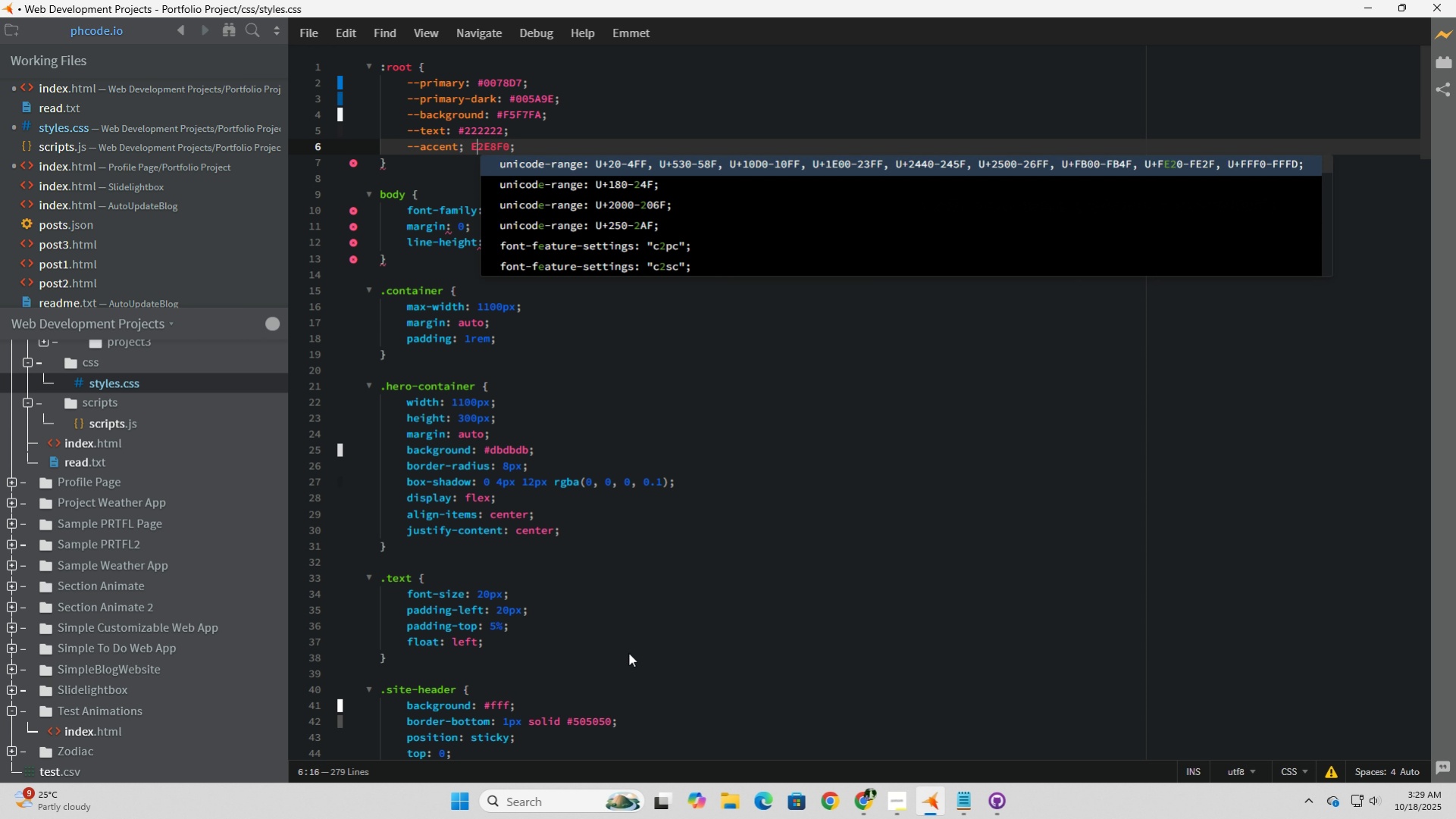 
key(ArrowLeft)
 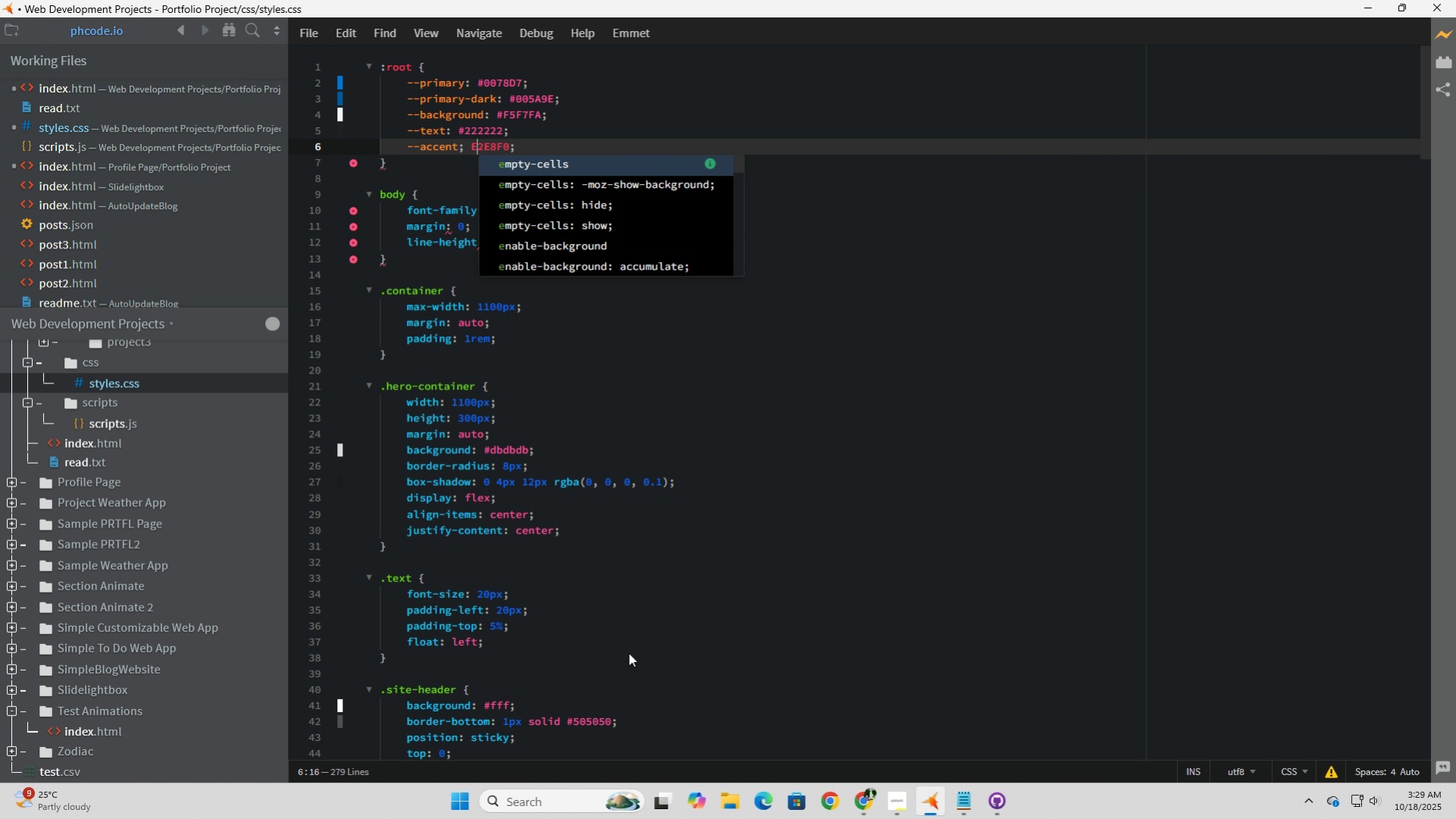 
key(ArrowLeft)
 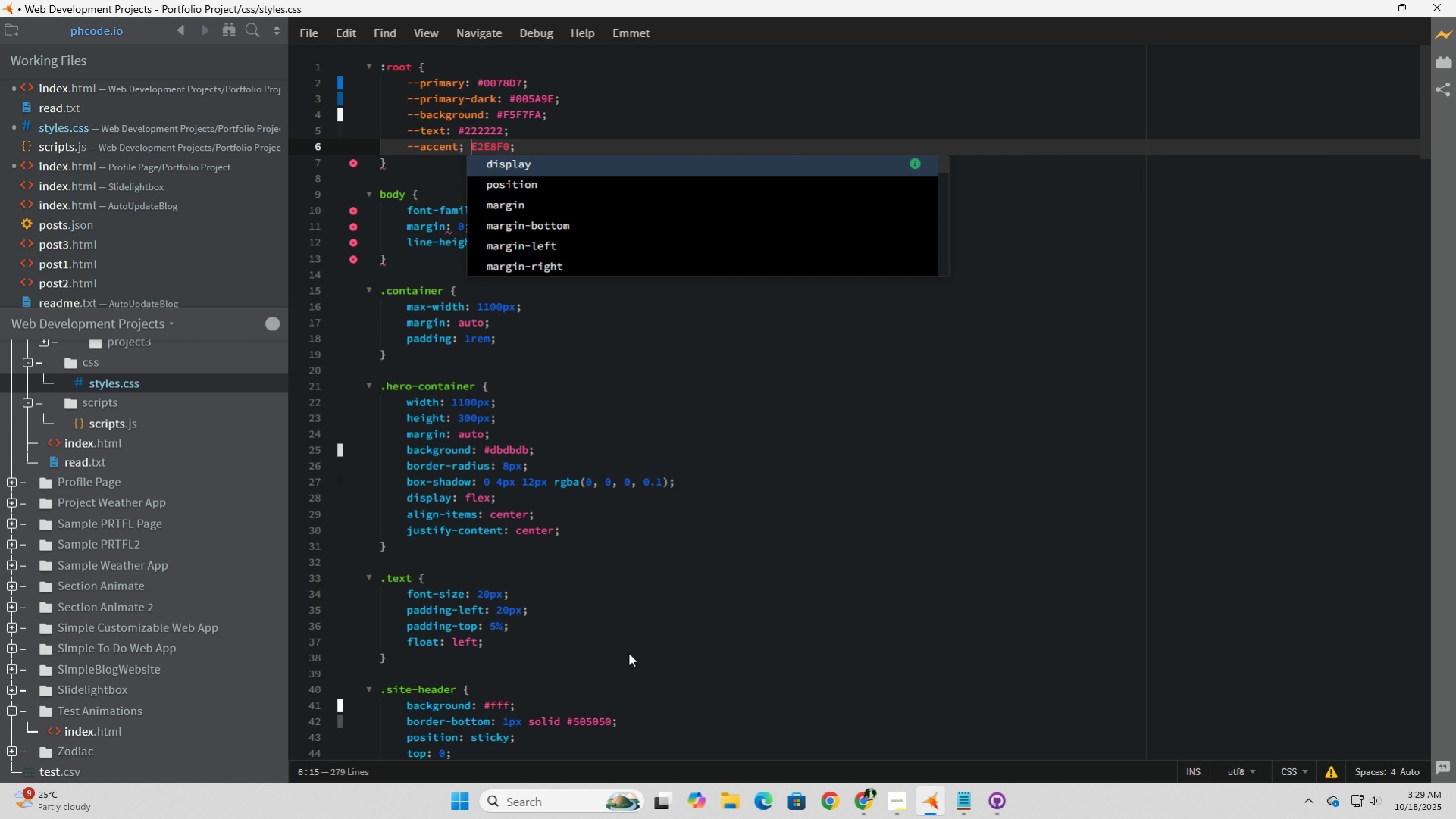 
key(Shift+3)
 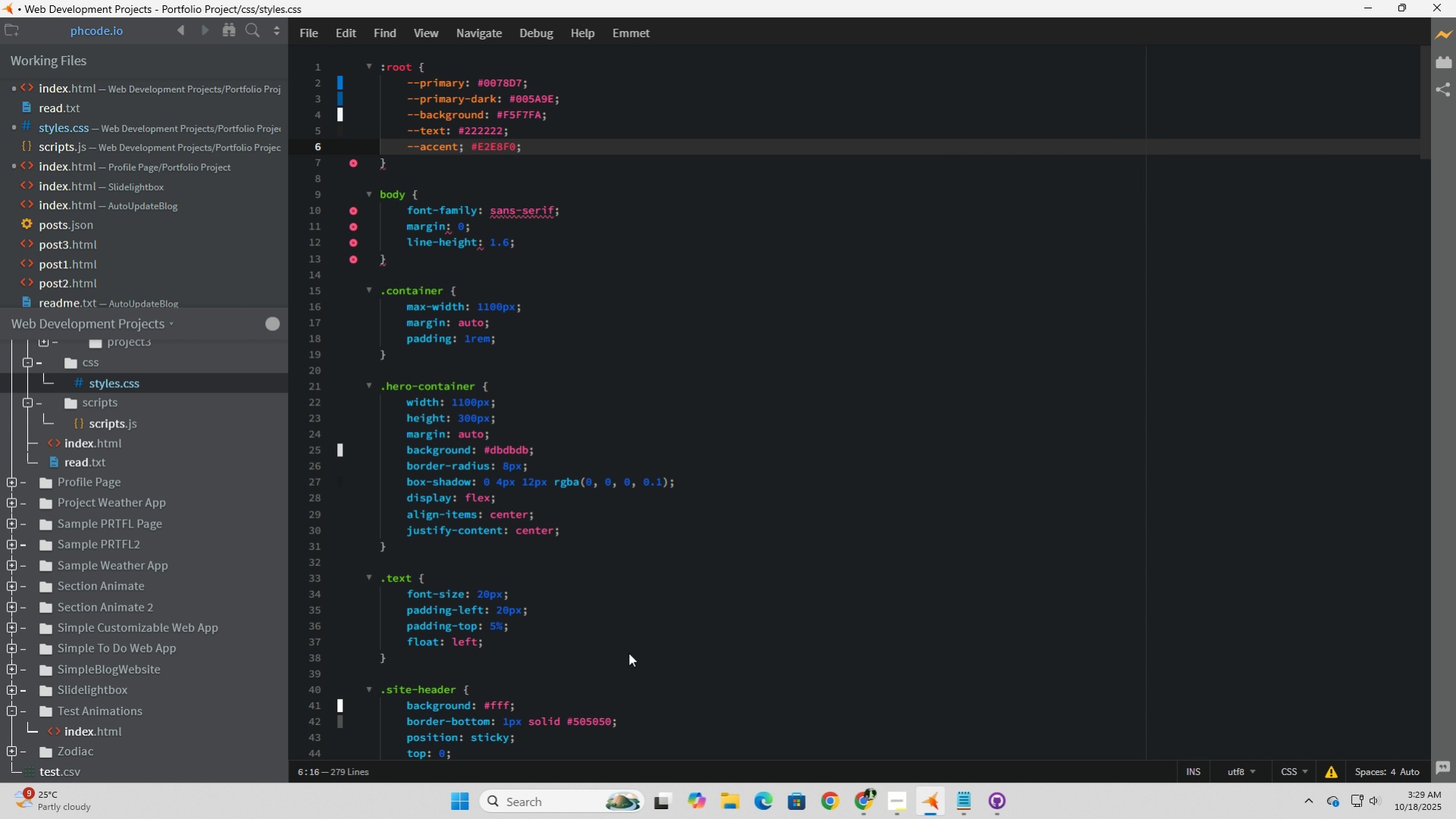 
key(ArrowRight)
 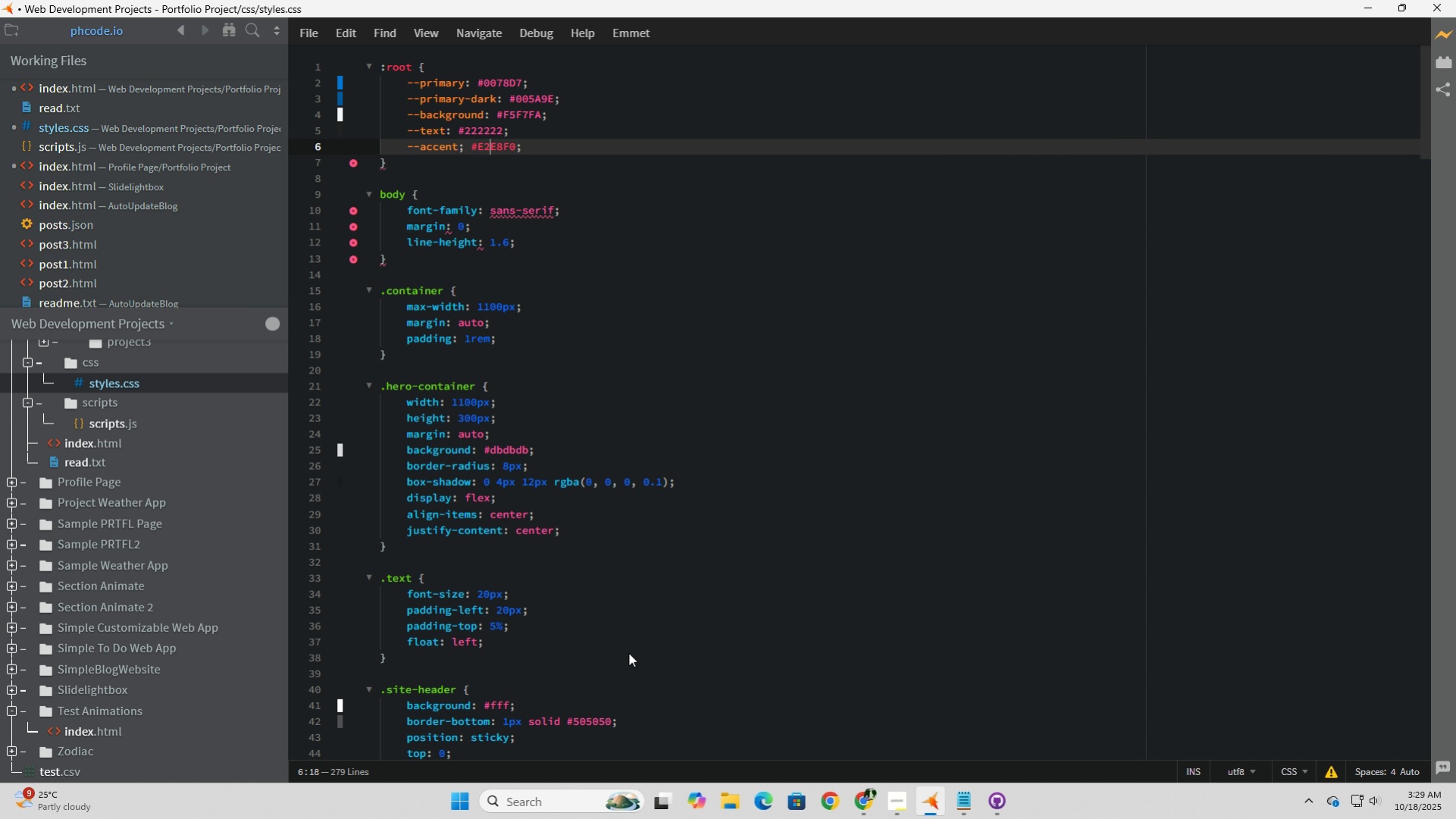 
key(ArrowRight)
 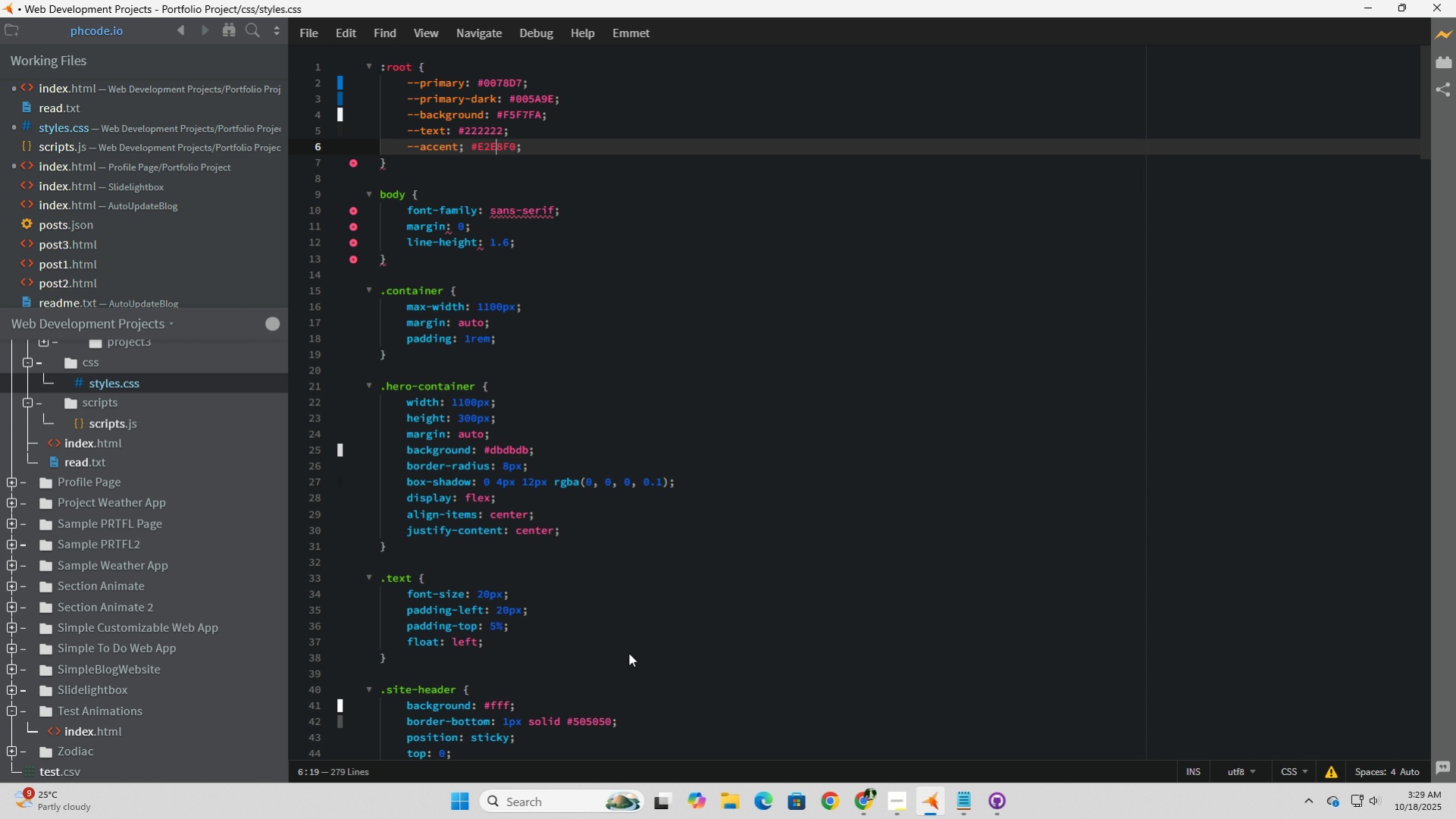 
key(ArrowRight)
 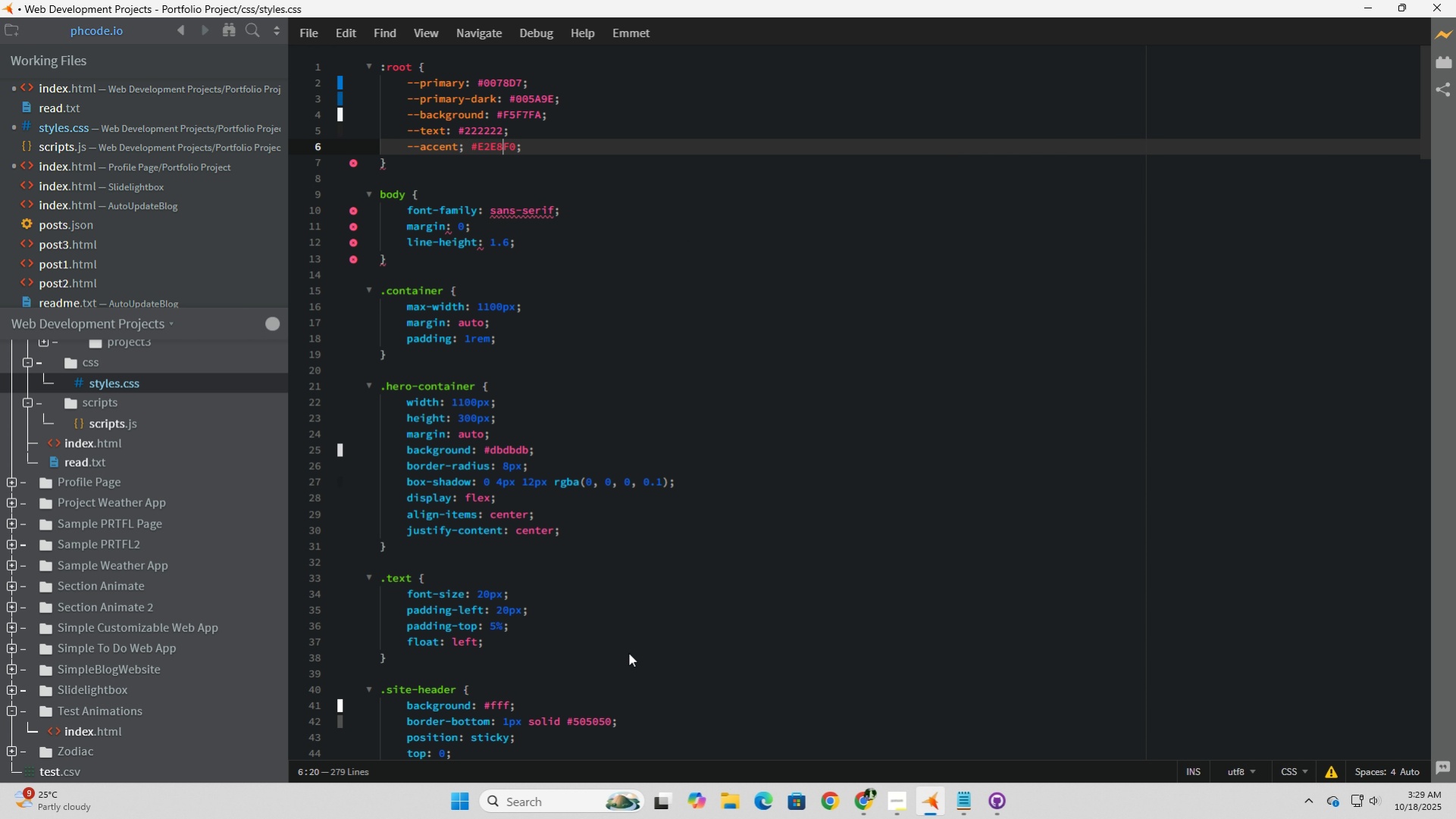 
key(ArrowRight)
 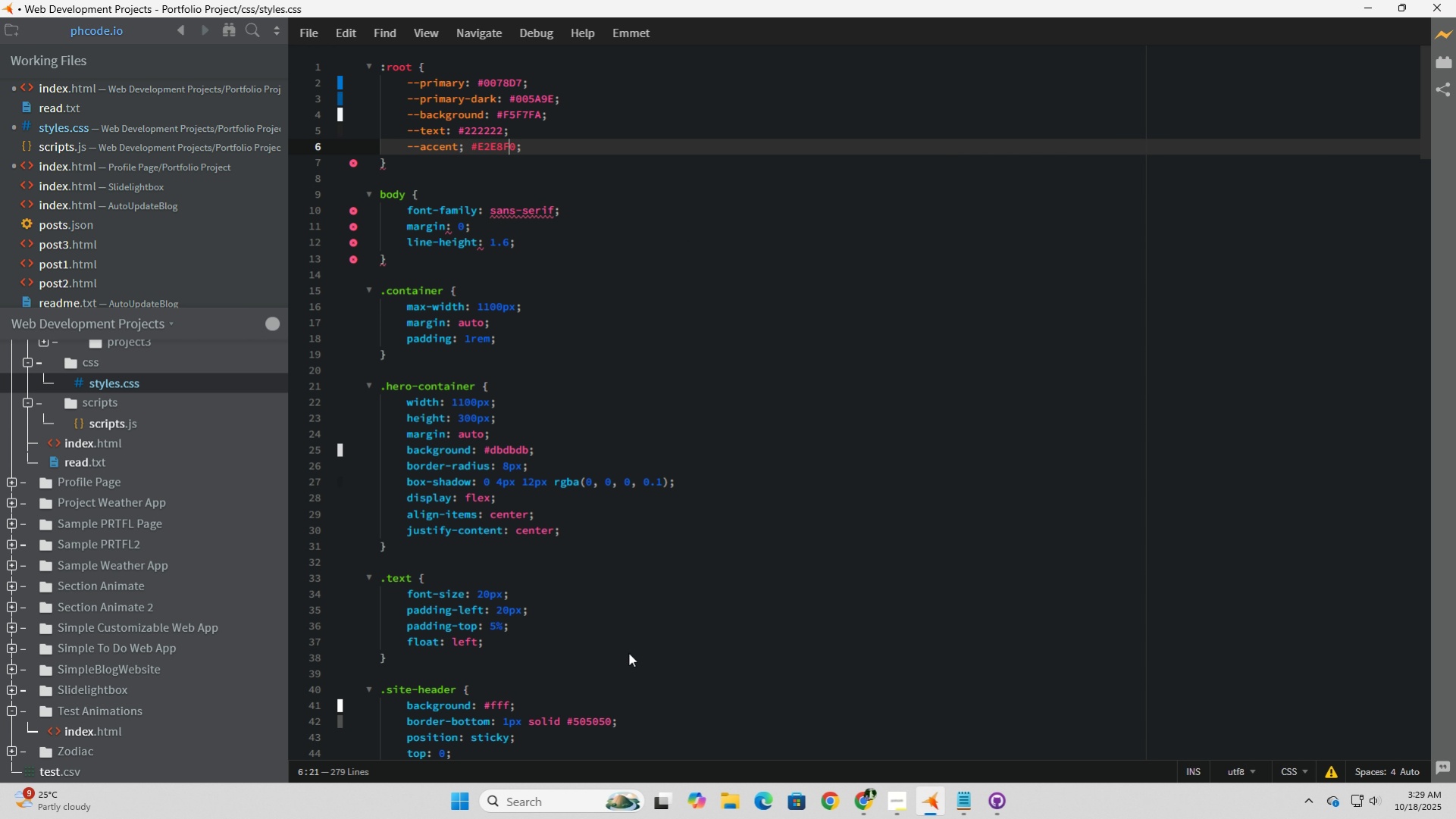 
key(ArrowRight)
 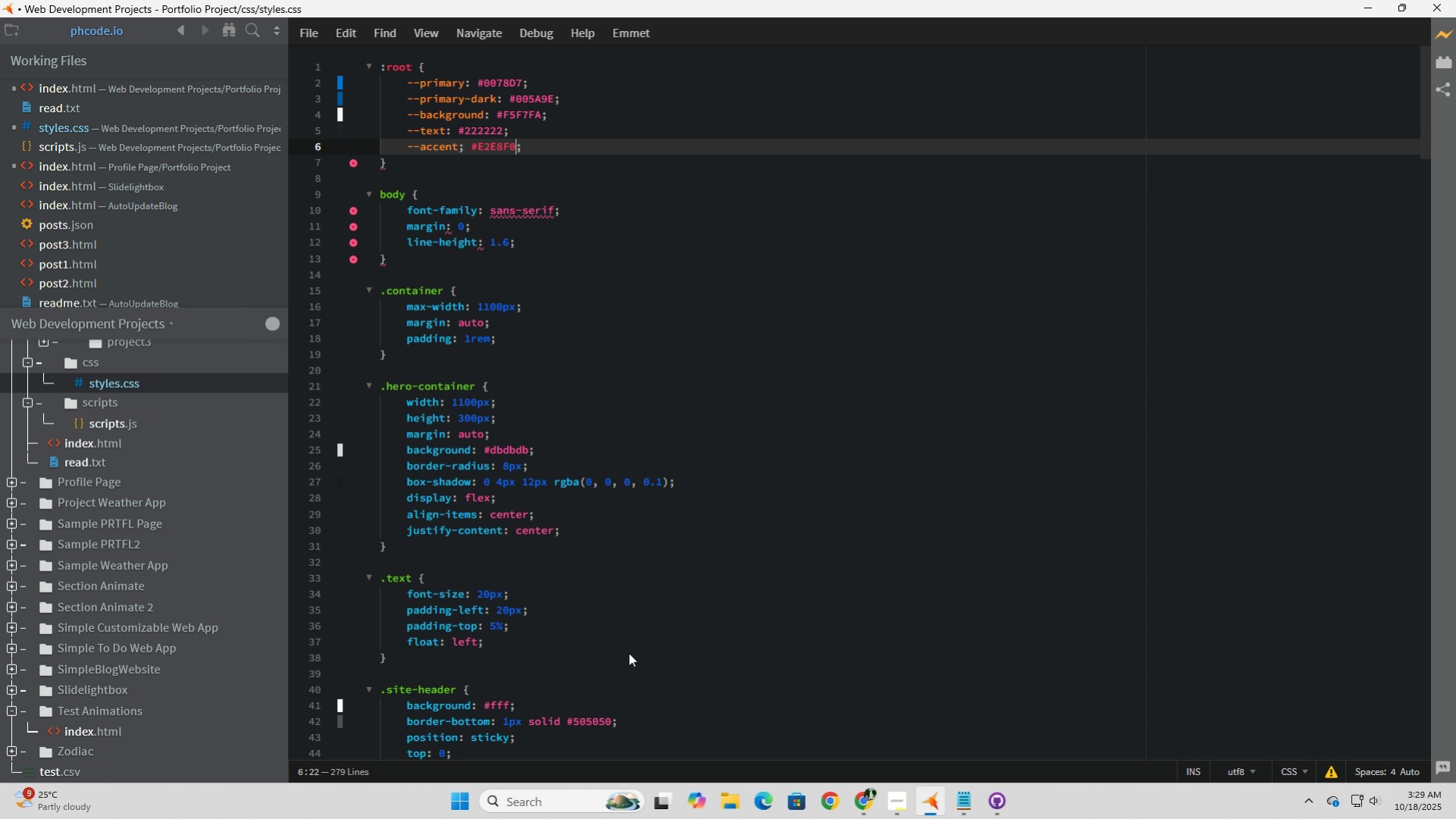 
key(ArrowRight)
 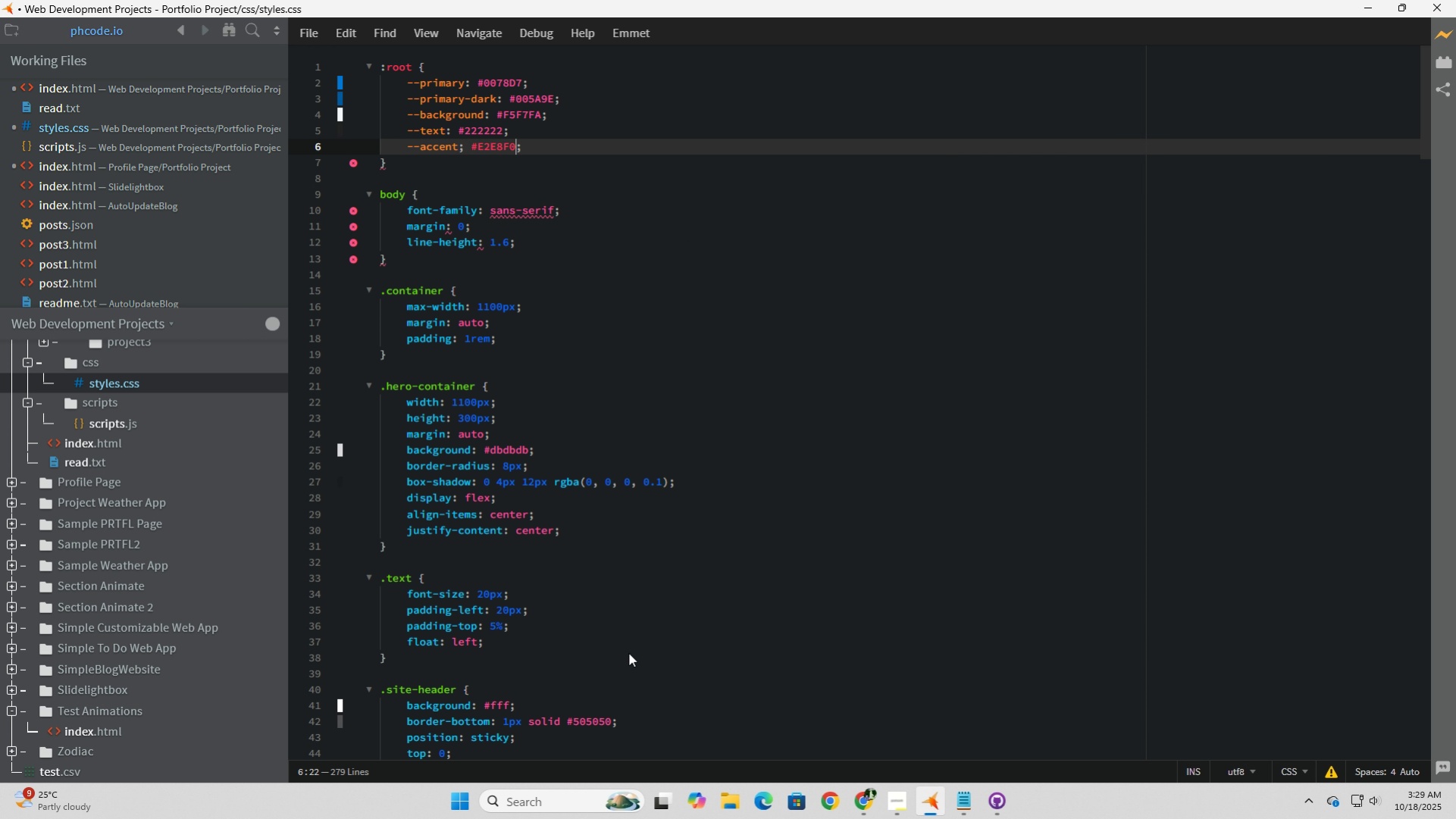 
key(ArrowRight)
 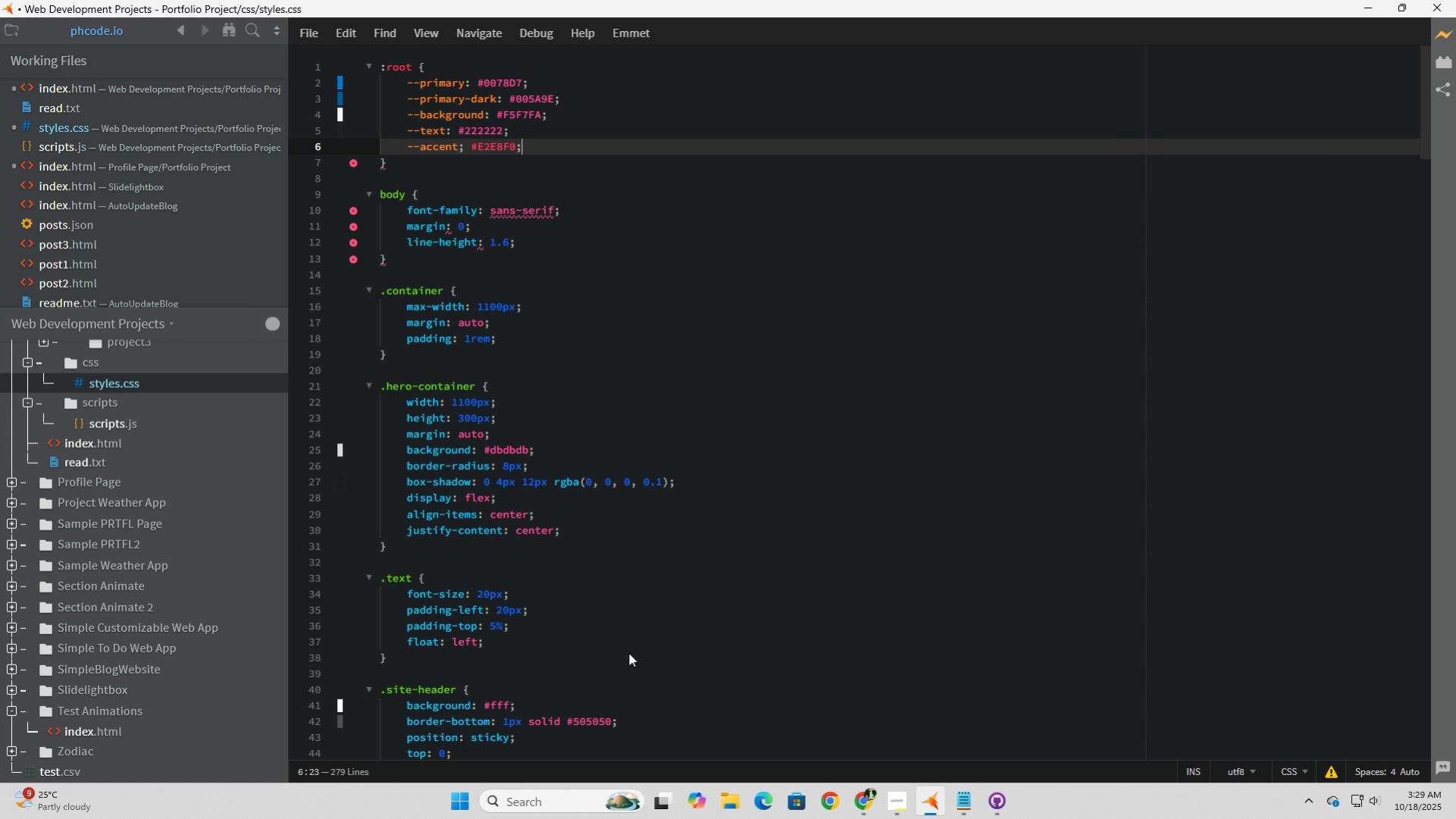 
hold_key(key=ArrowLeft, duration=0.74)
 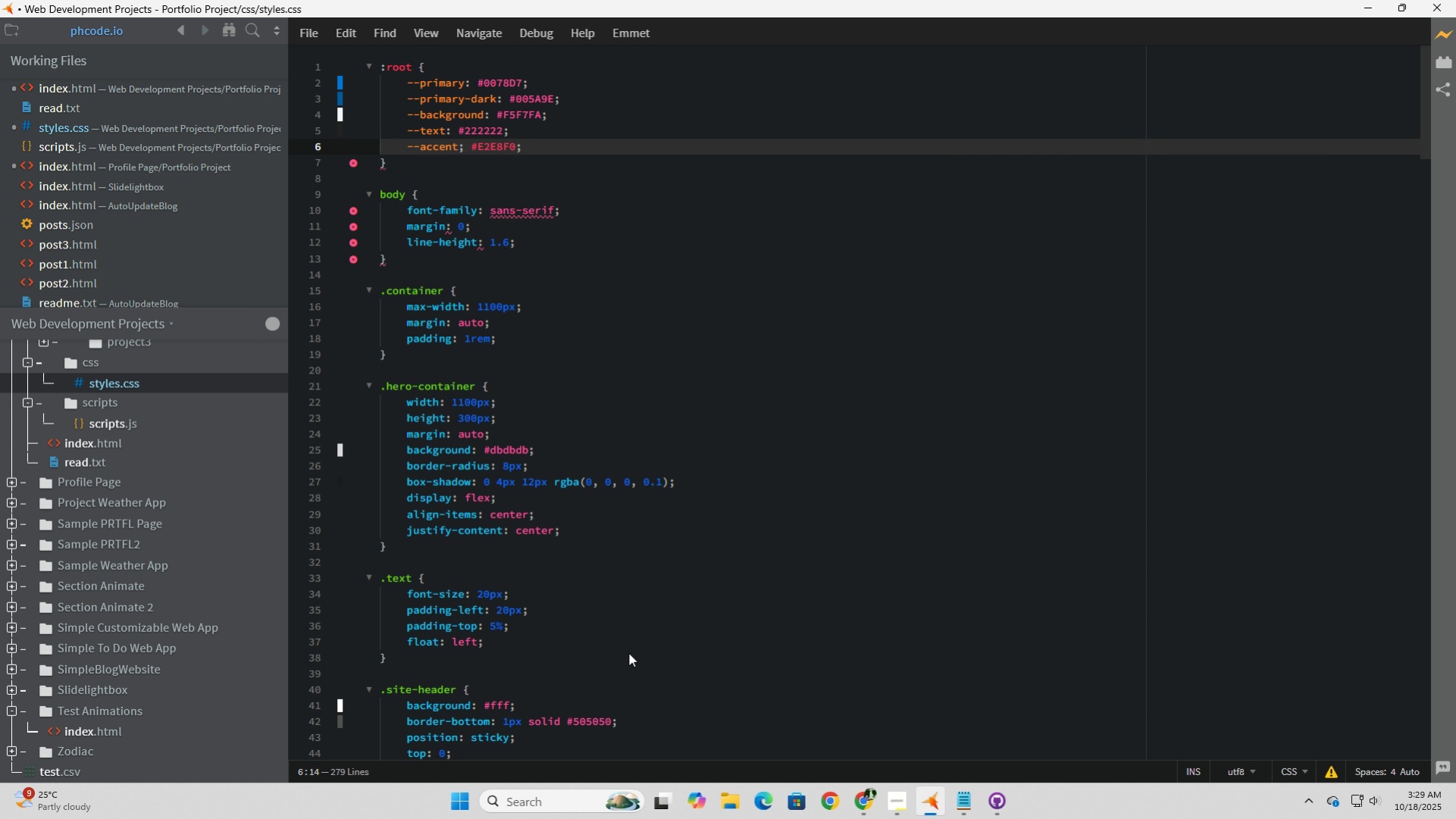 
key(Backspace)
 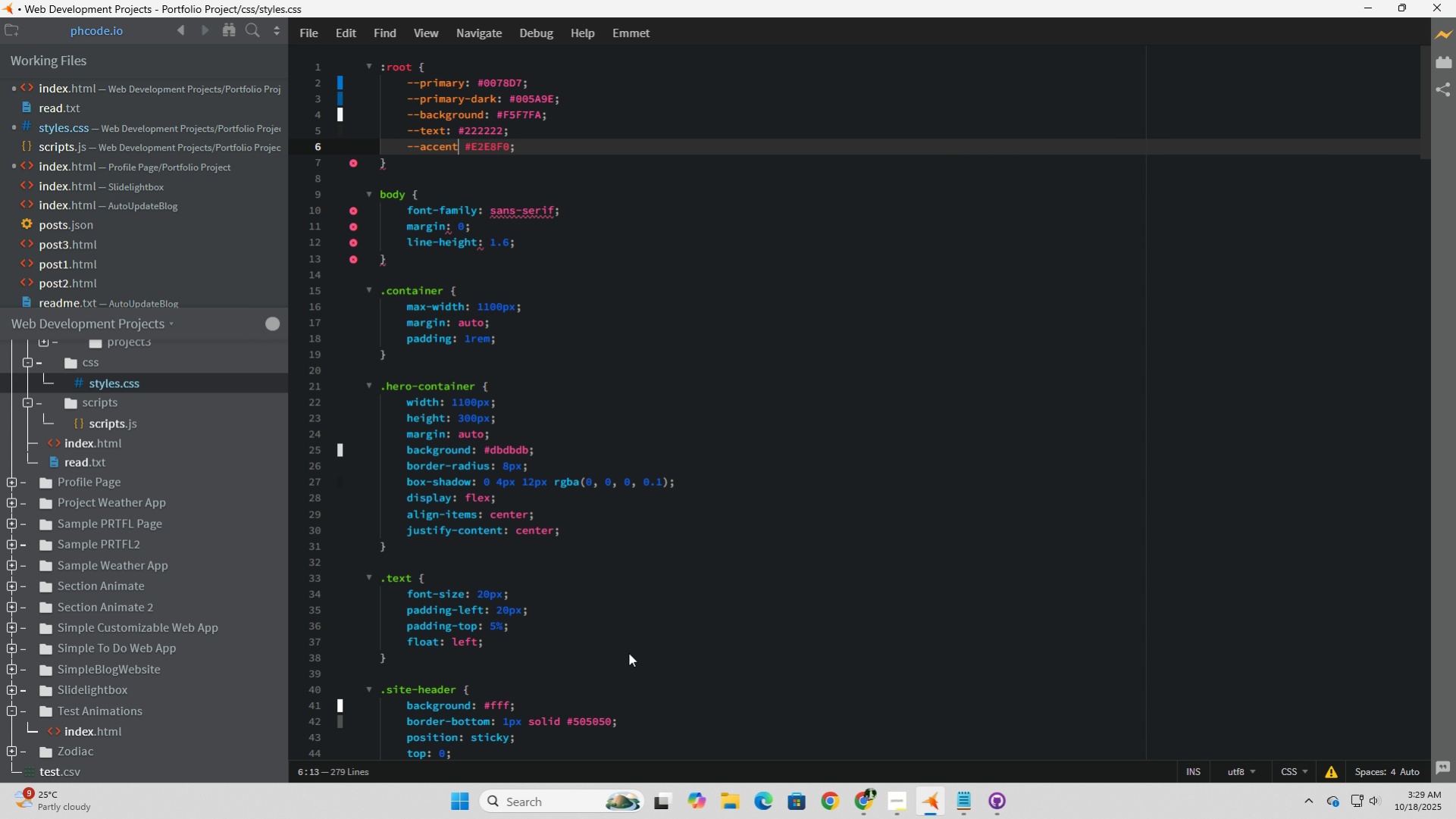 
key(Shift+ShiftRight)
 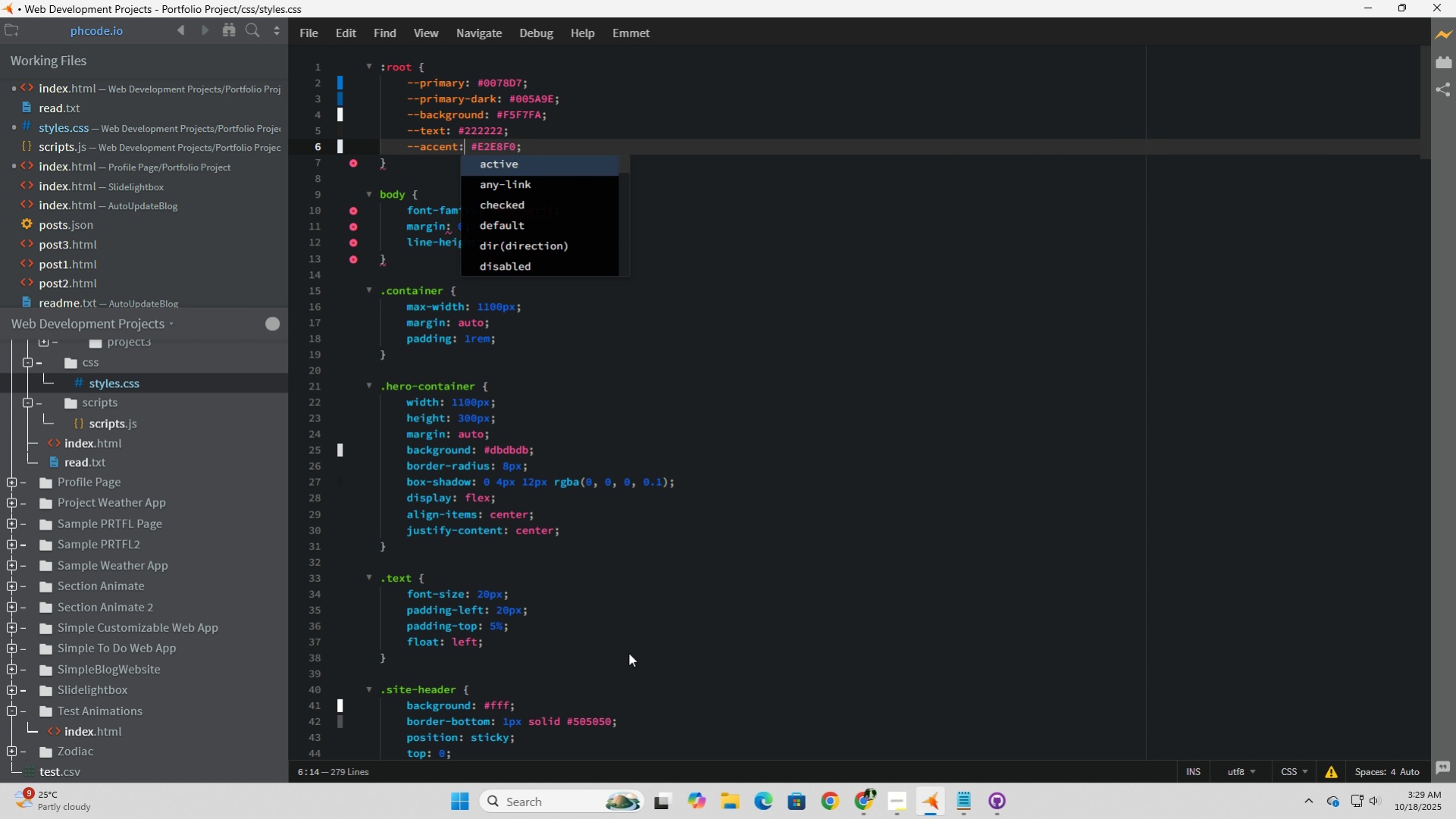 
key(Shift+Semicolon)
 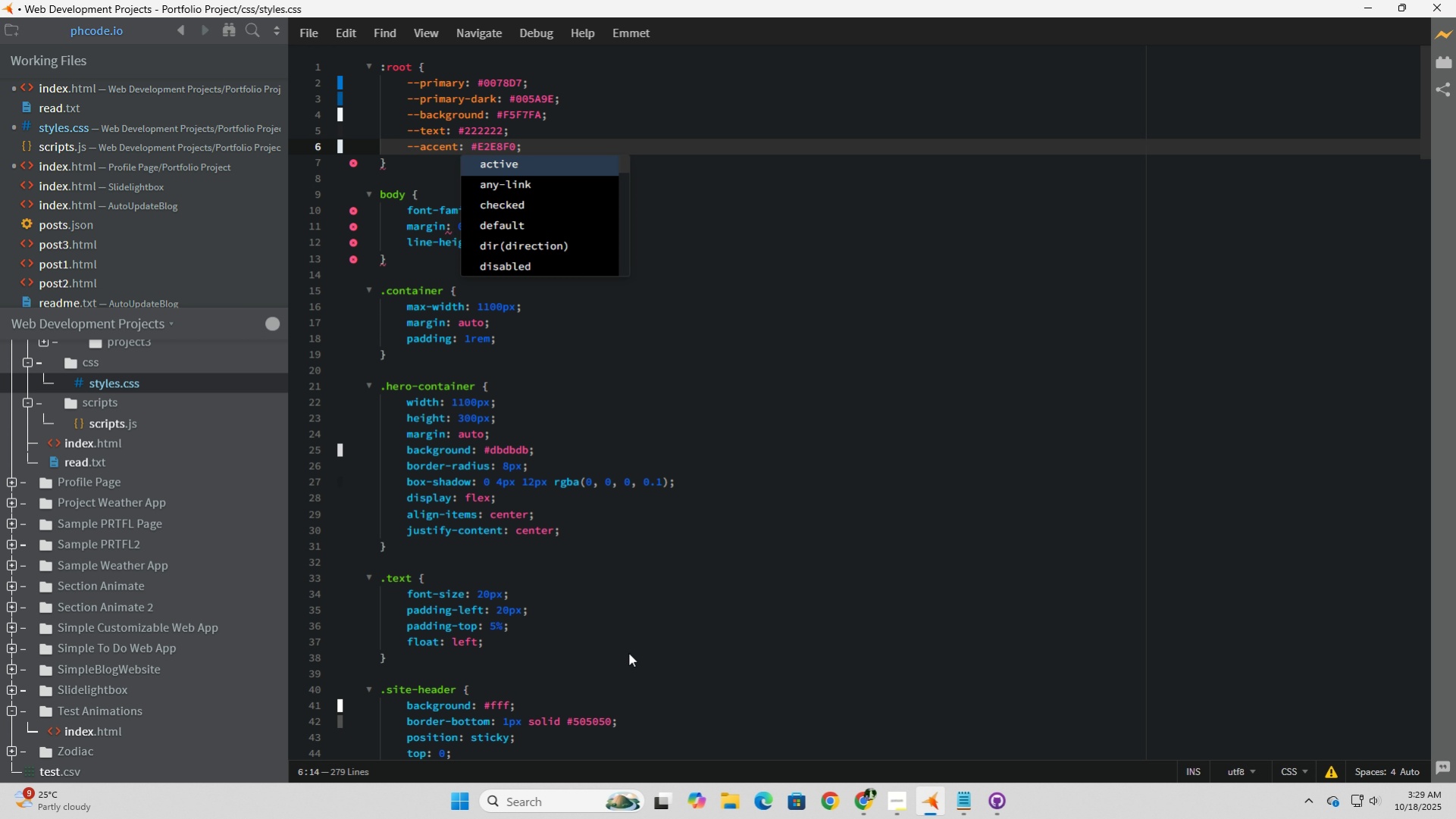 
hold_key(key=ArrowRight, duration=0.82)
 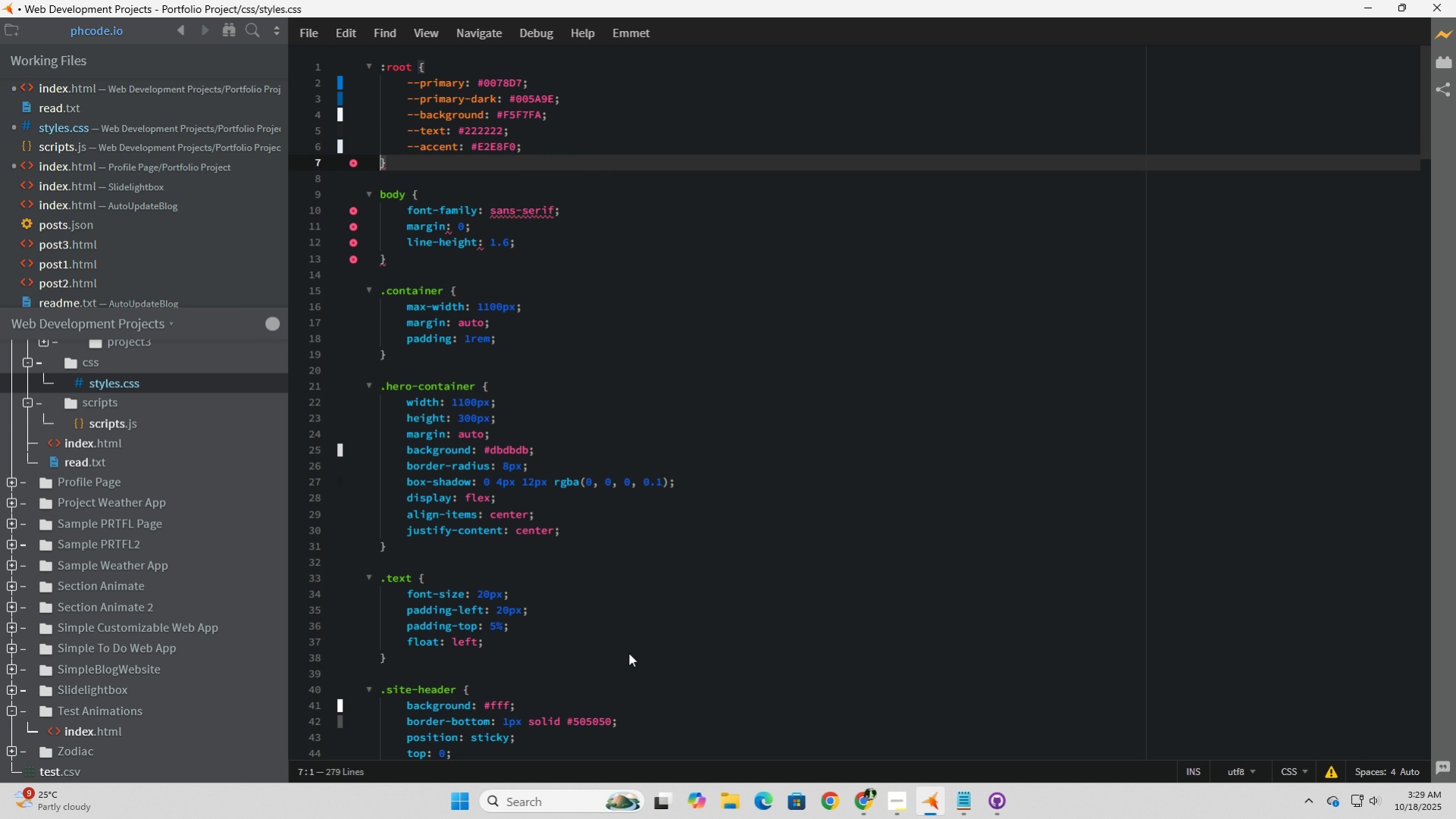 
key(ArrowLeft)
 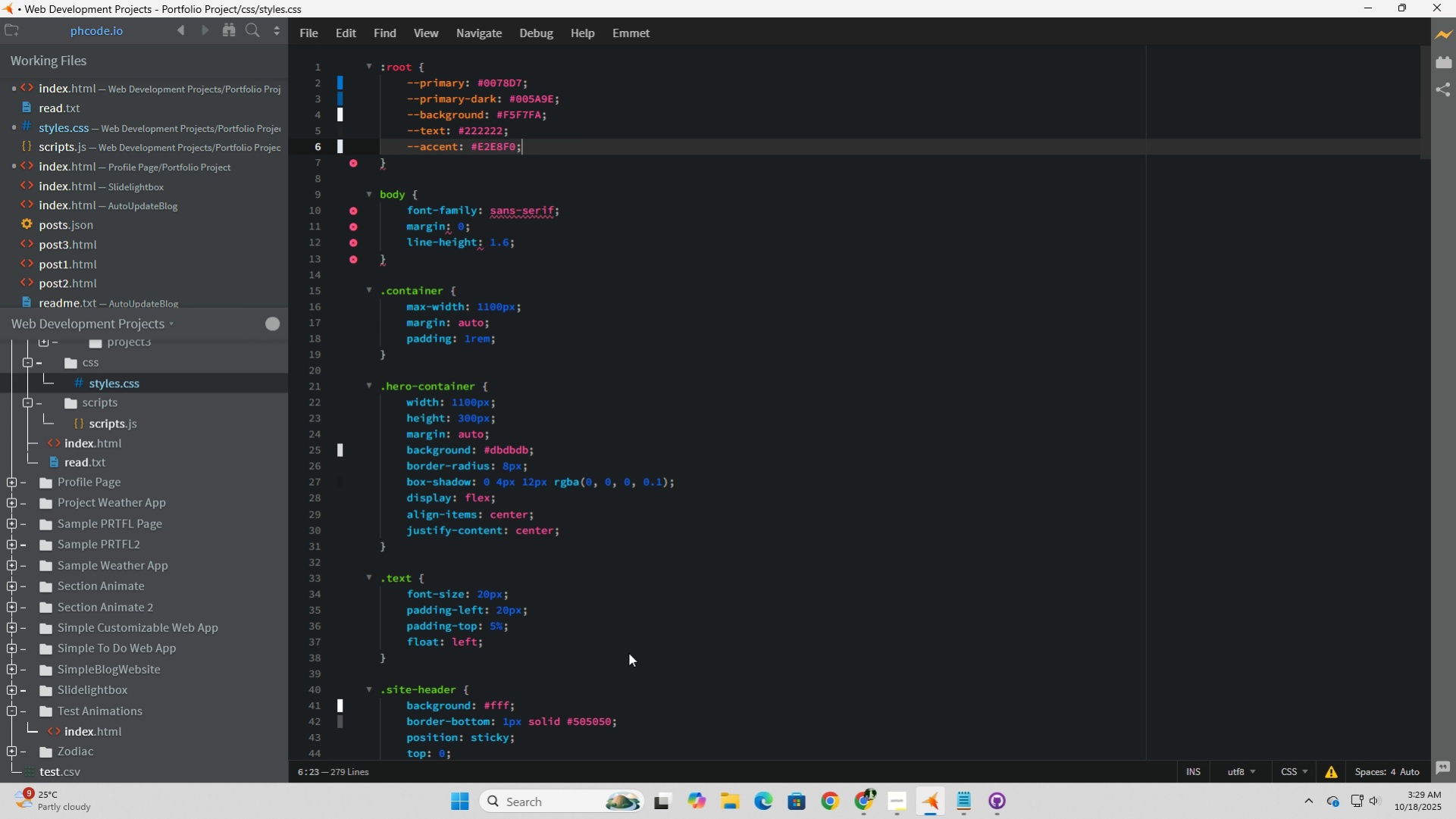 
key(ArrowLeft)
 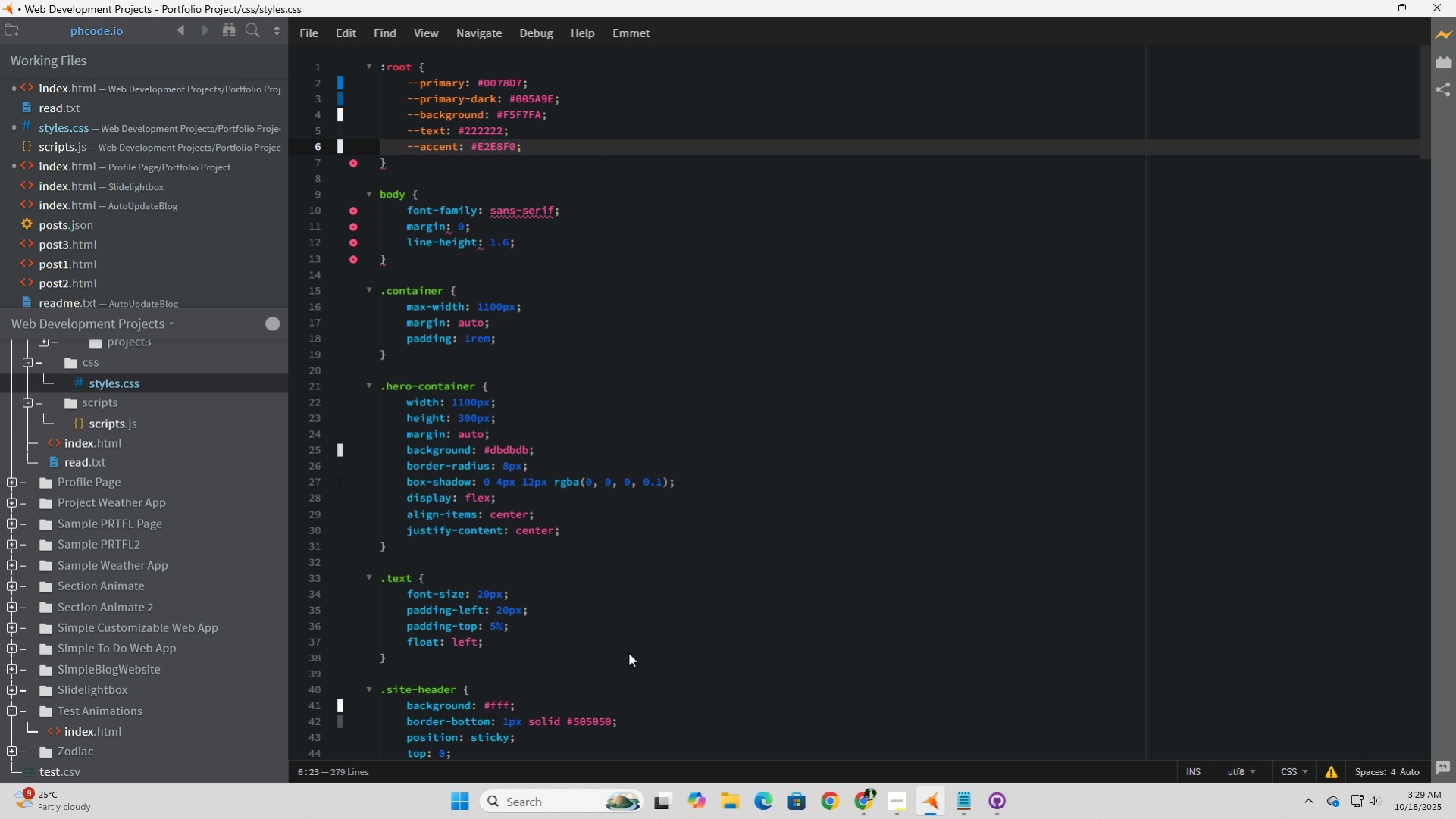 
key(Enter)
 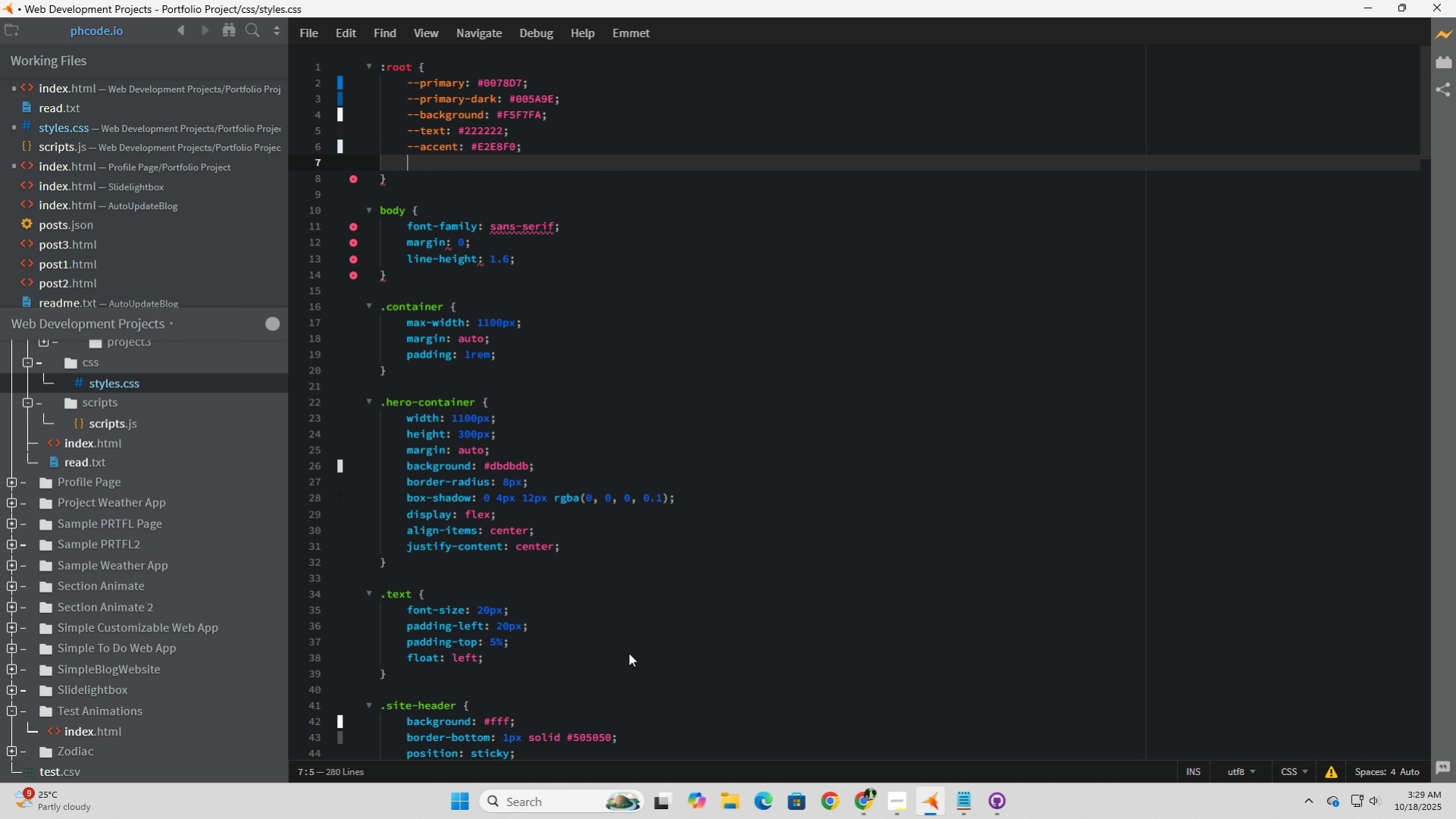 
type(--heading-font: )
 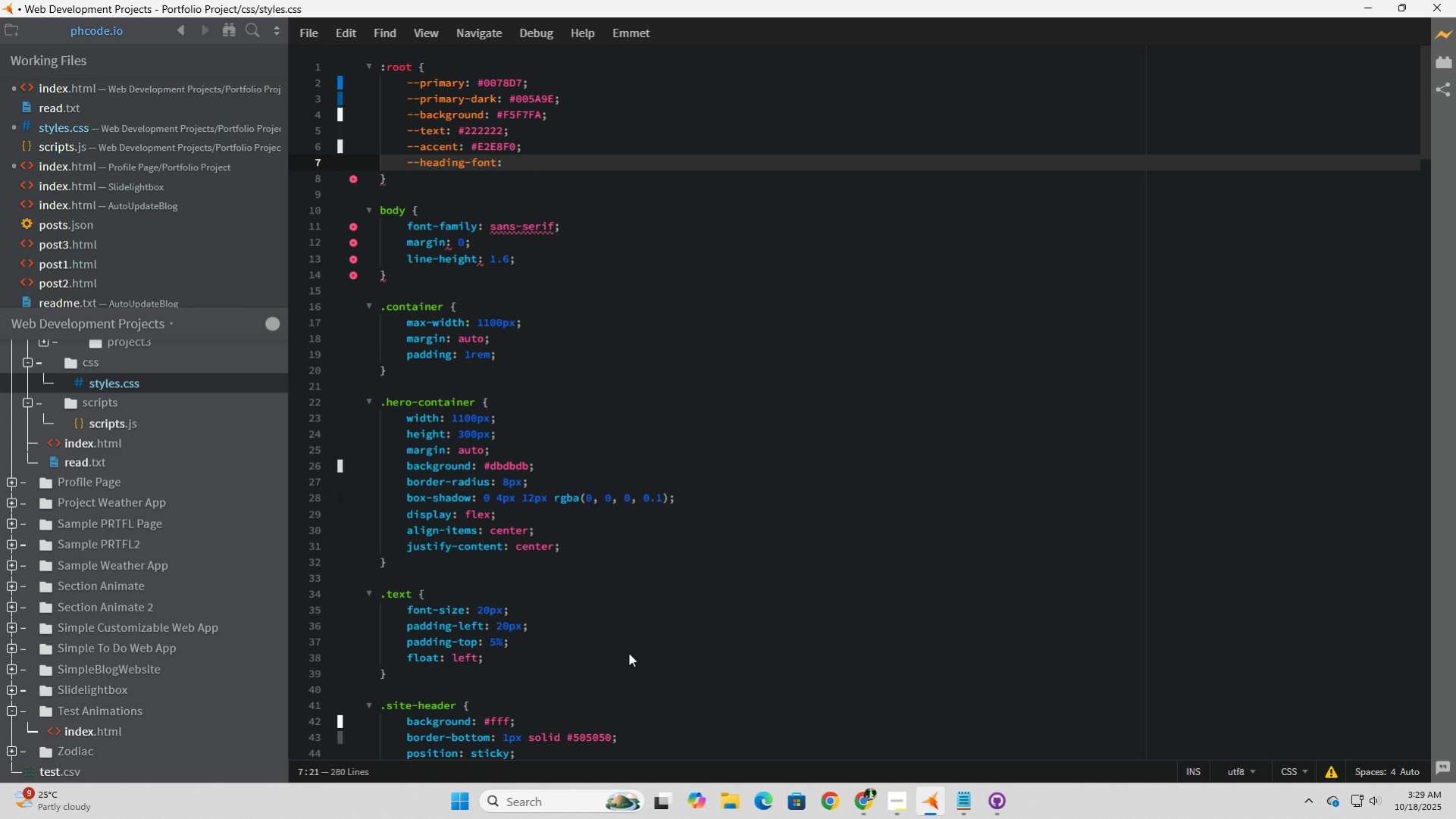 
hold_key(key=ShiftLeft, duration=0.58)
 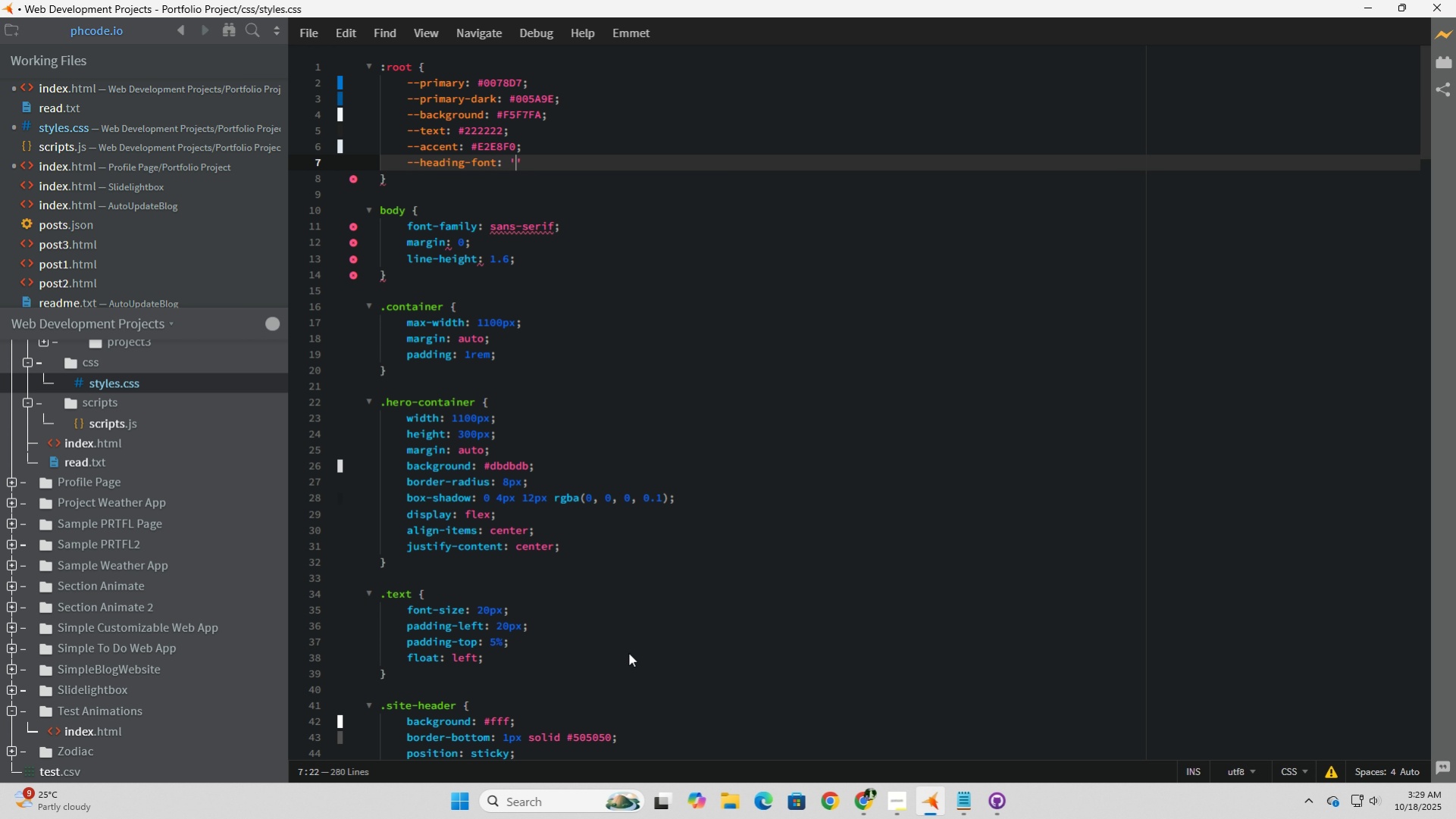 
type('Poppins)
 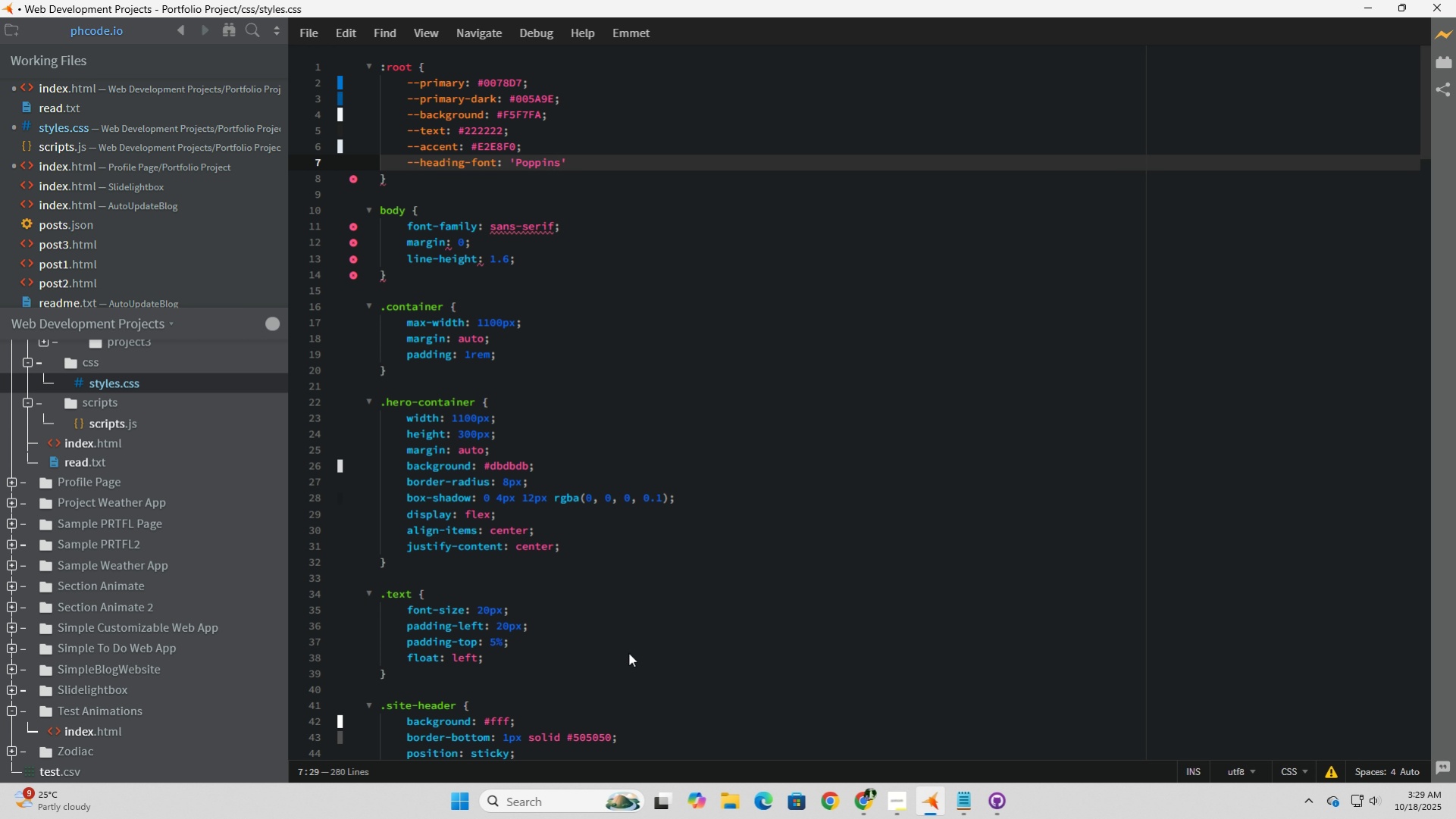 
key(ArrowRight)
 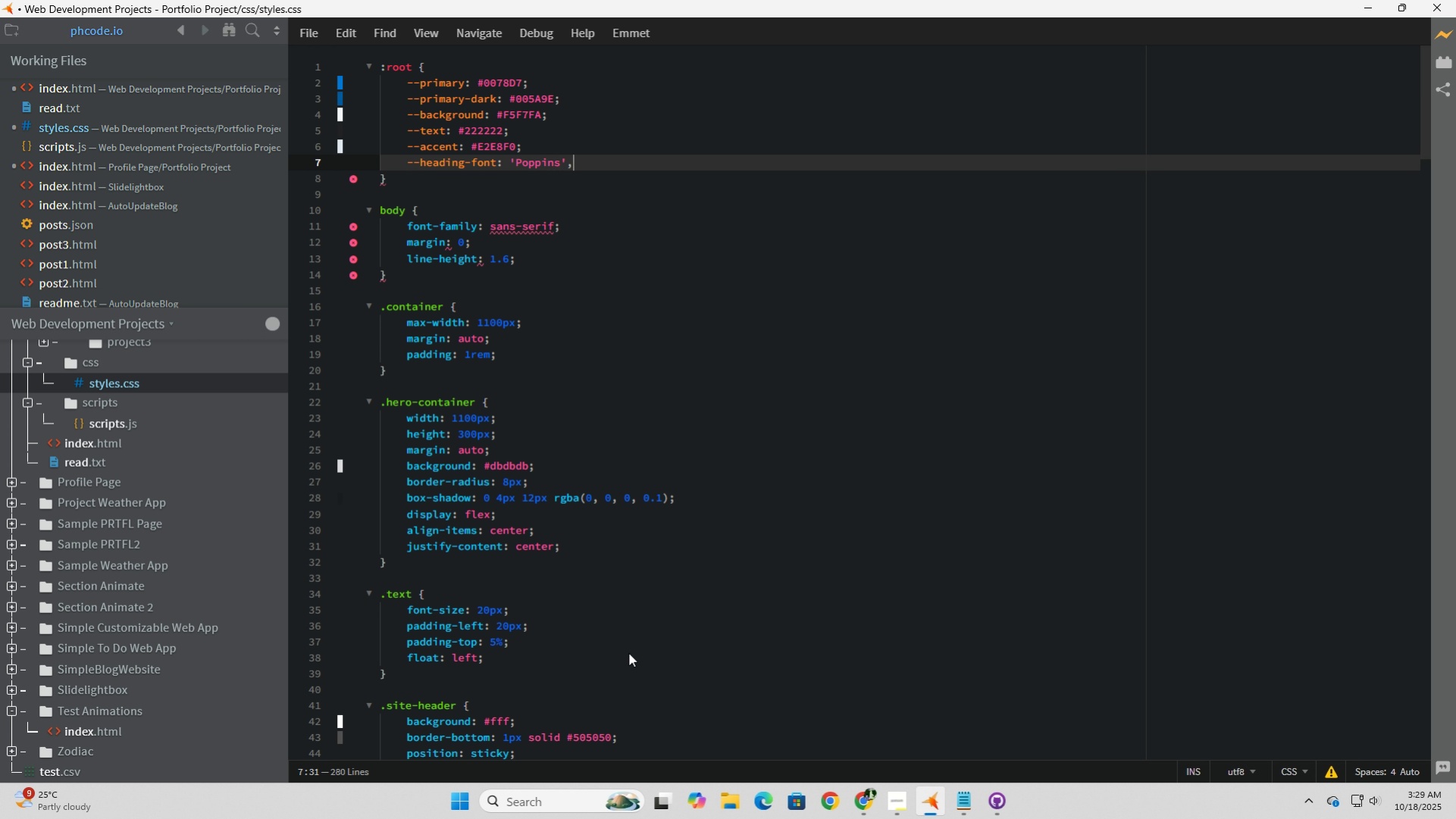 
type(, sans-derif;)
 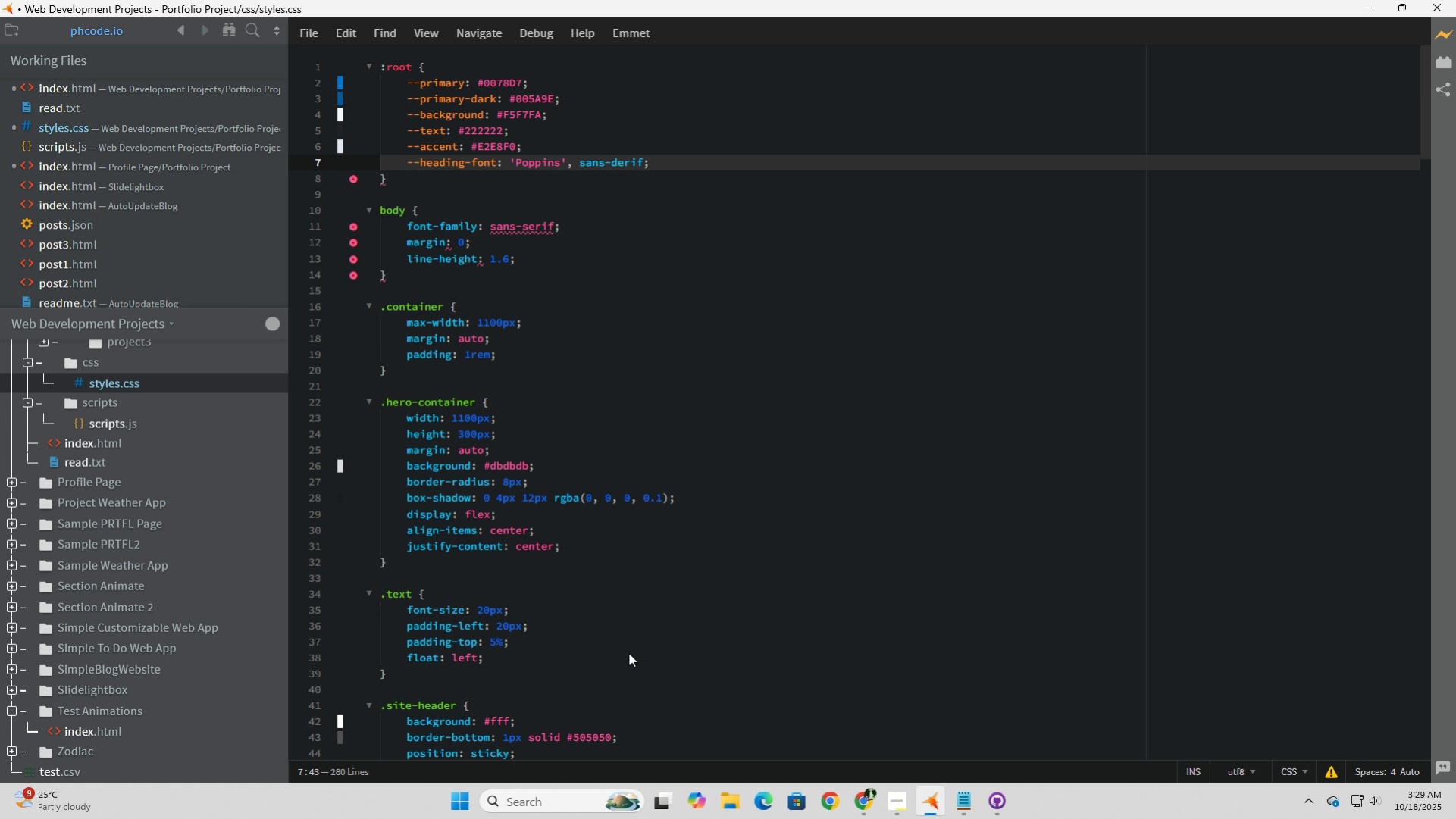 
key(ArrowLeft)
 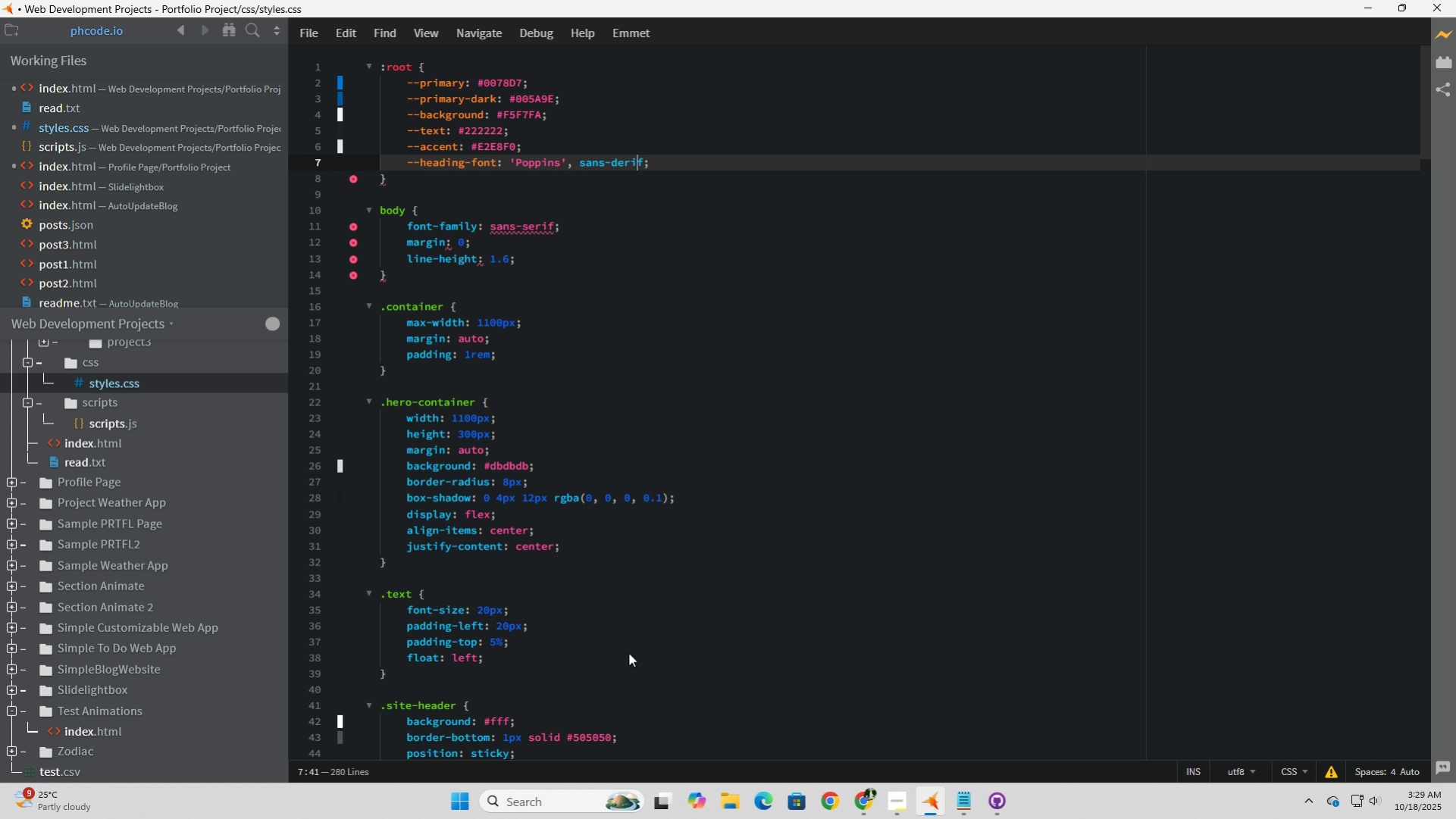 
key(ArrowLeft)
 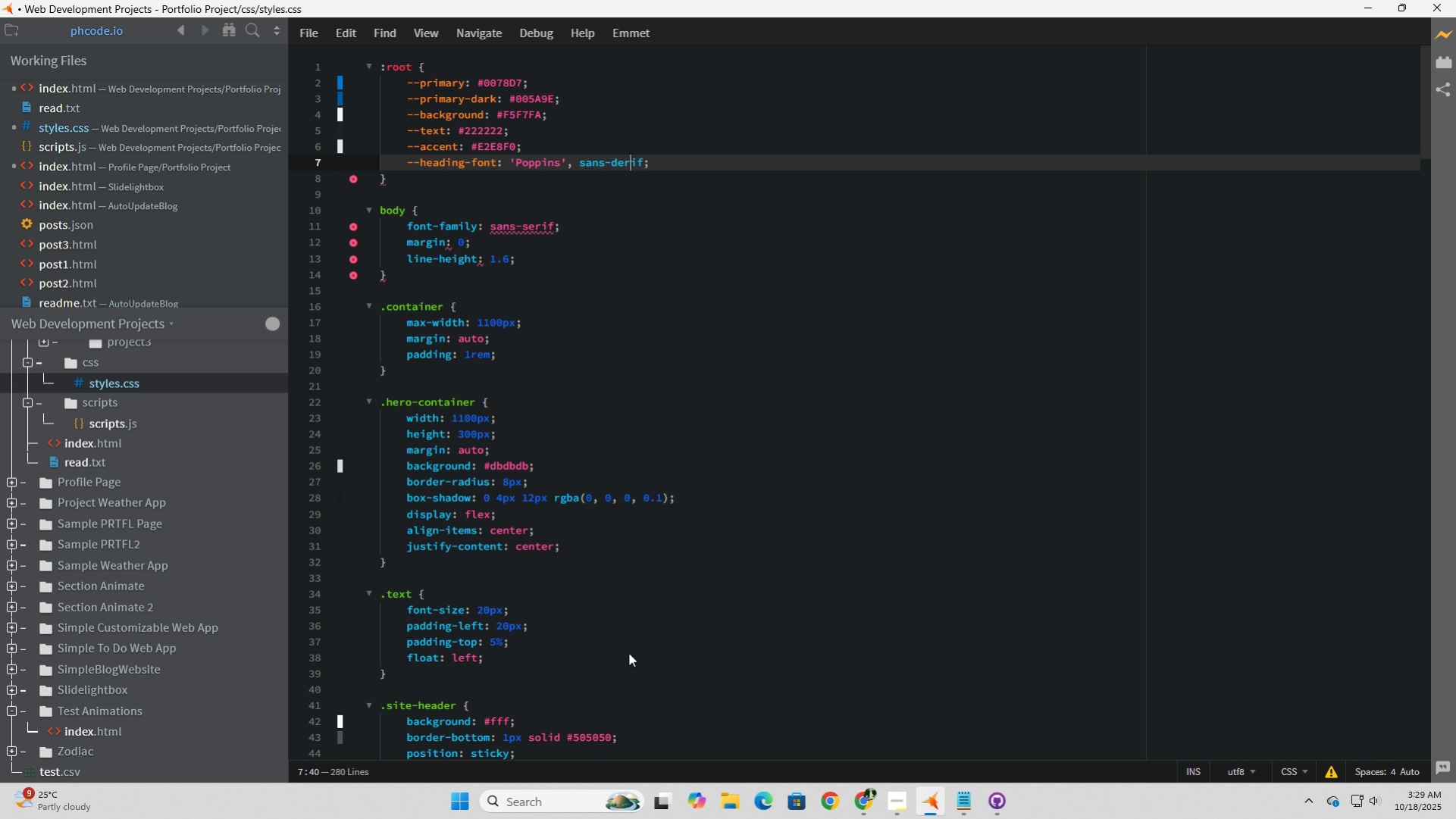 
key(ArrowLeft)
 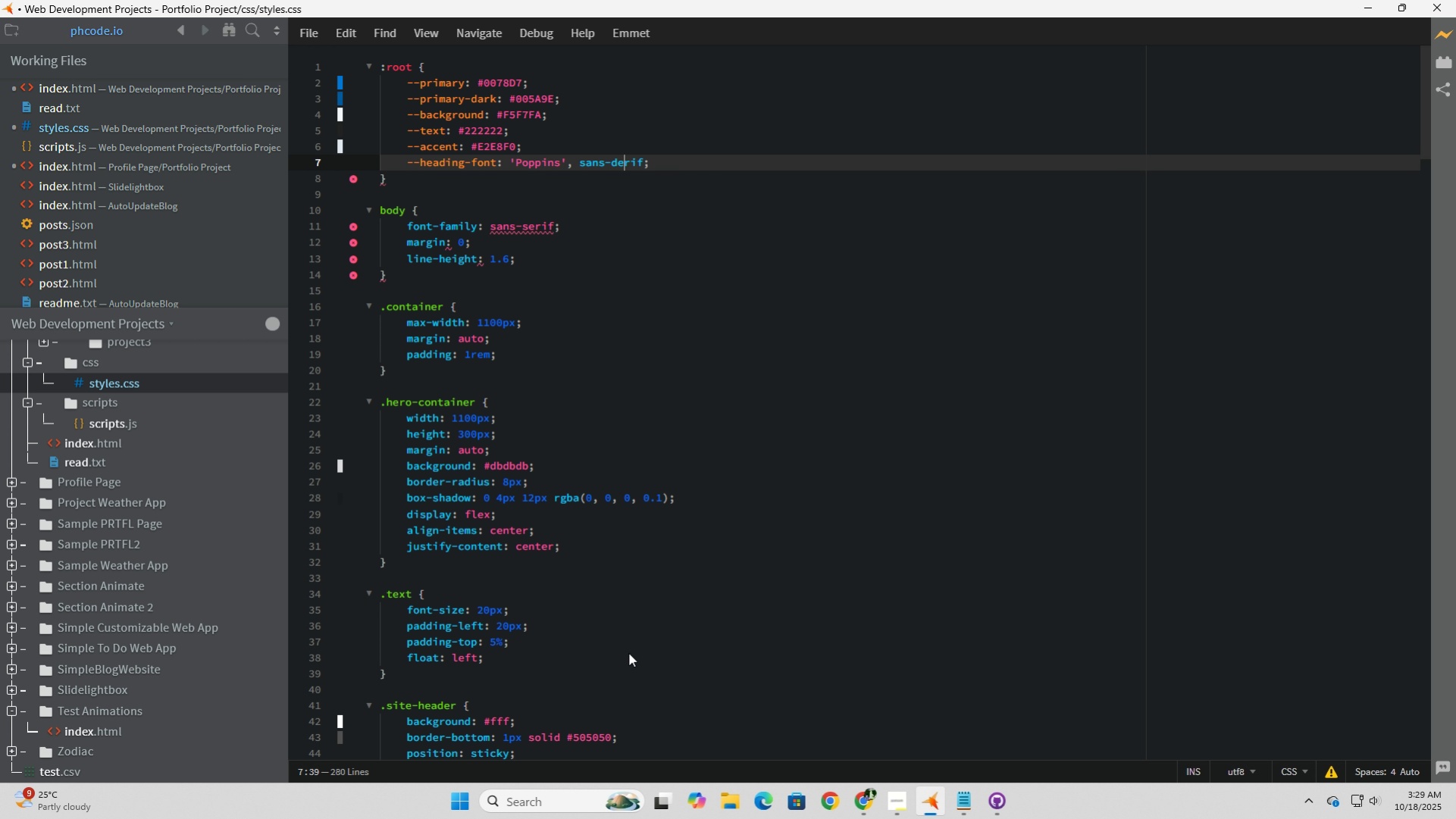 
key(ArrowLeft)
 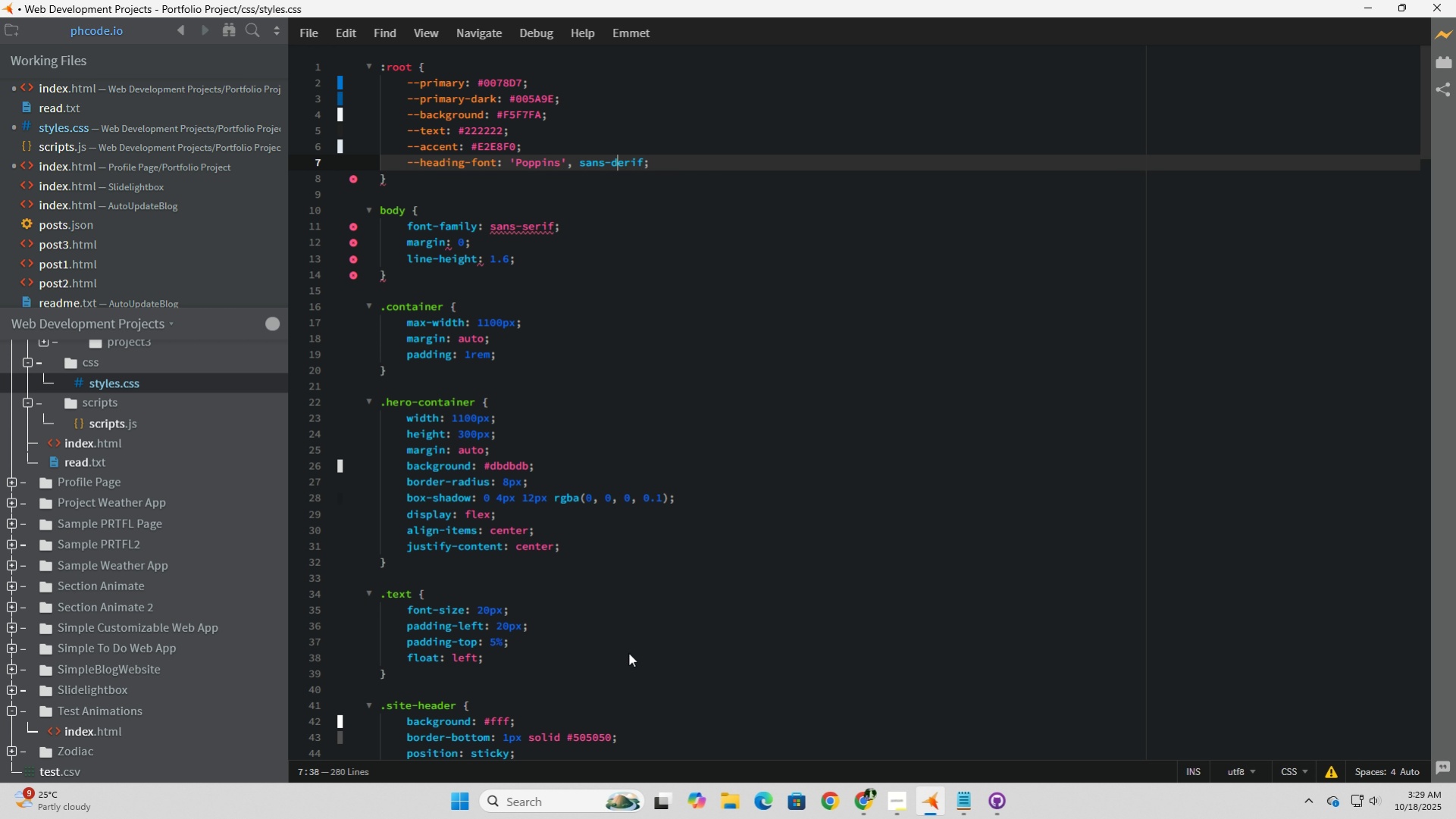 
key(ArrowLeft)
 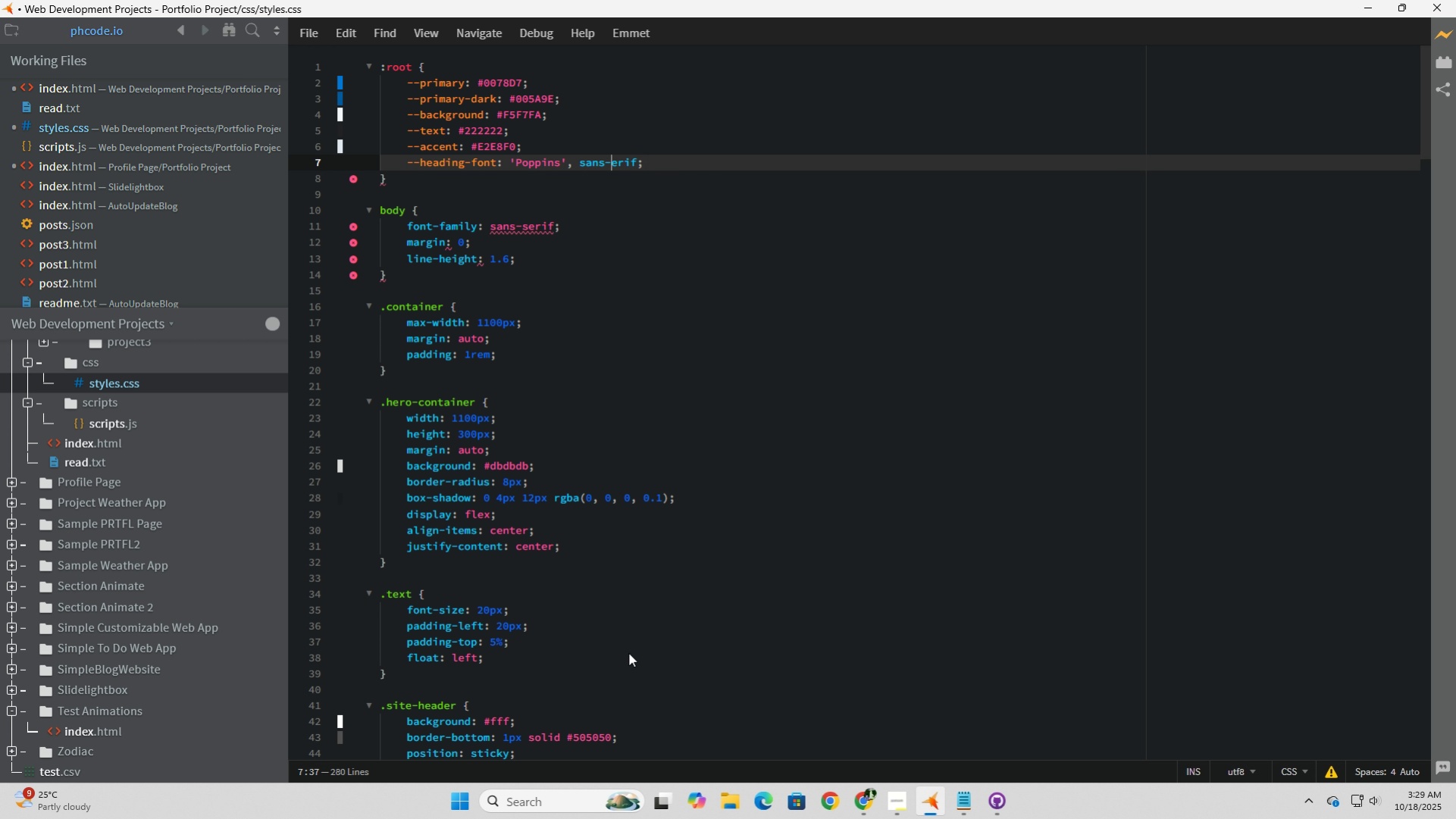 
key(Backspace)
 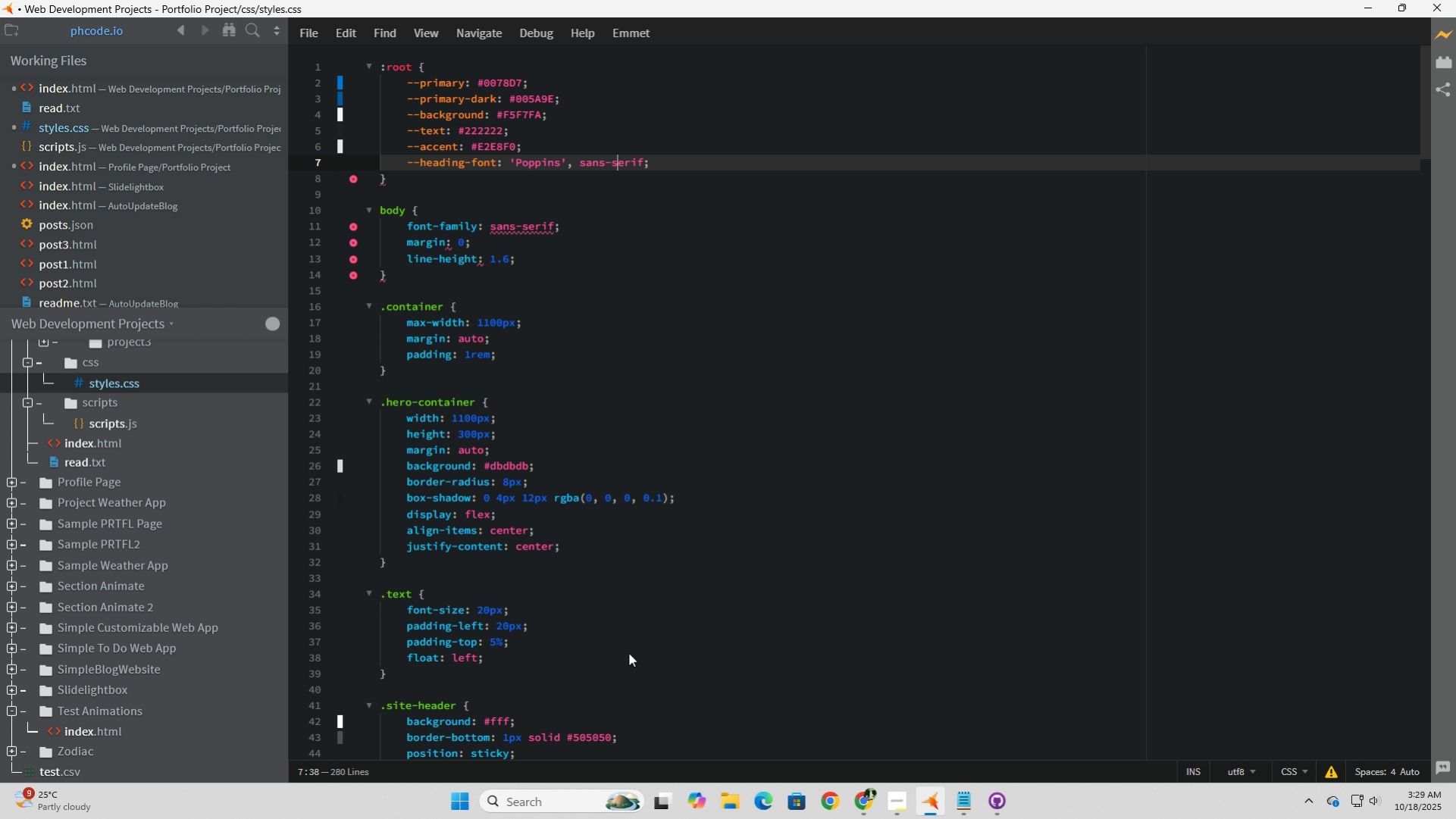 
key(S)
 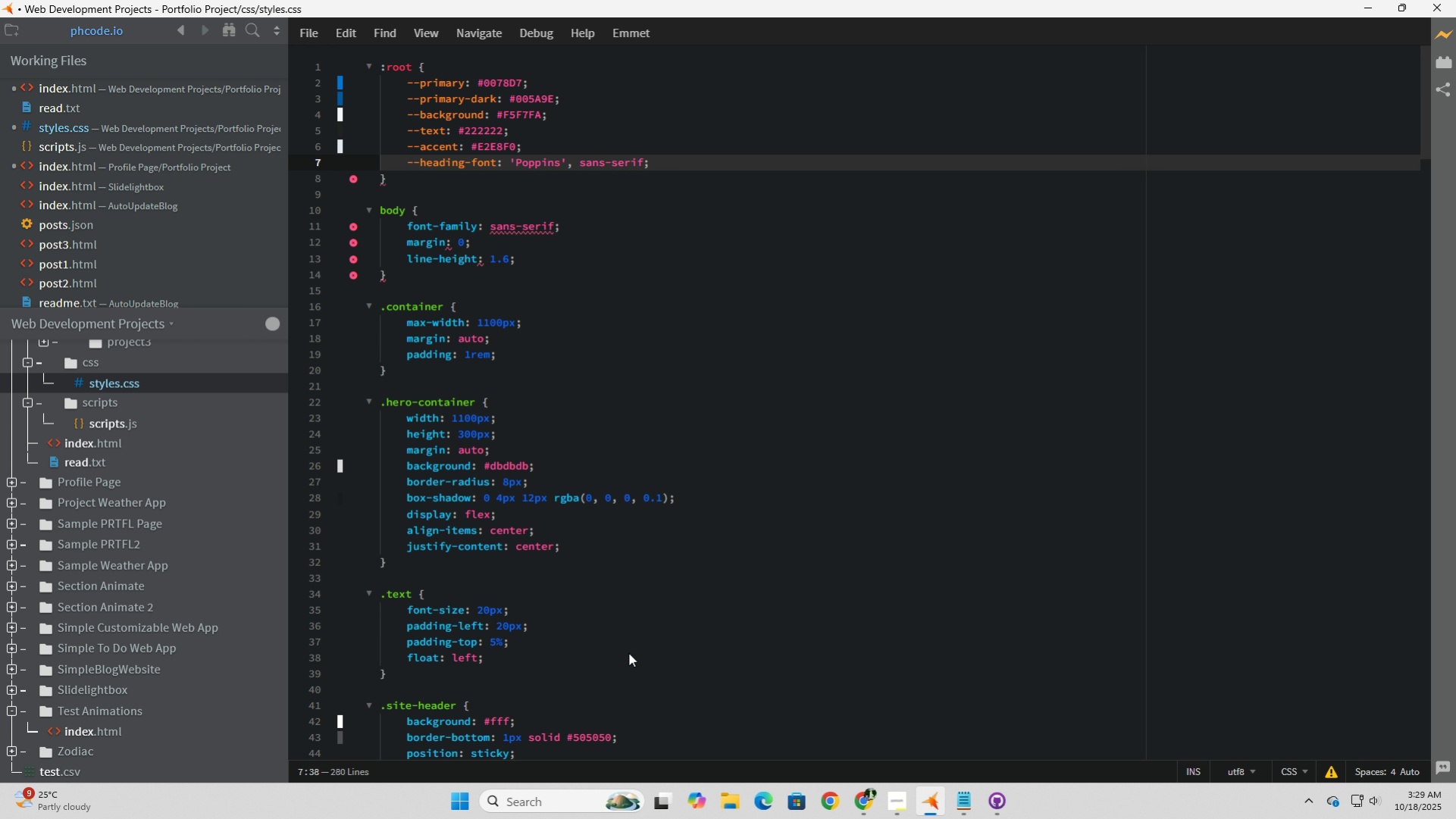 
key(ArrowRight)
 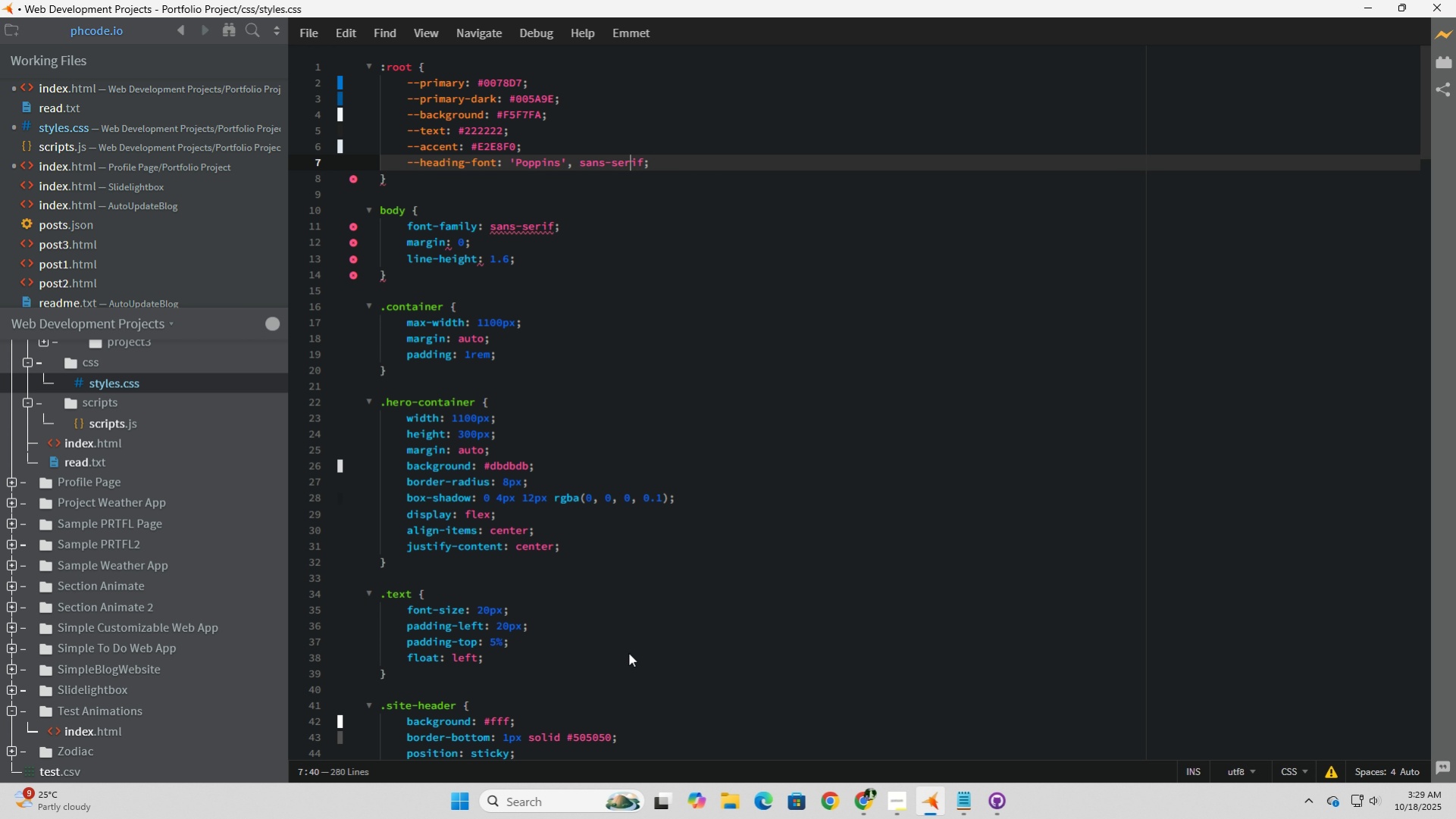 
key(ArrowRight)
 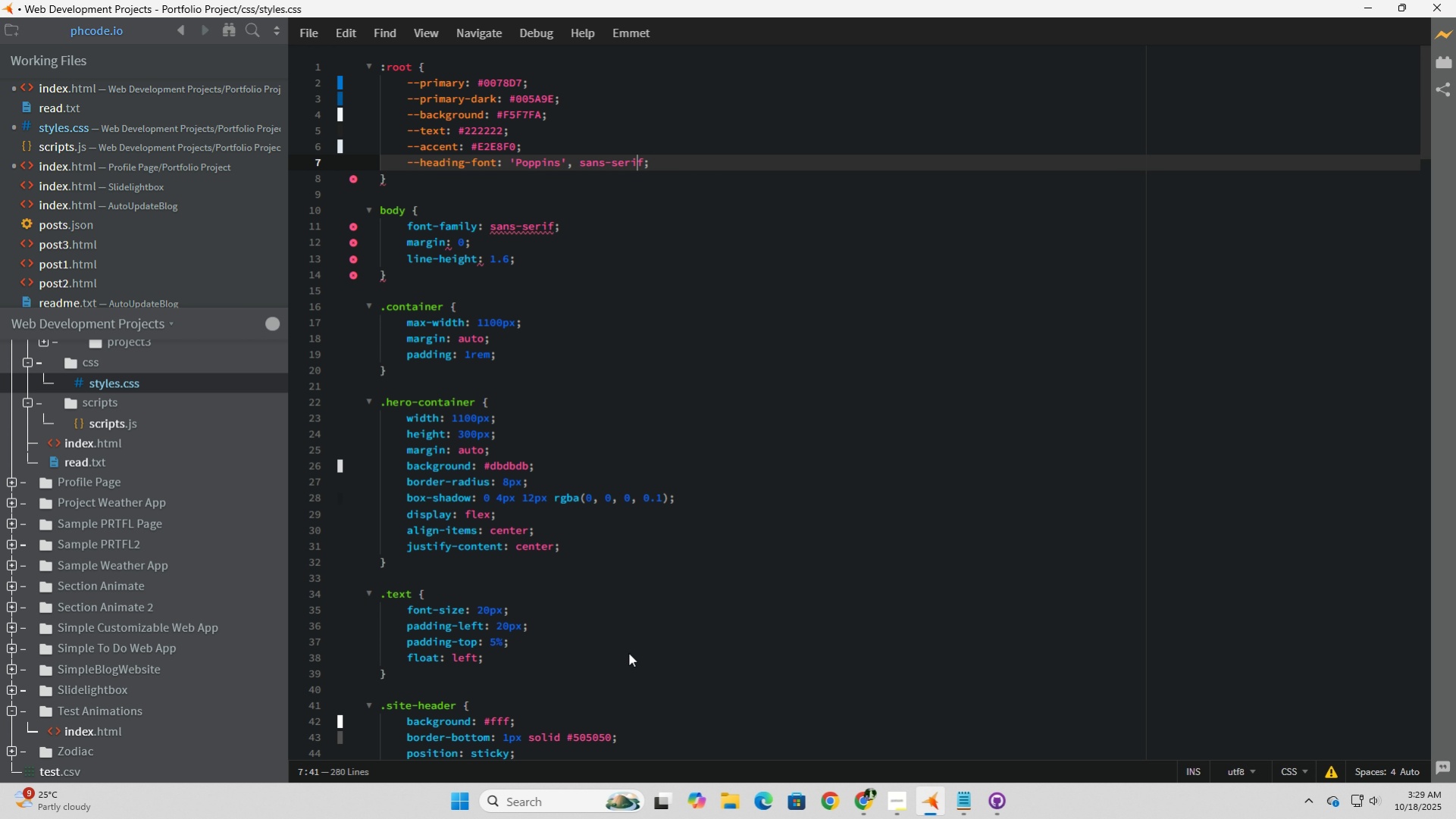 
key(ArrowRight)
 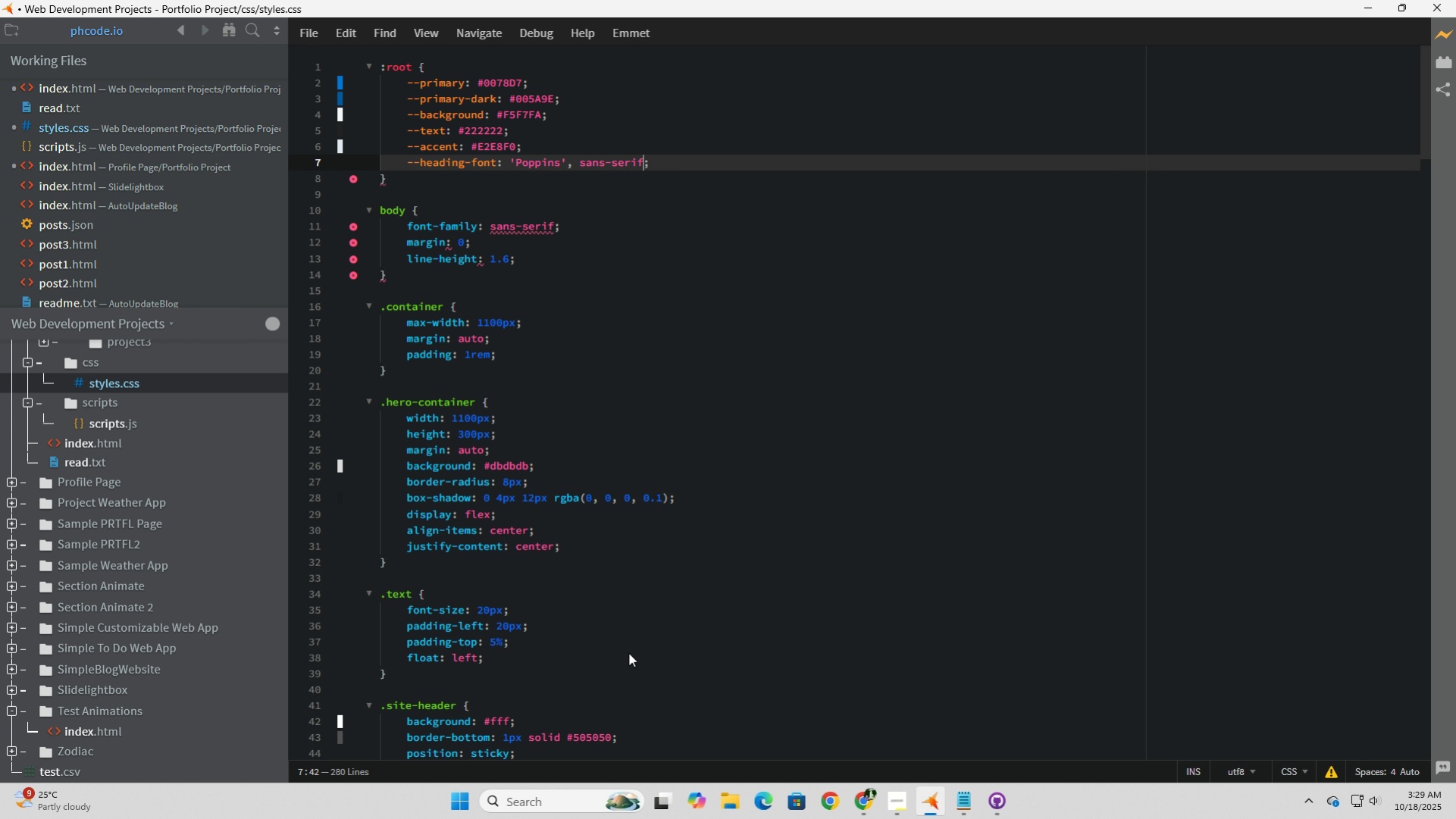 
key(ArrowRight)
 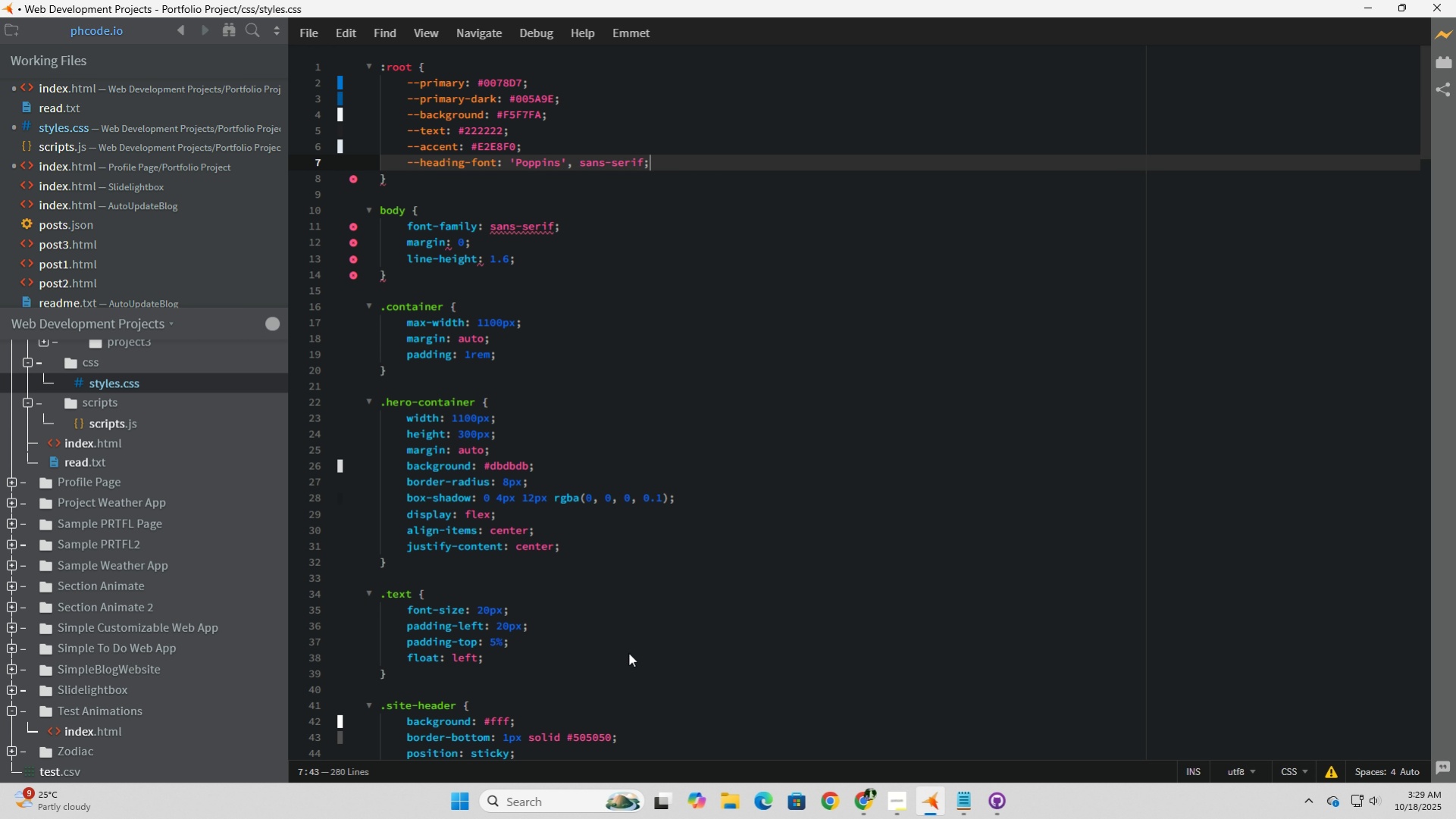 
key(ArrowRight)
 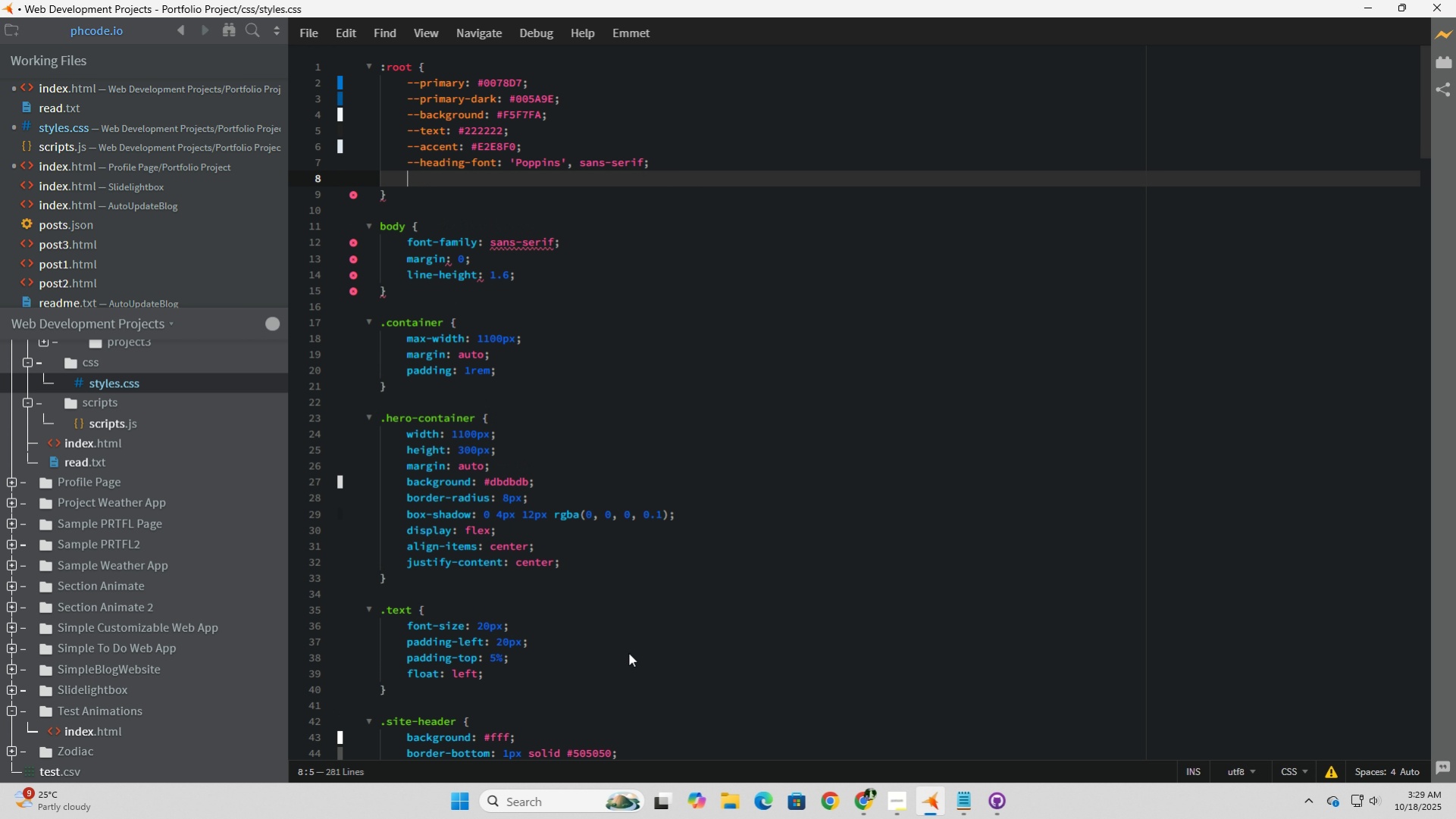 
key(Enter)
 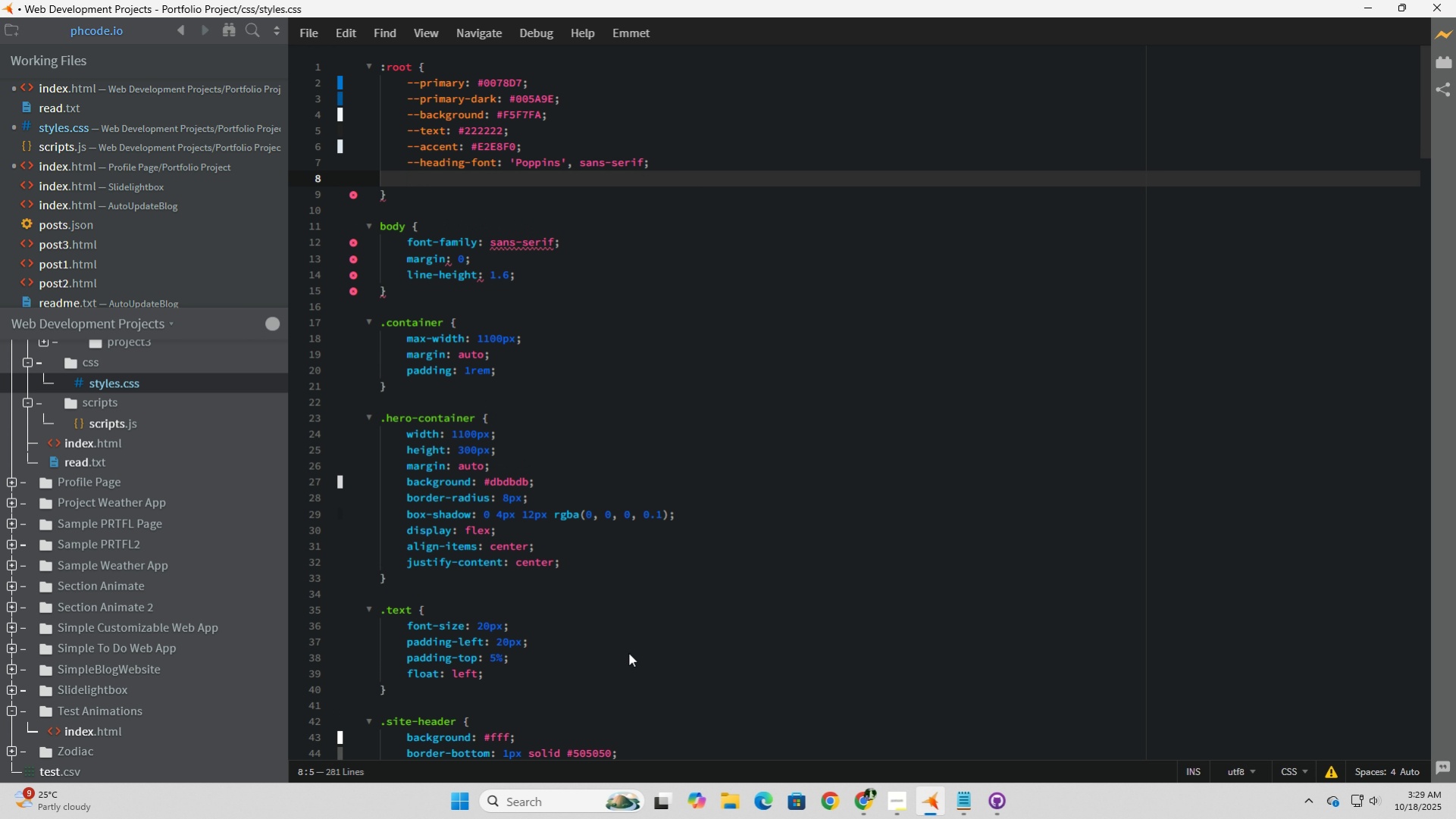 
type(--bod-font: 'Inter', sans-serif;)
 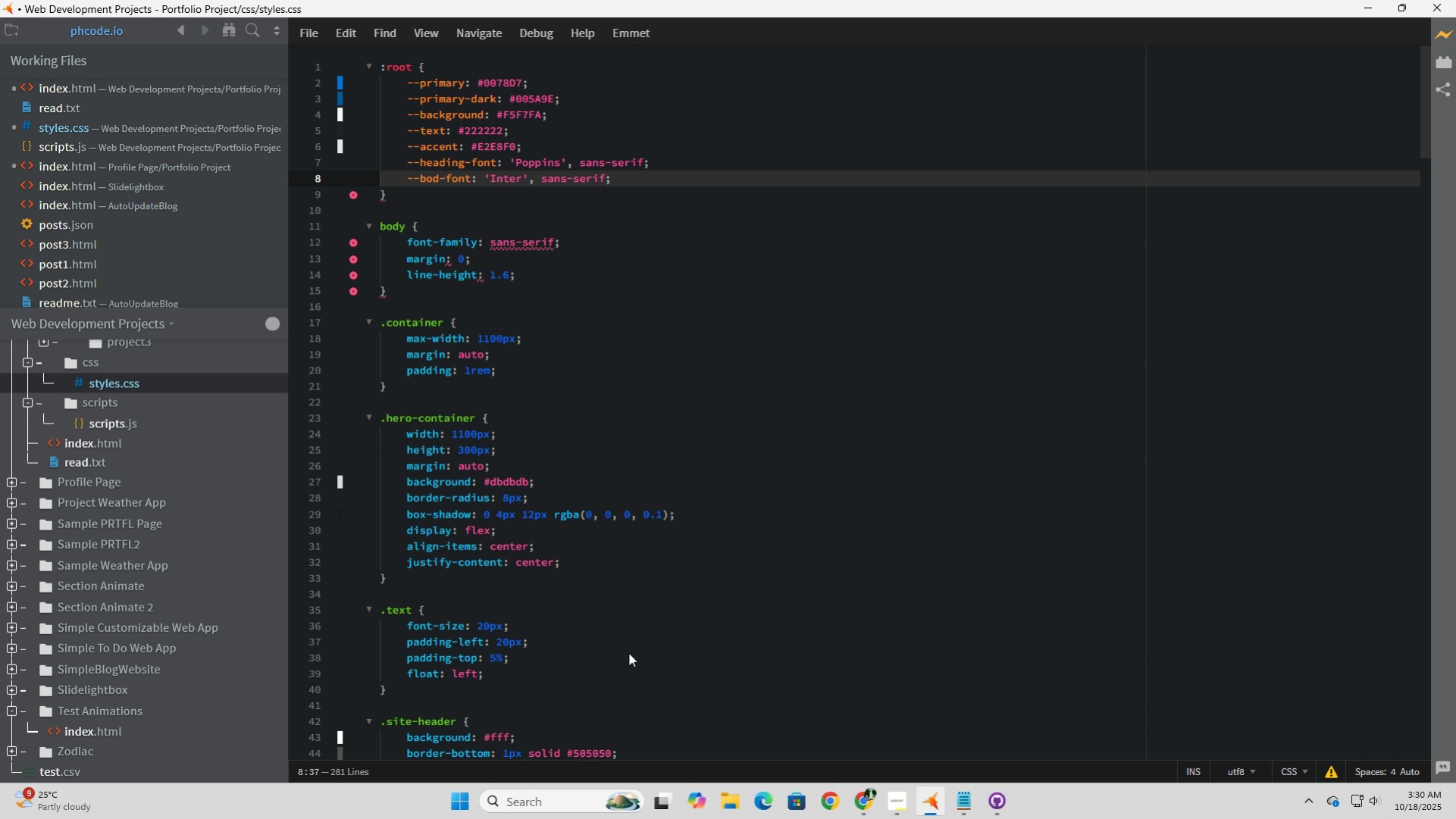 
key(ArrowDown)
 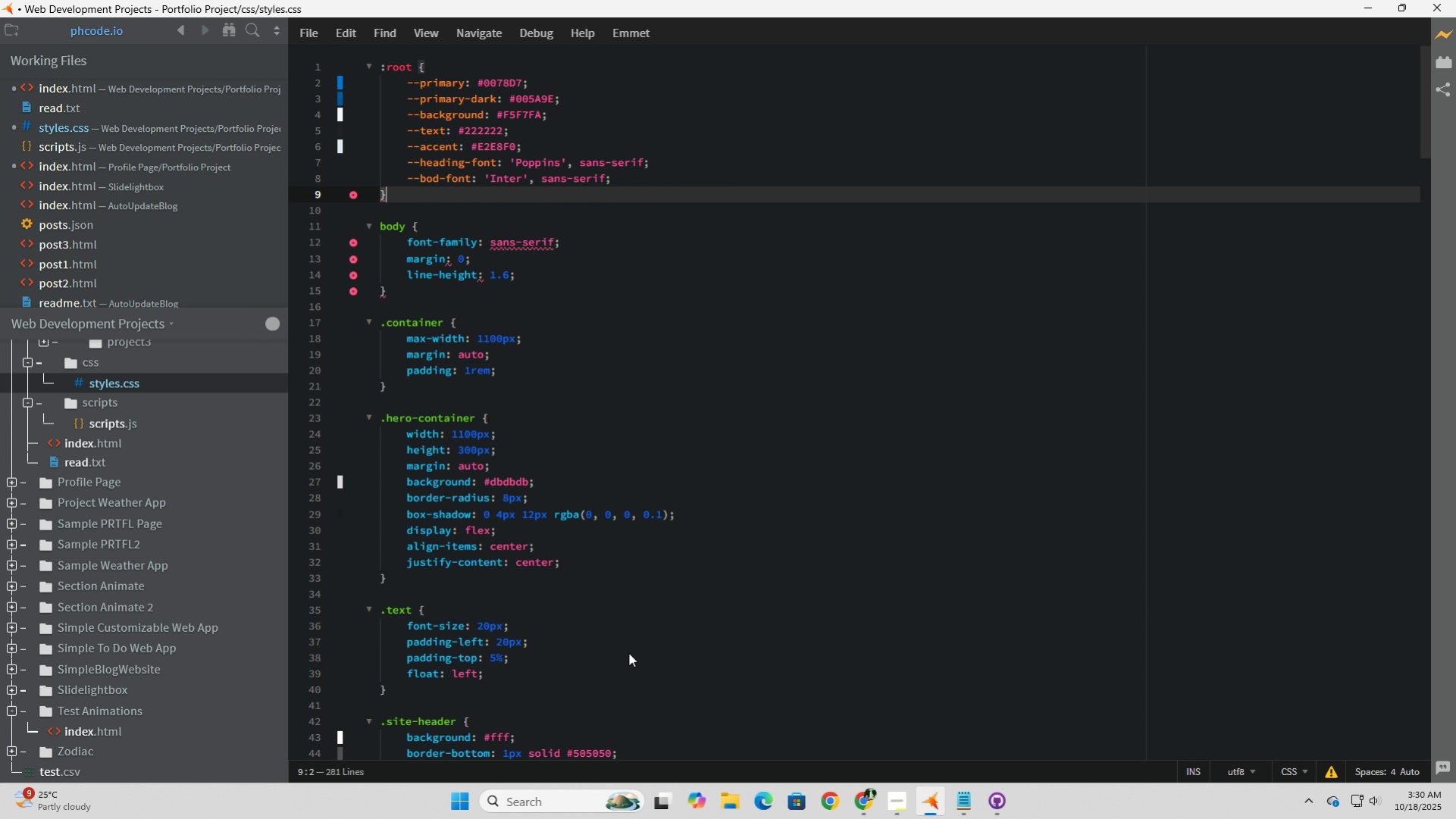 
key(ArrowDown)
 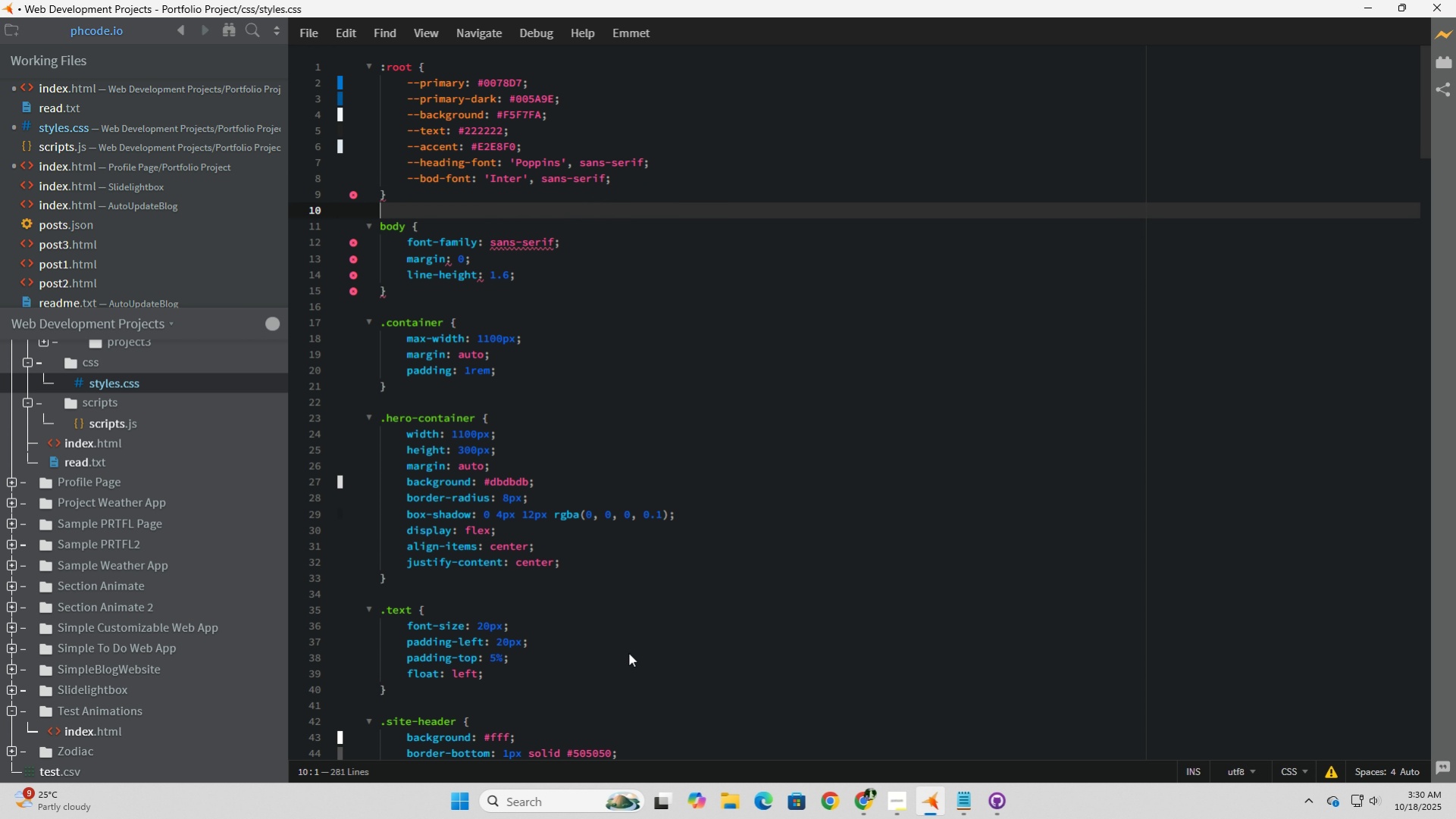 
wait(5.5)
 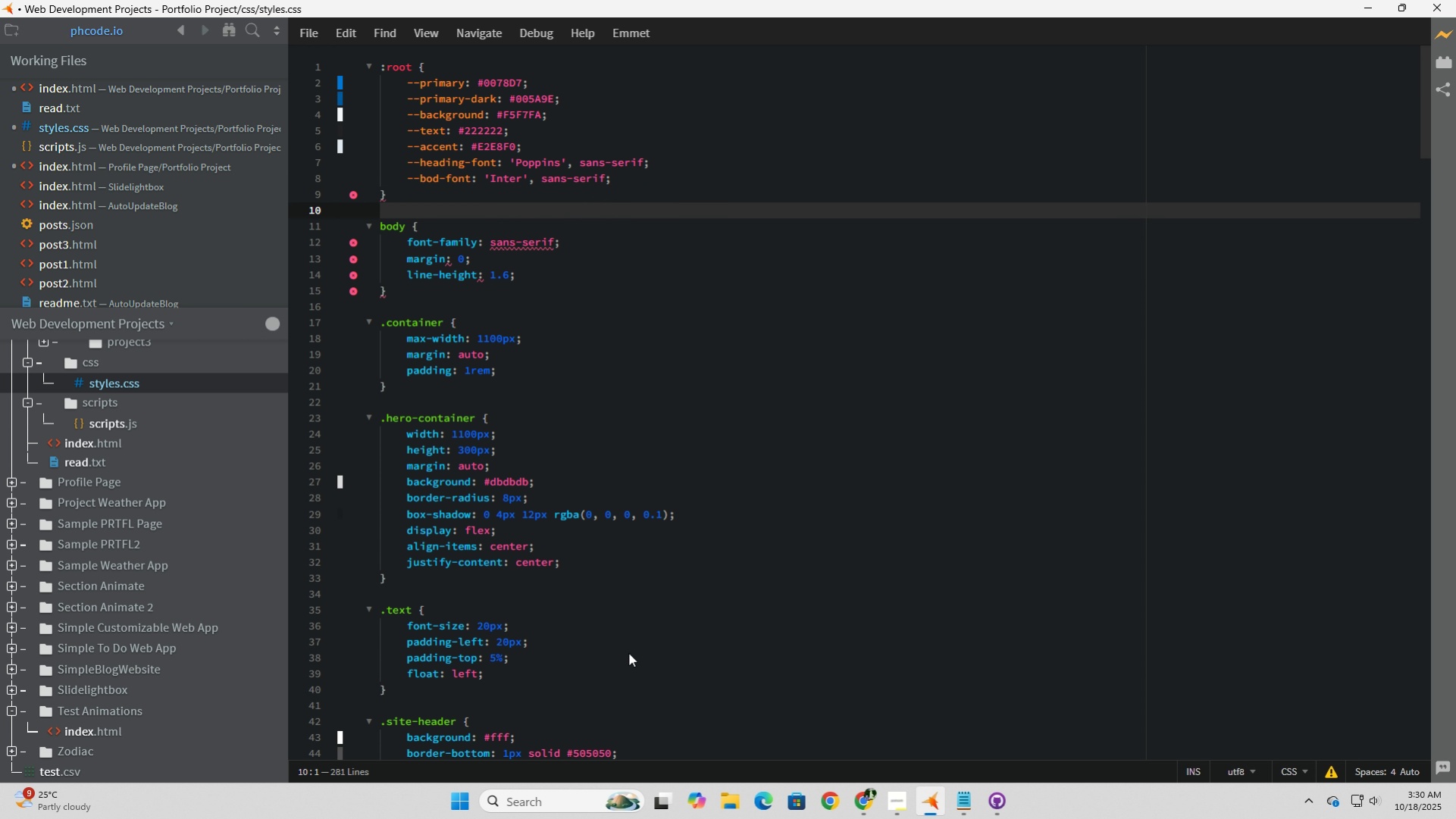 
left_click([585, 269])
 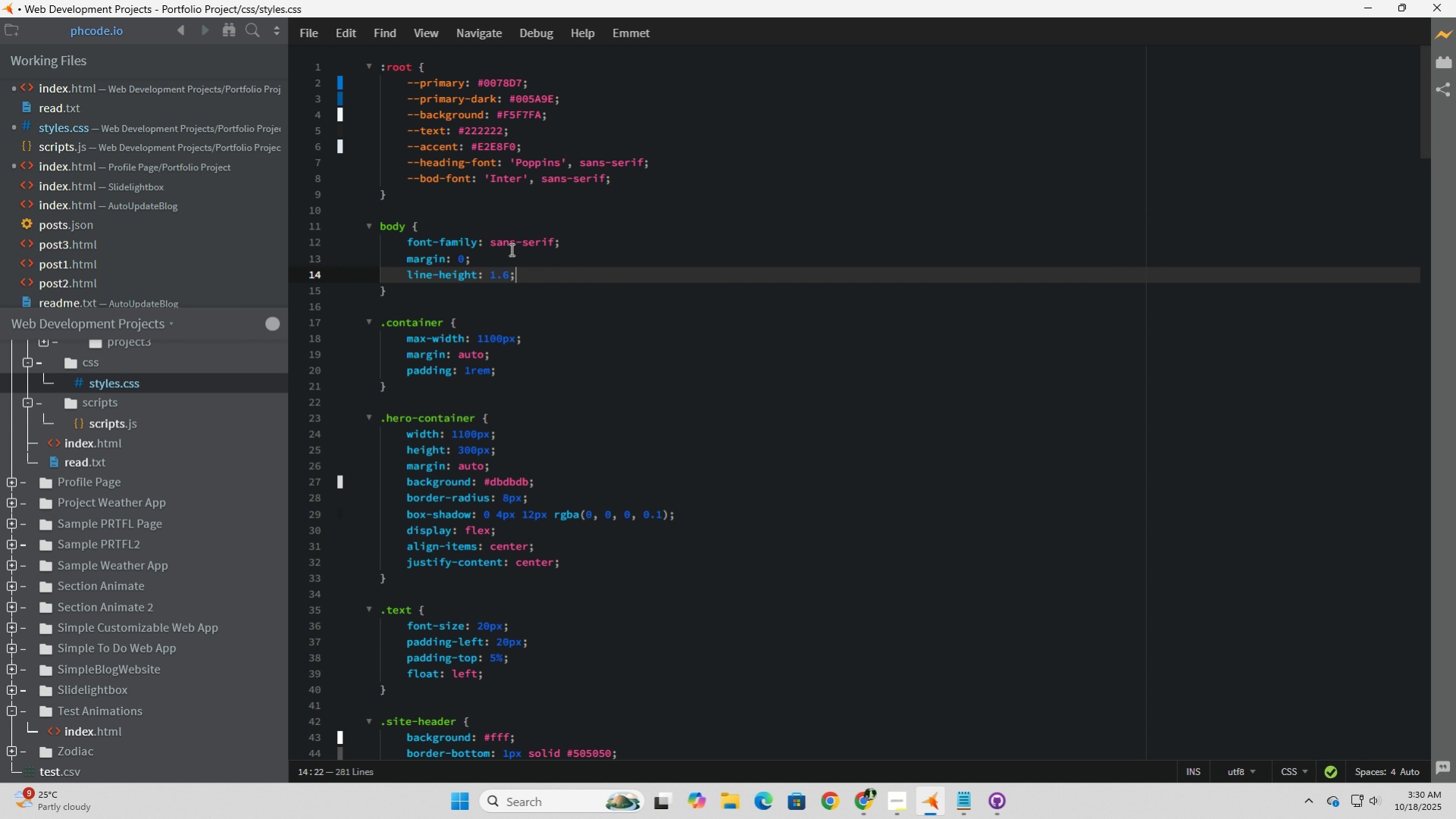 
left_click([488, 237])
 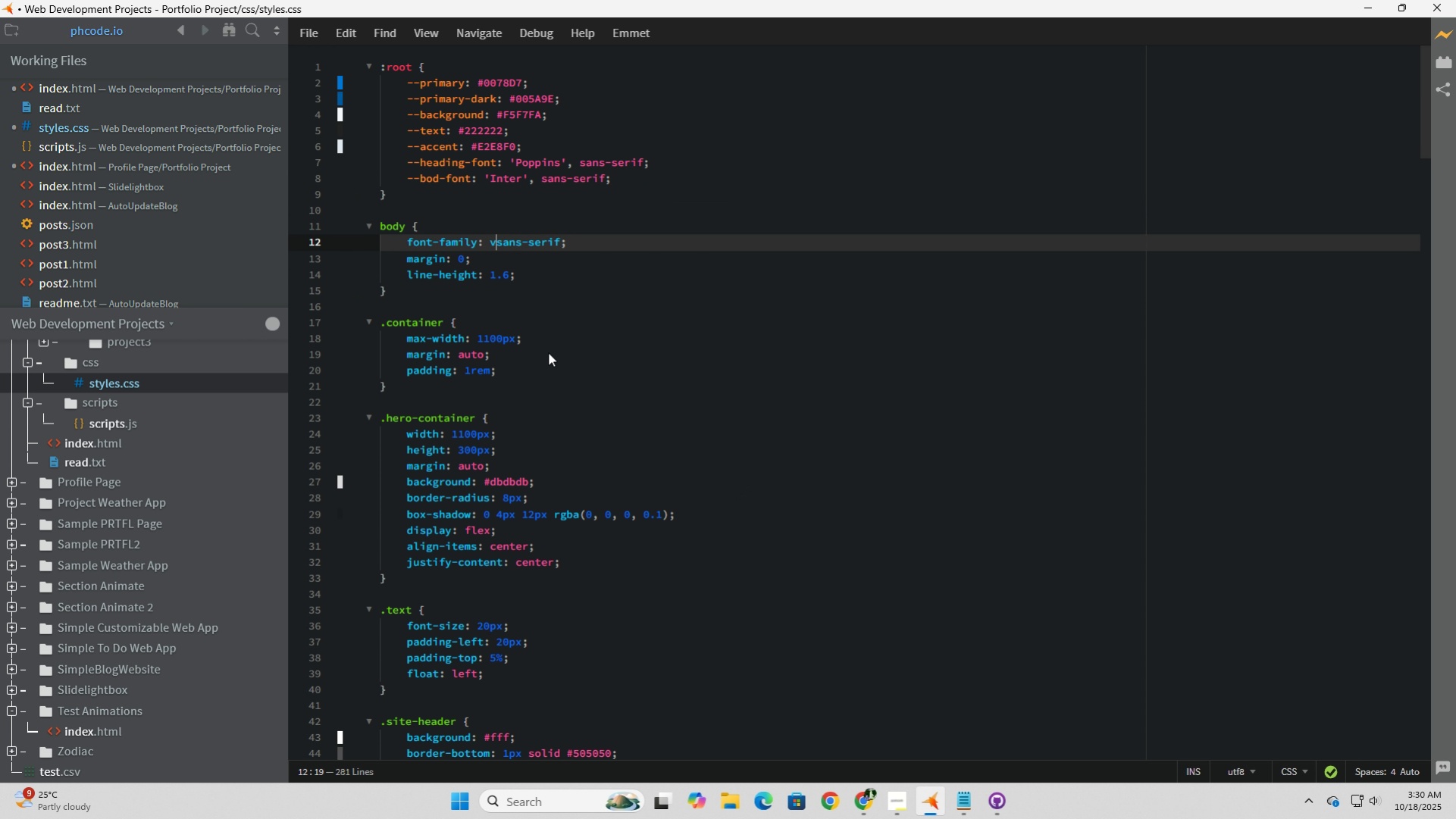 
type(vary)
 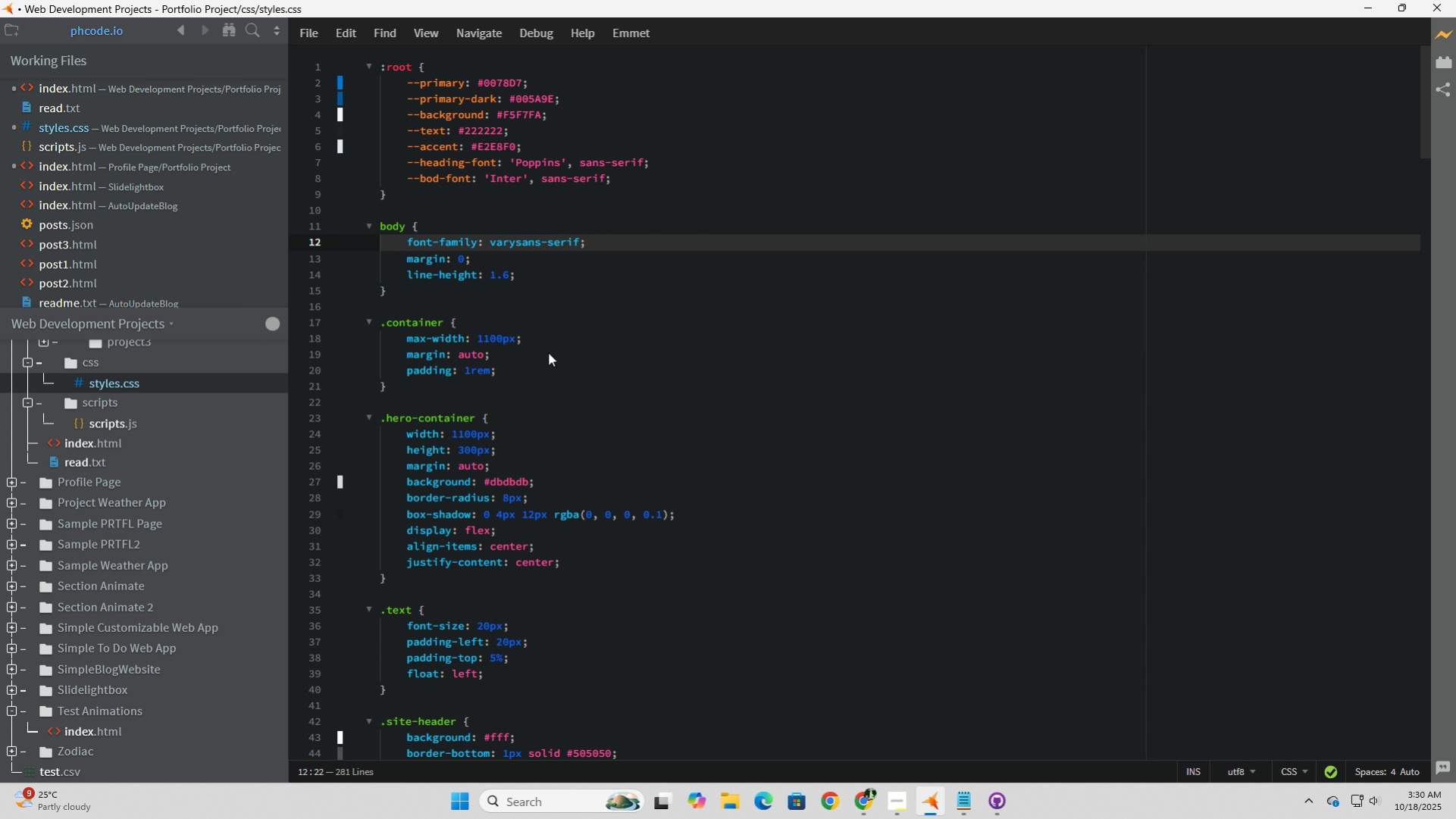 
type(()[Delete][Delete][Delete][Delete][Delete][Delete][Delete][Delete][Delete][Delete])
 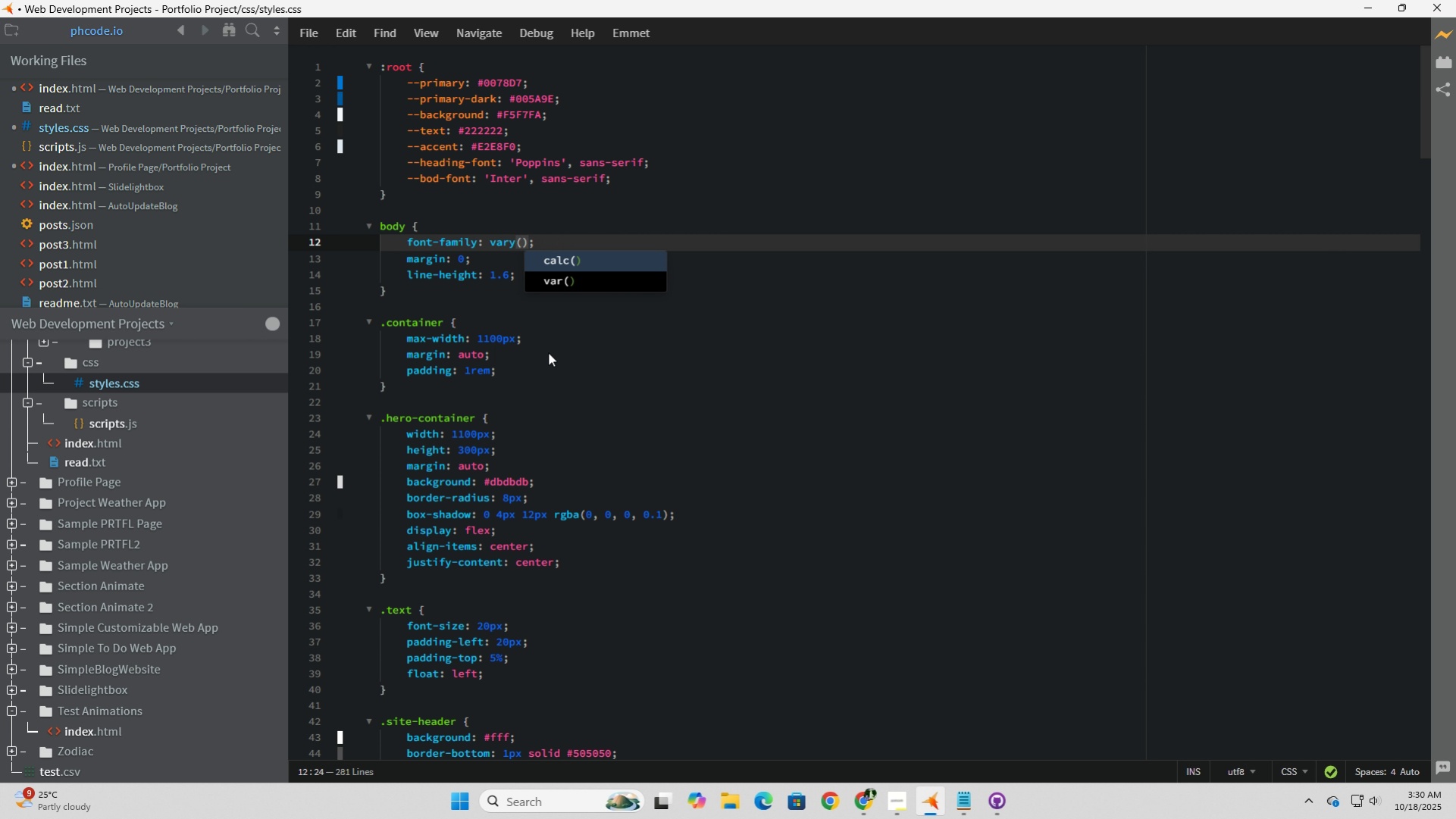 
left_click([519, 237])
 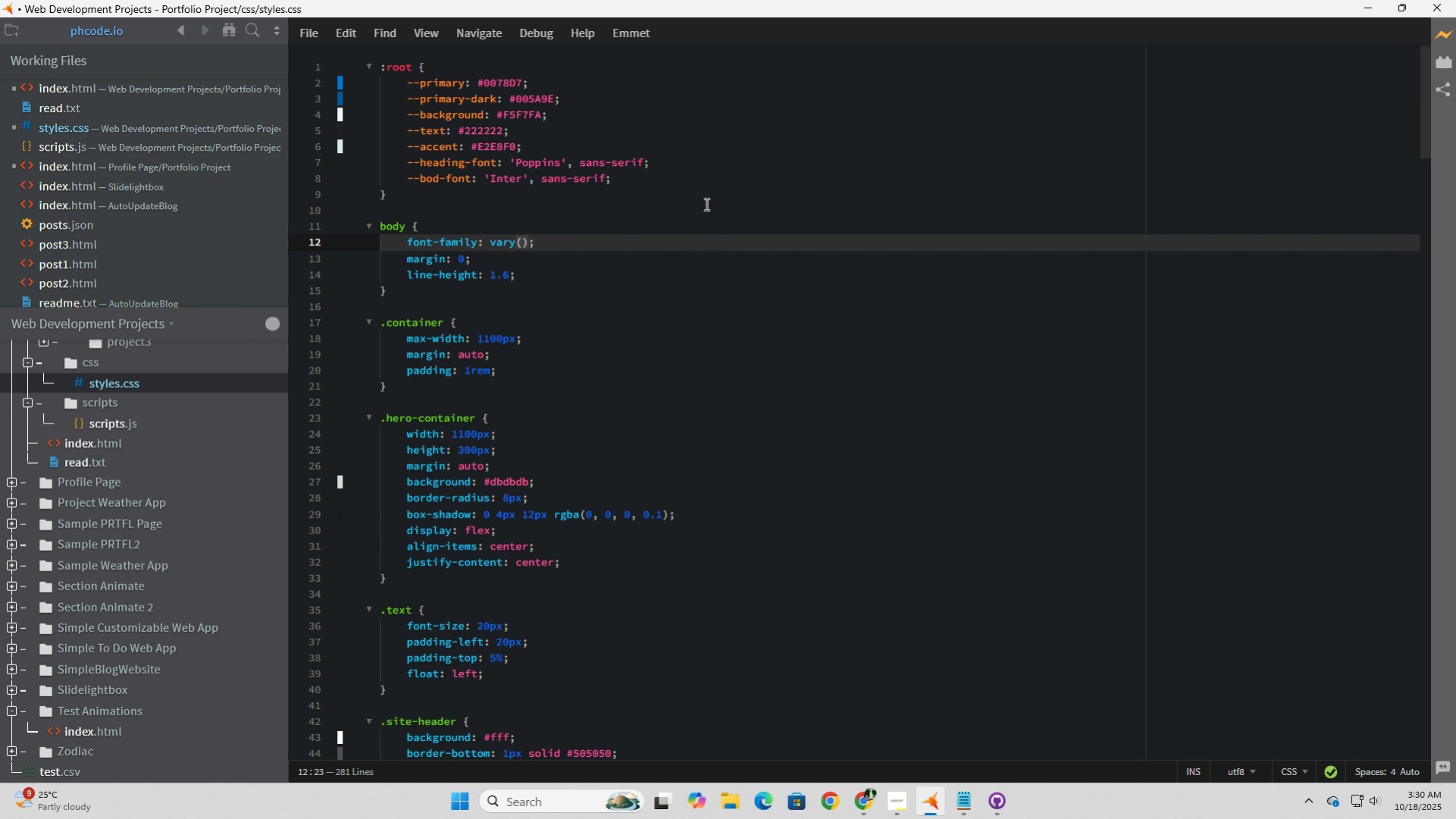 
type(bopd)
key(Backspace)
key(Backspace)
key(Backspace)
key(Backspace)
type(--body-fomn)
key(Backspace)
key(Backspace)
type(ny)
key(Backspace)
type(t5)
key(Backspace)
key(Backspace)
type(rt)
key(Backspace)
 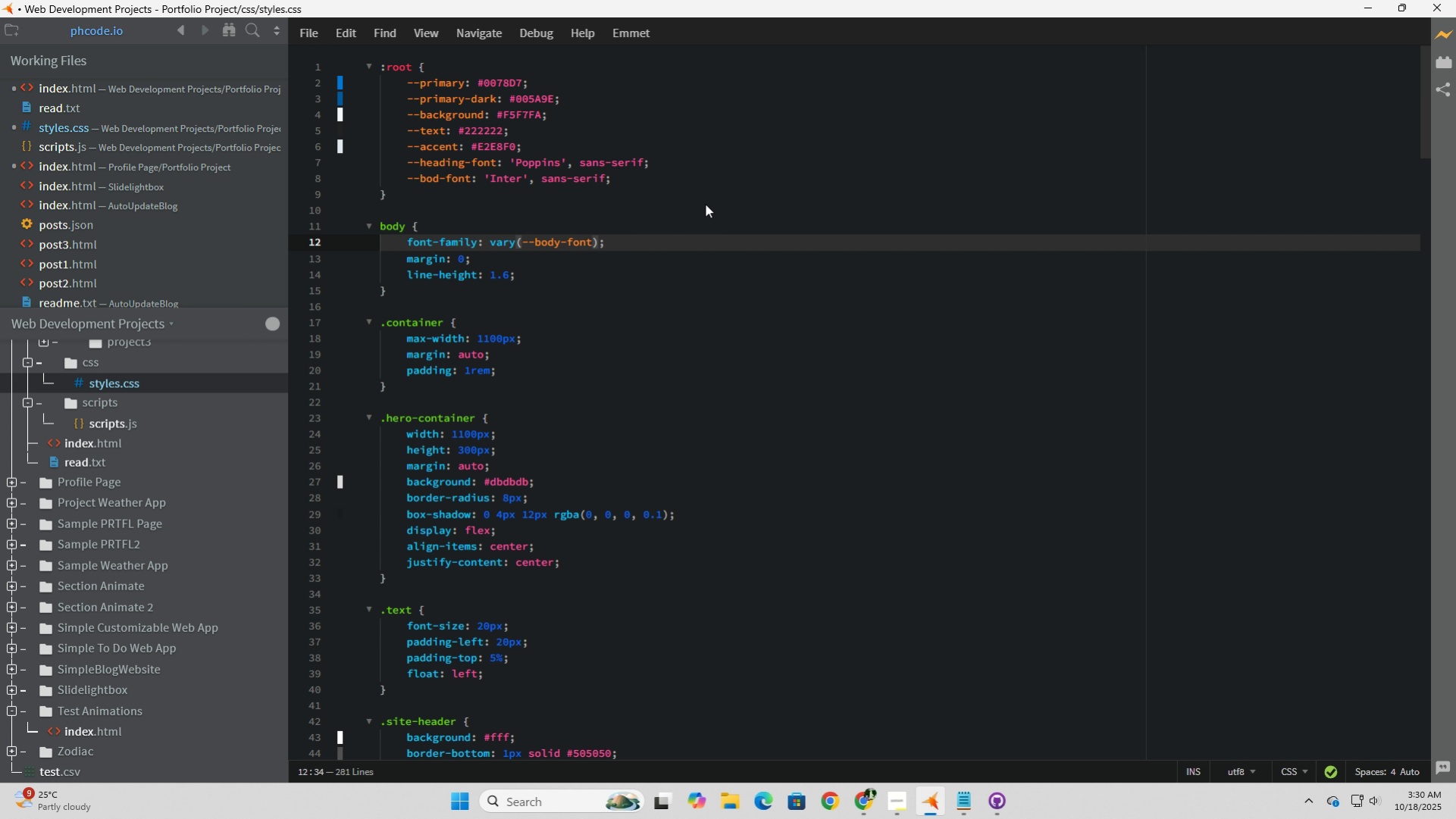 
key(ArrowRight)
 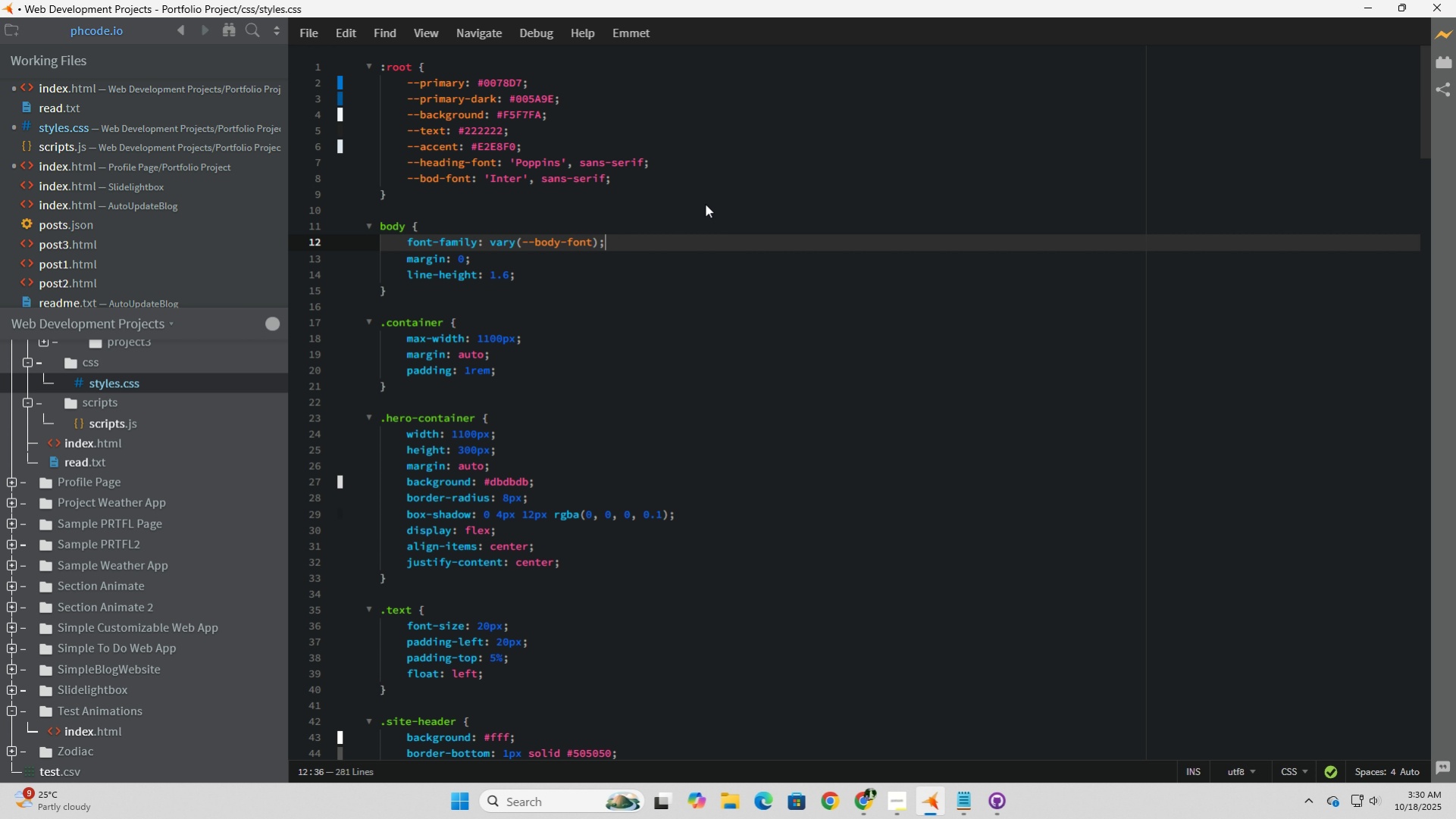 
key(ArrowRight)
 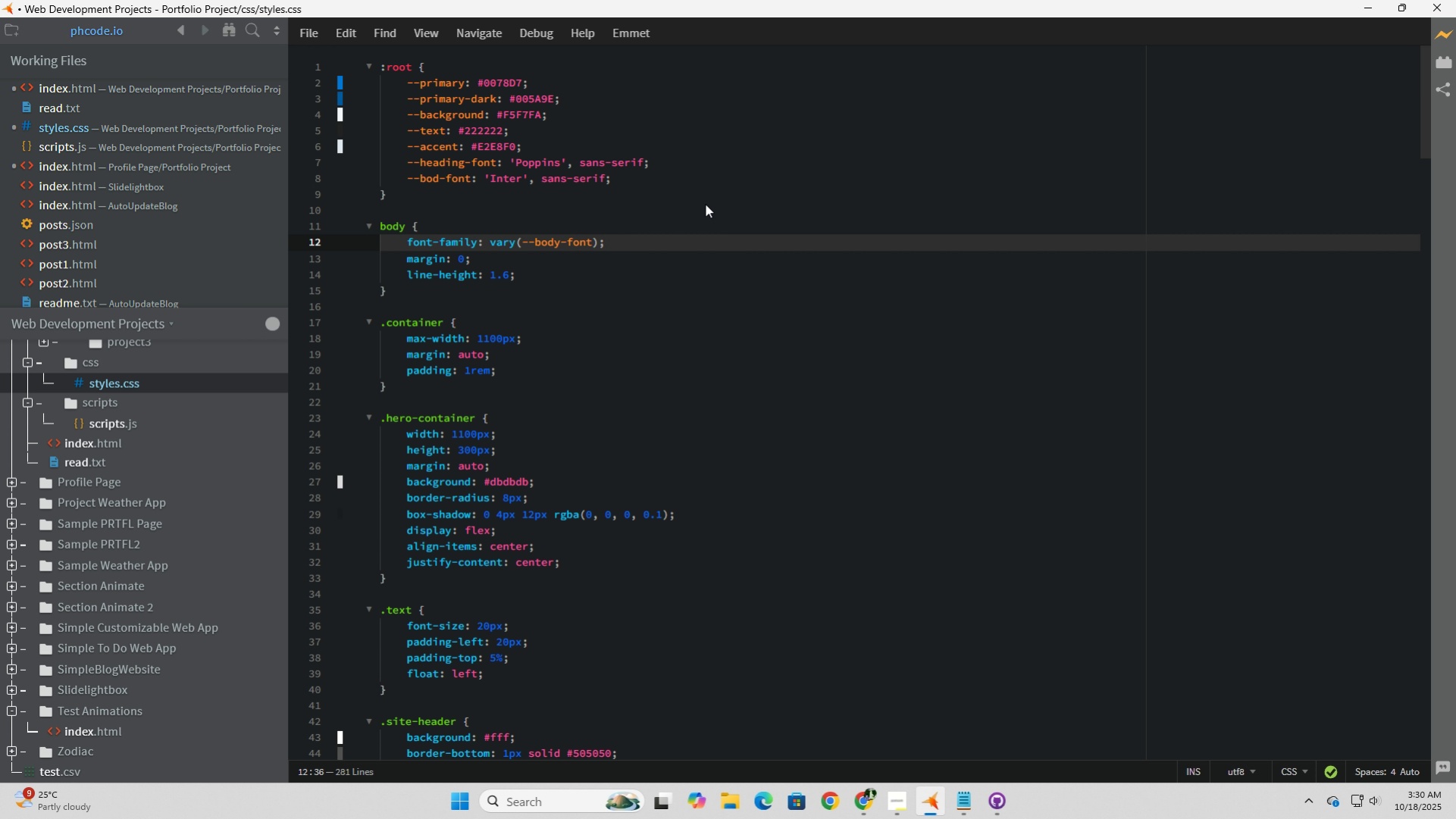 
key(Enter)
 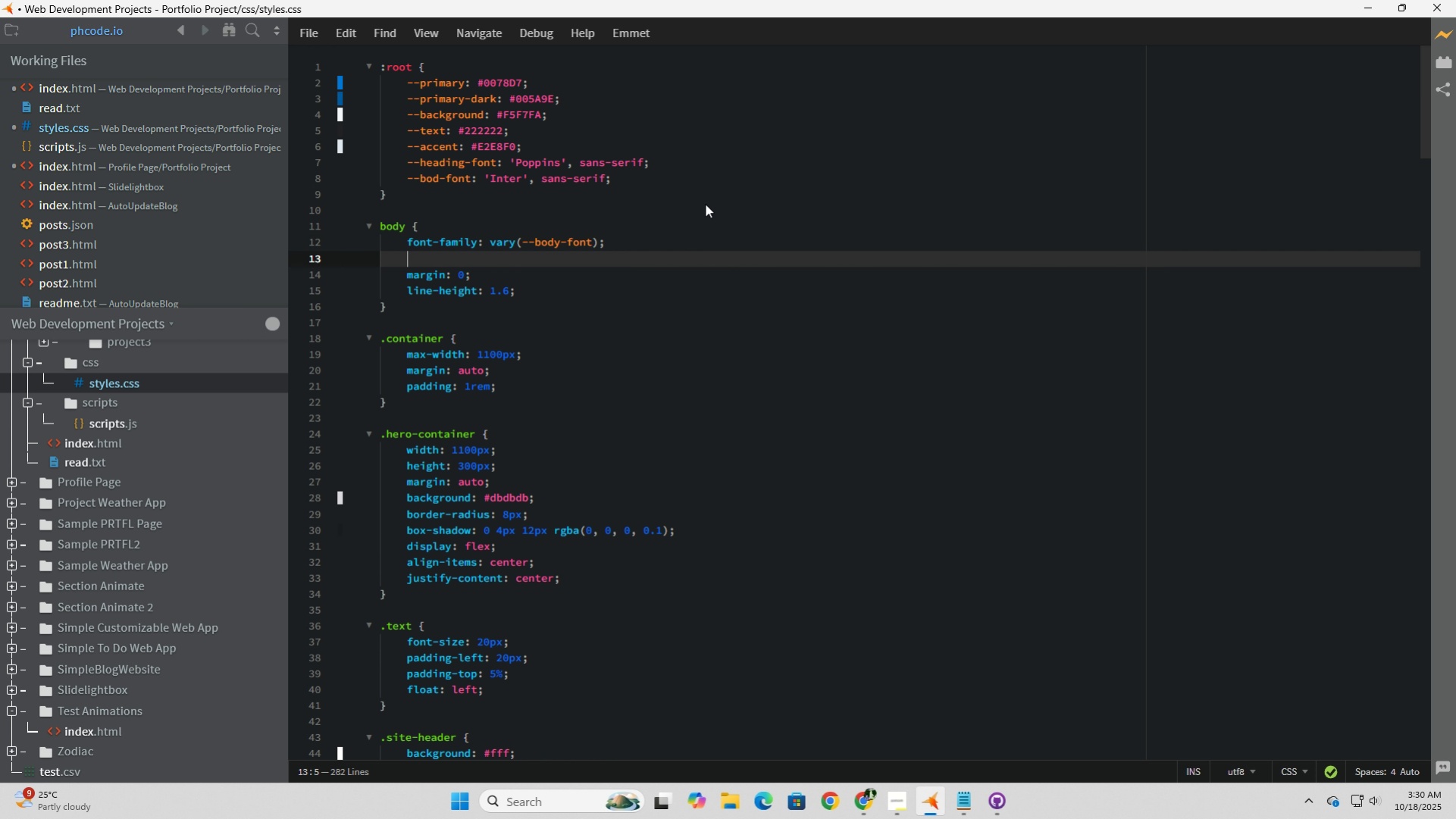 
type(backgor)
key(Backspace)
key(Backspace)
type(round)
 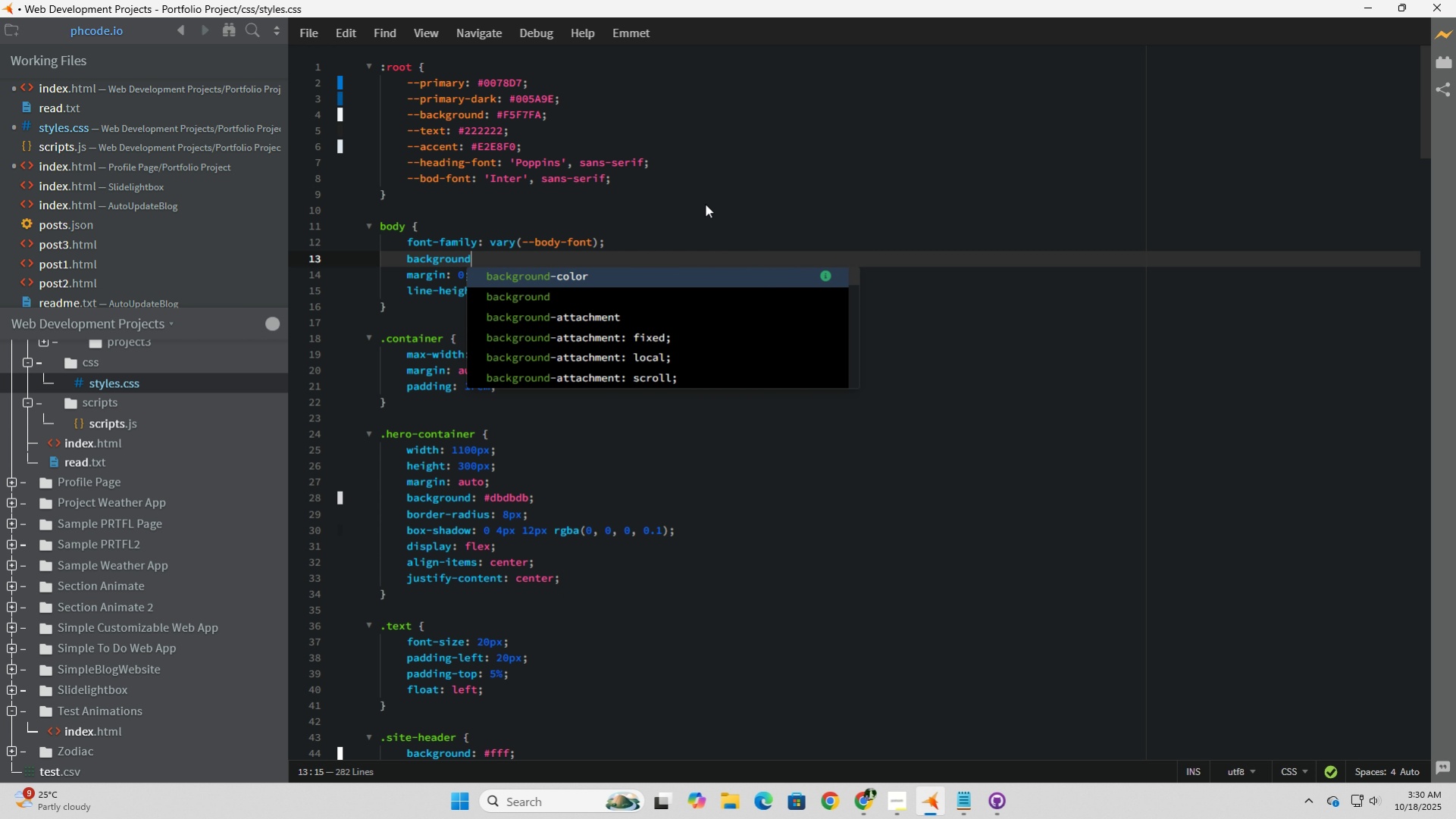 
key(ArrowDown)
 